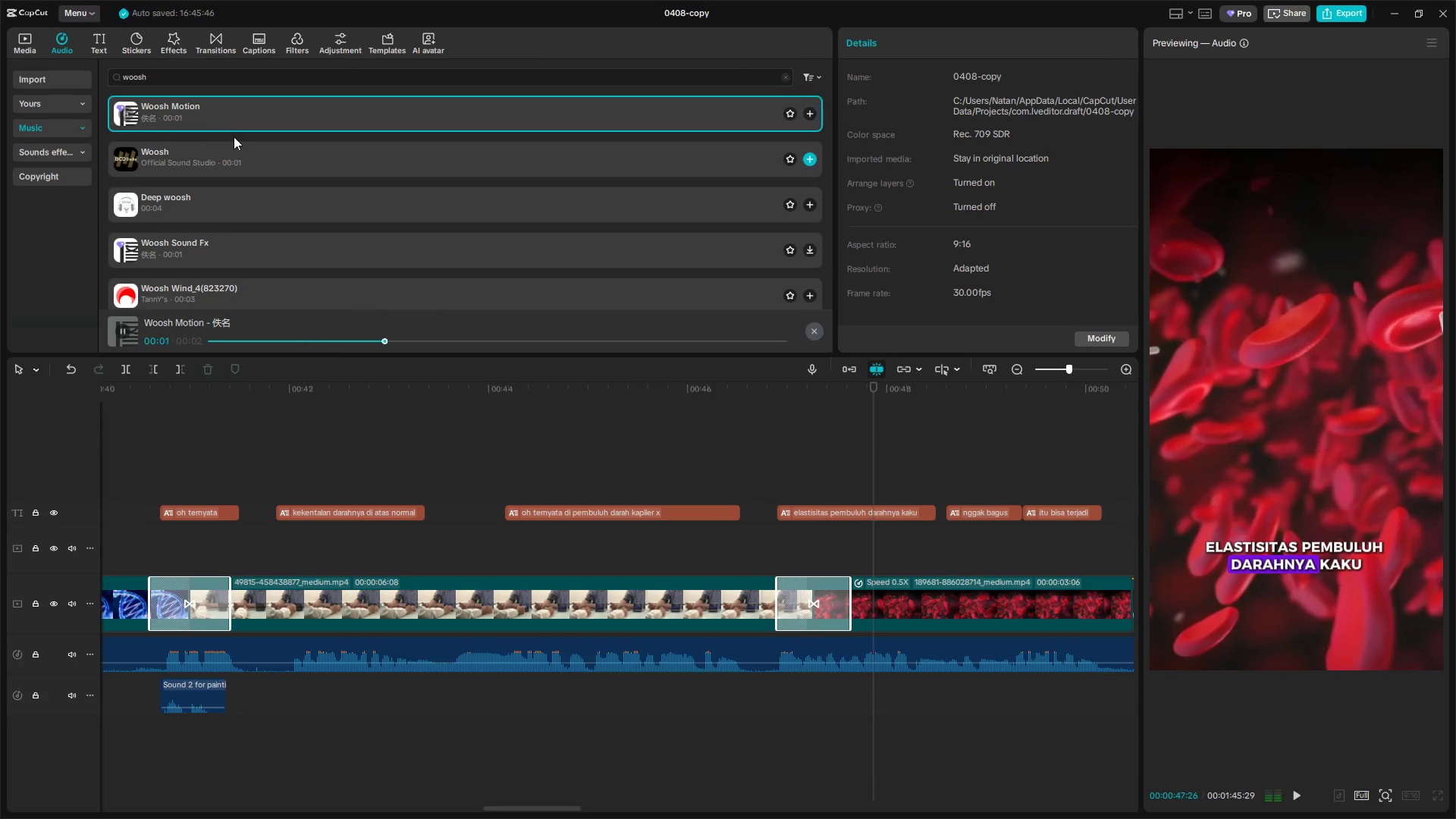 
left_click([251, 153])
 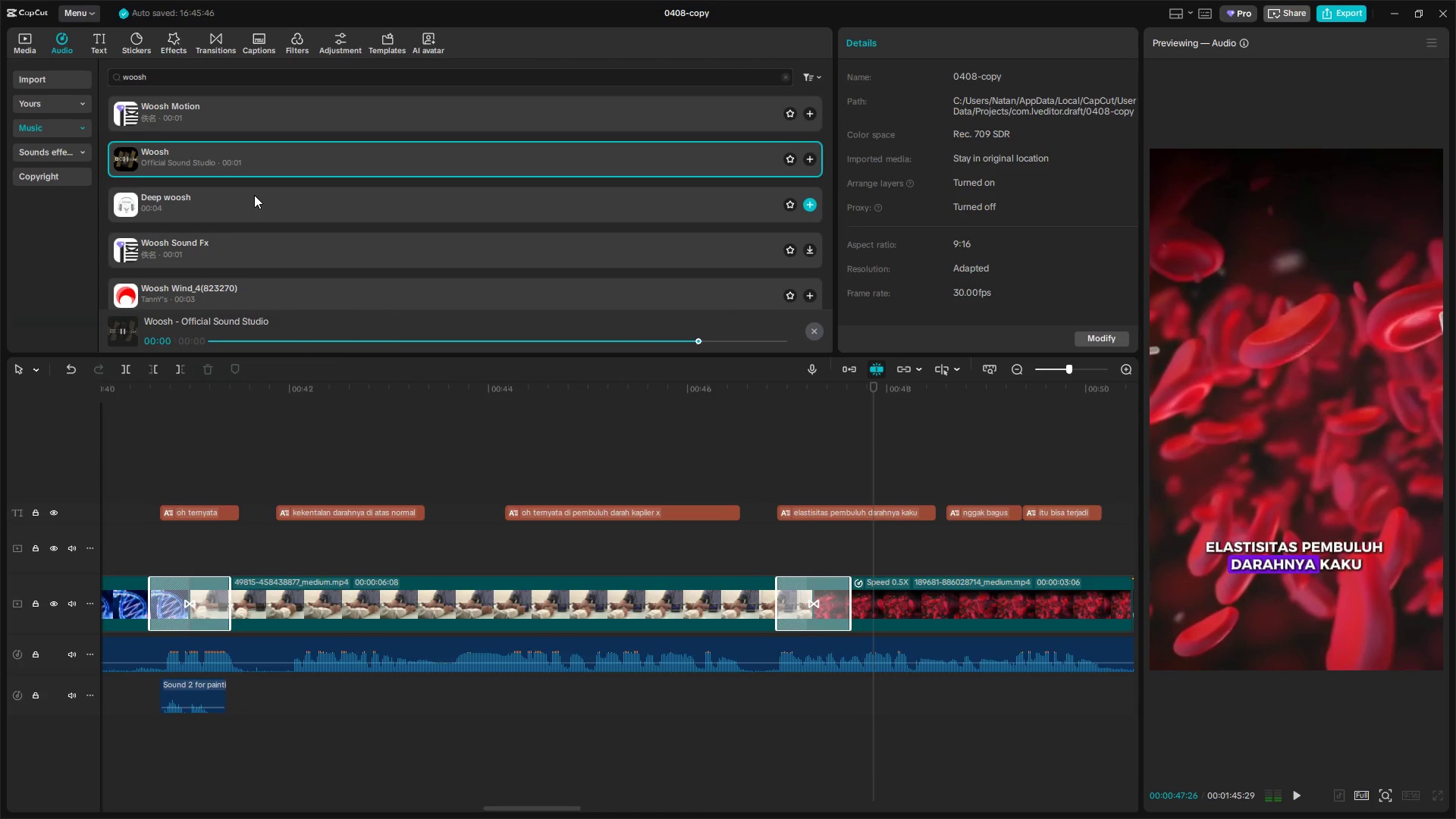 
left_click([254, 195])
 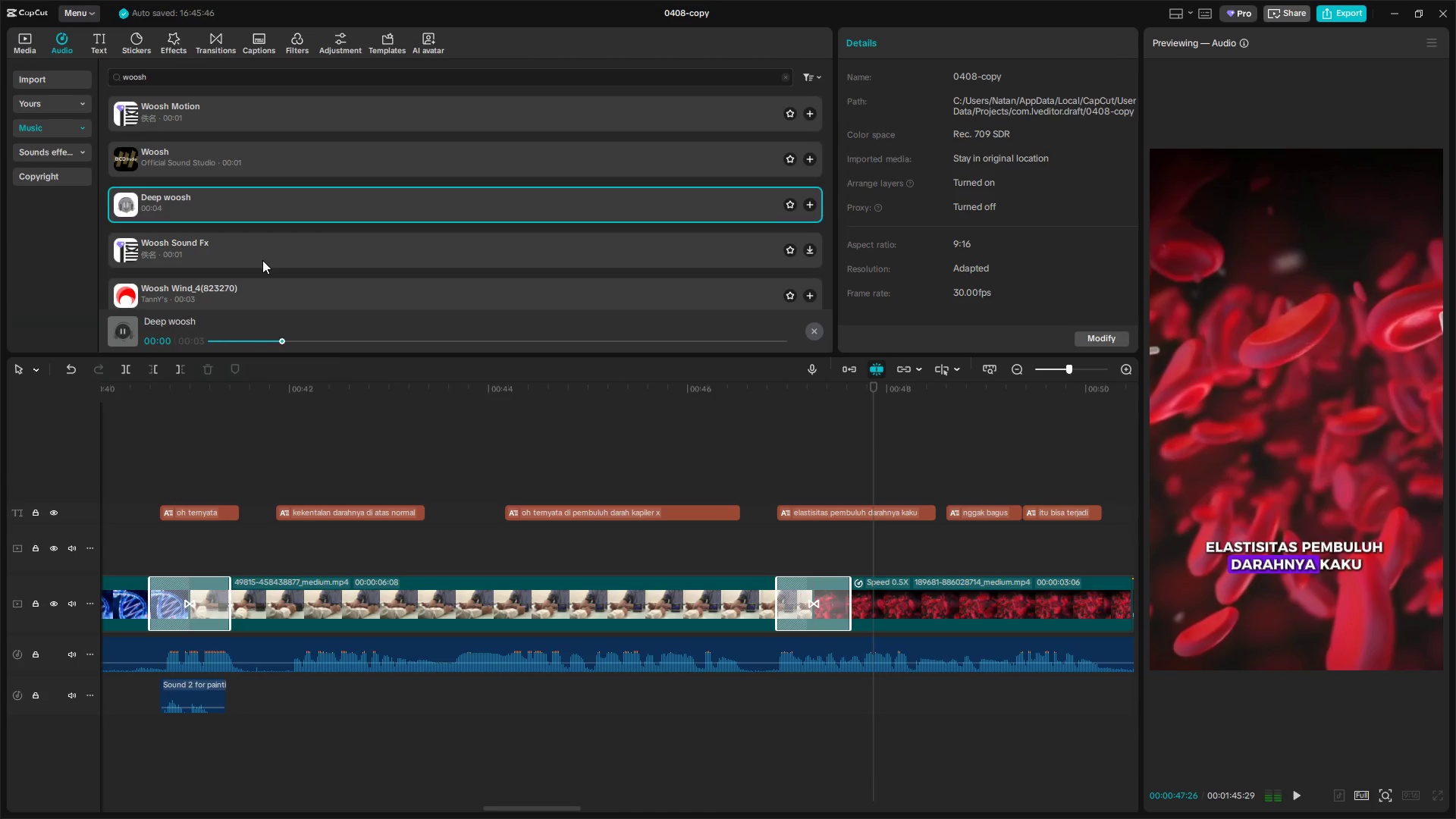 
left_click([262, 256])
 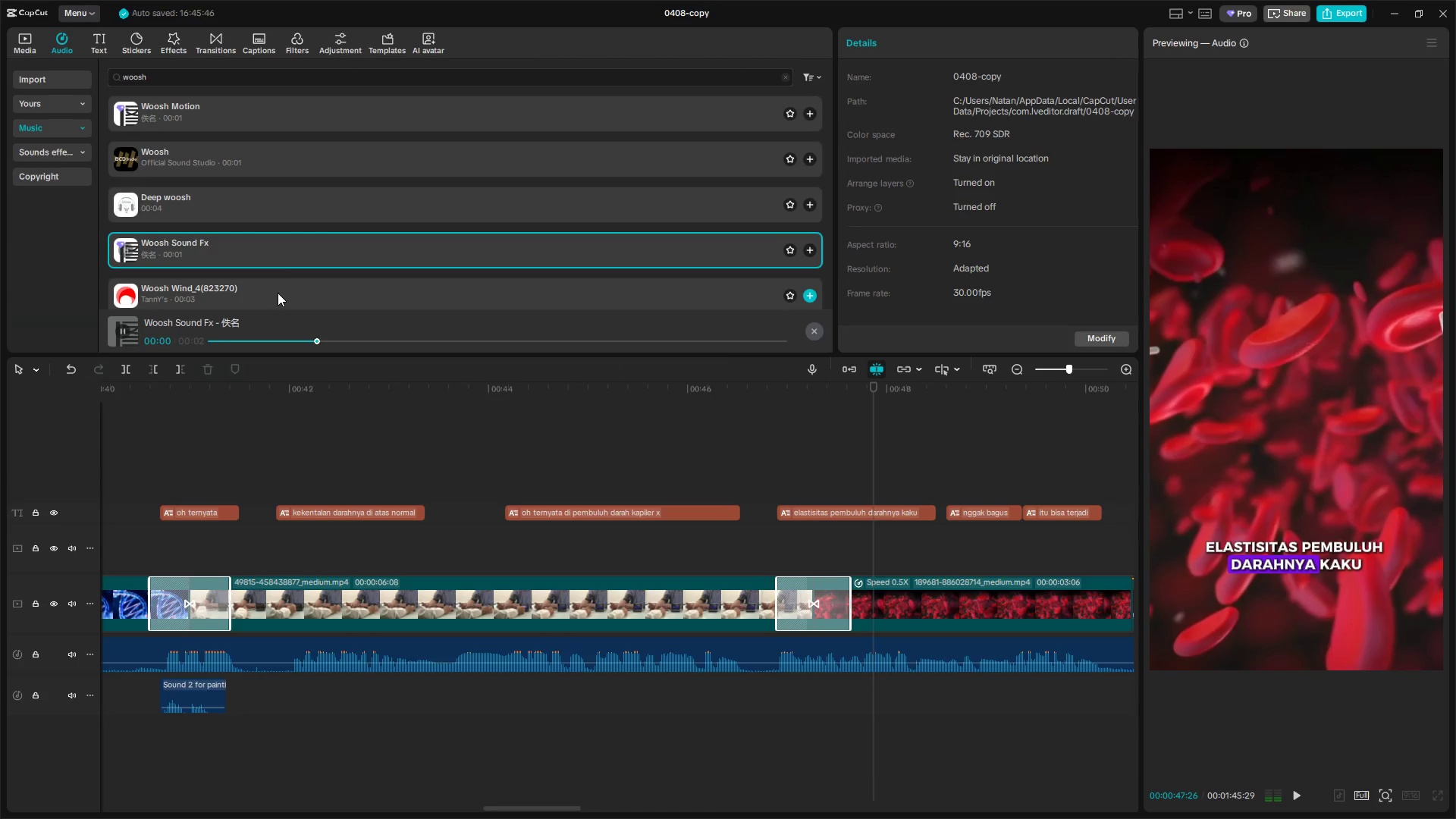 
left_click([278, 292])
 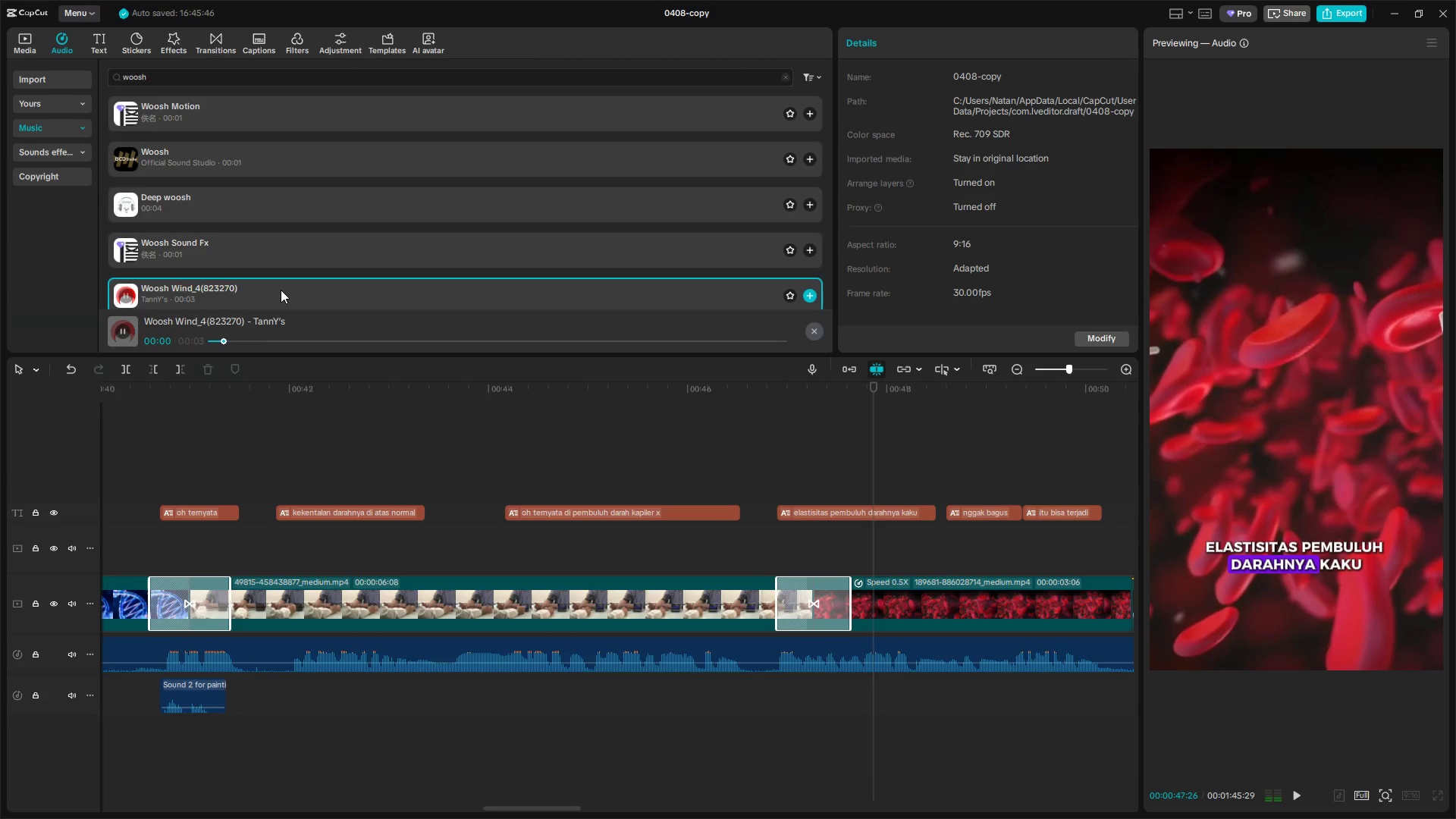 
left_click([281, 278])
 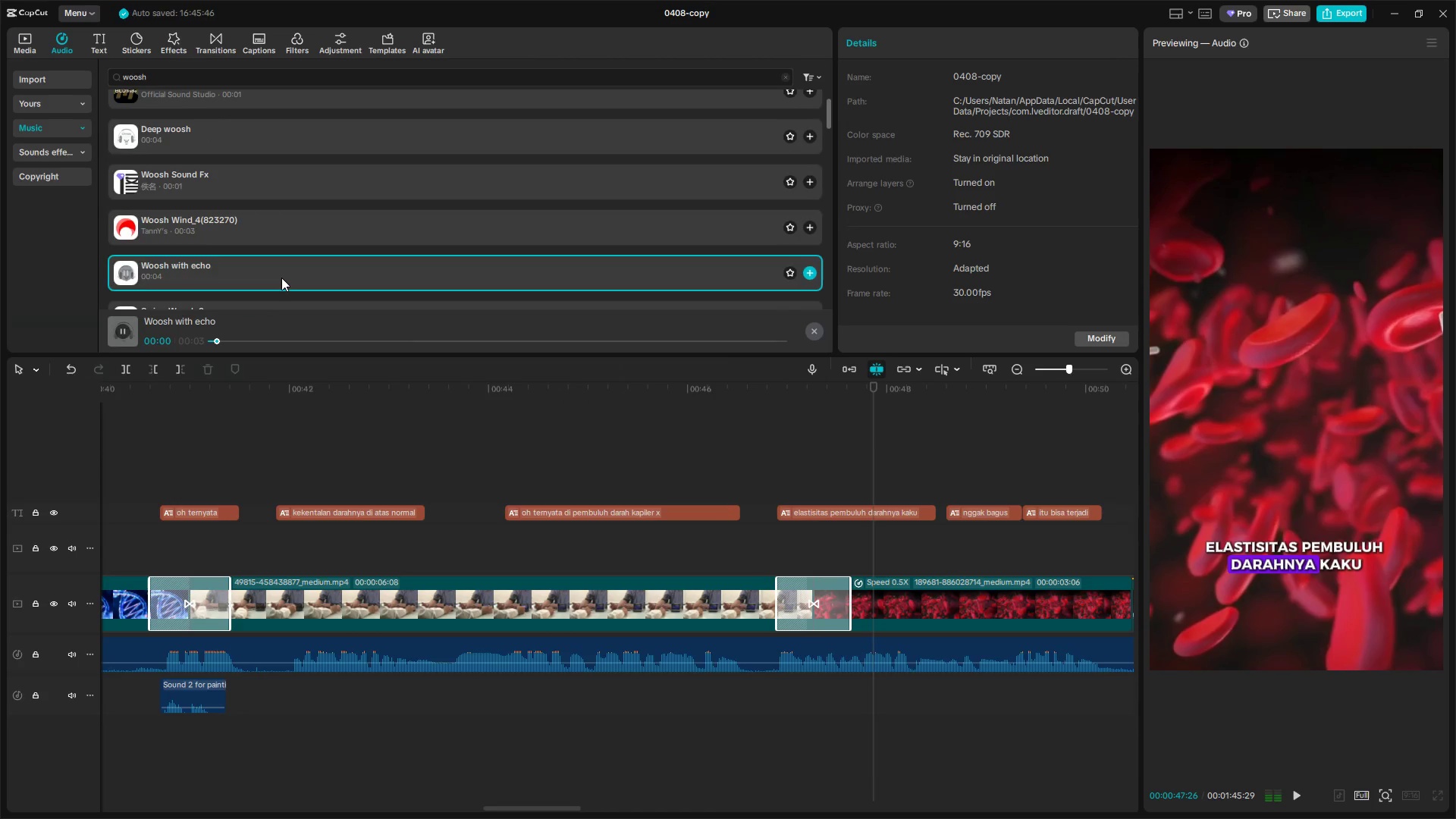 
scroll: coordinate [281, 289], scroll_direction: down, amount: 1.0
 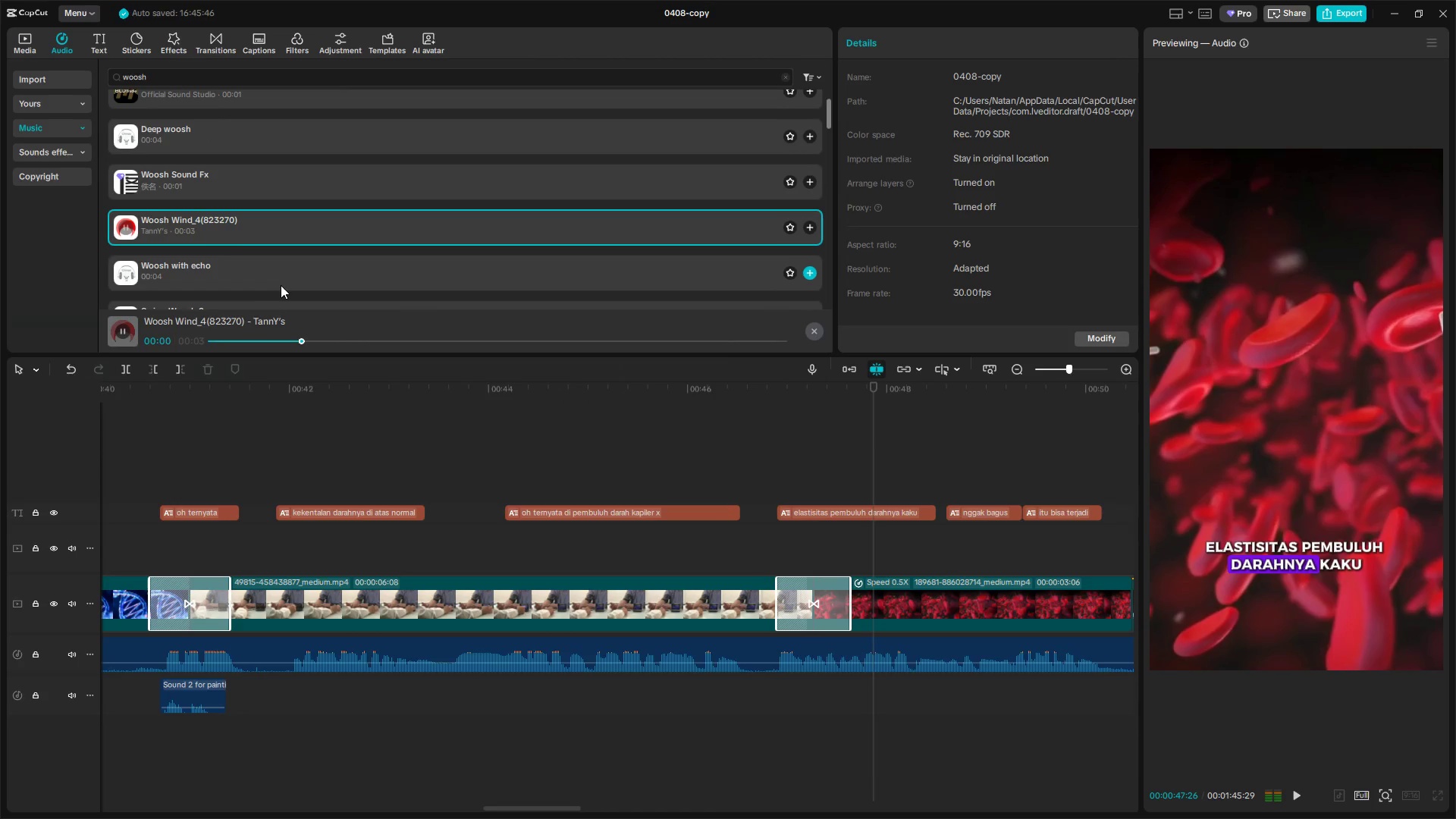 
left_click([290, 253])
 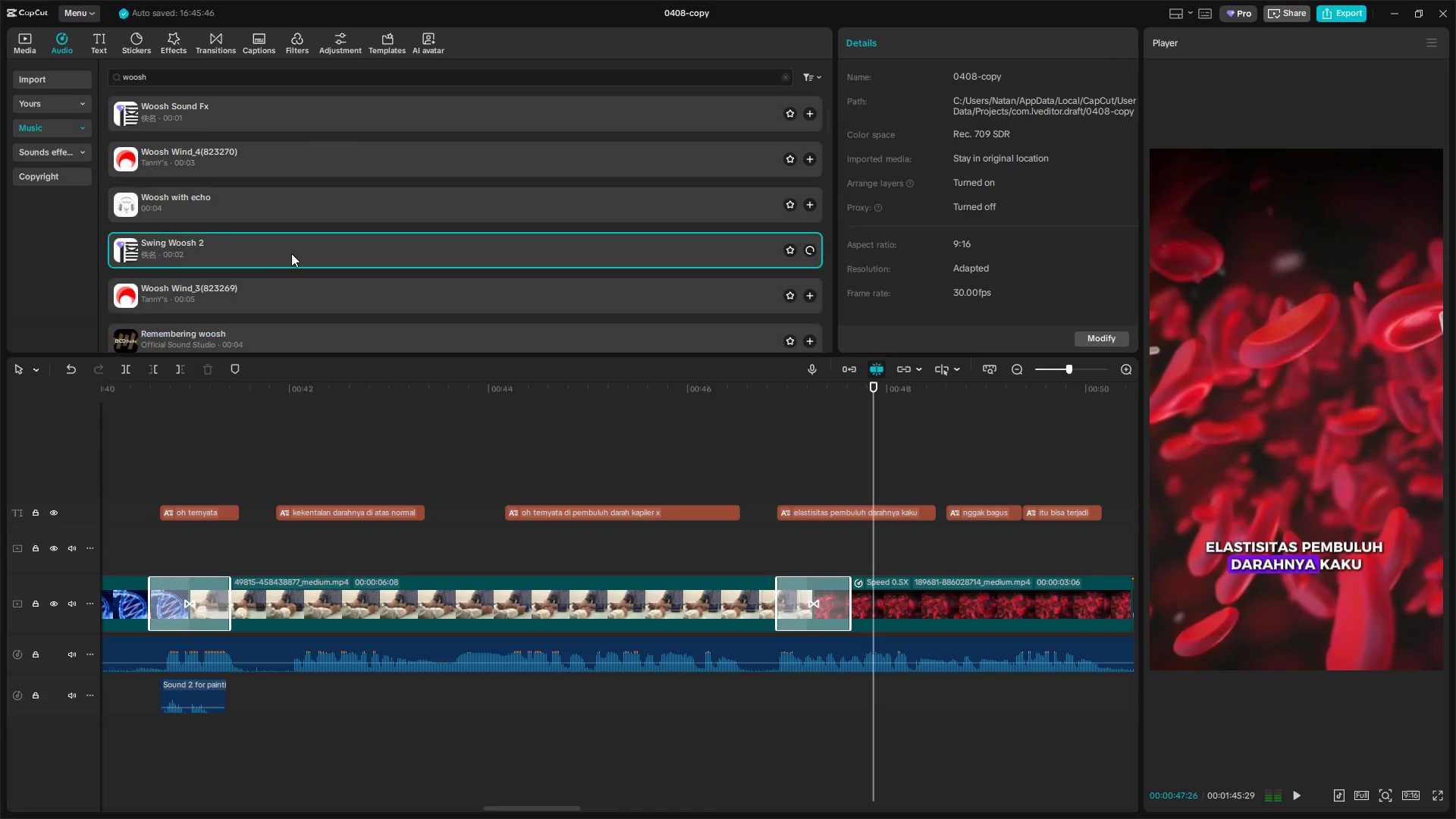 
scroll: coordinate [281, 278], scroll_direction: down, amount: 1.0
 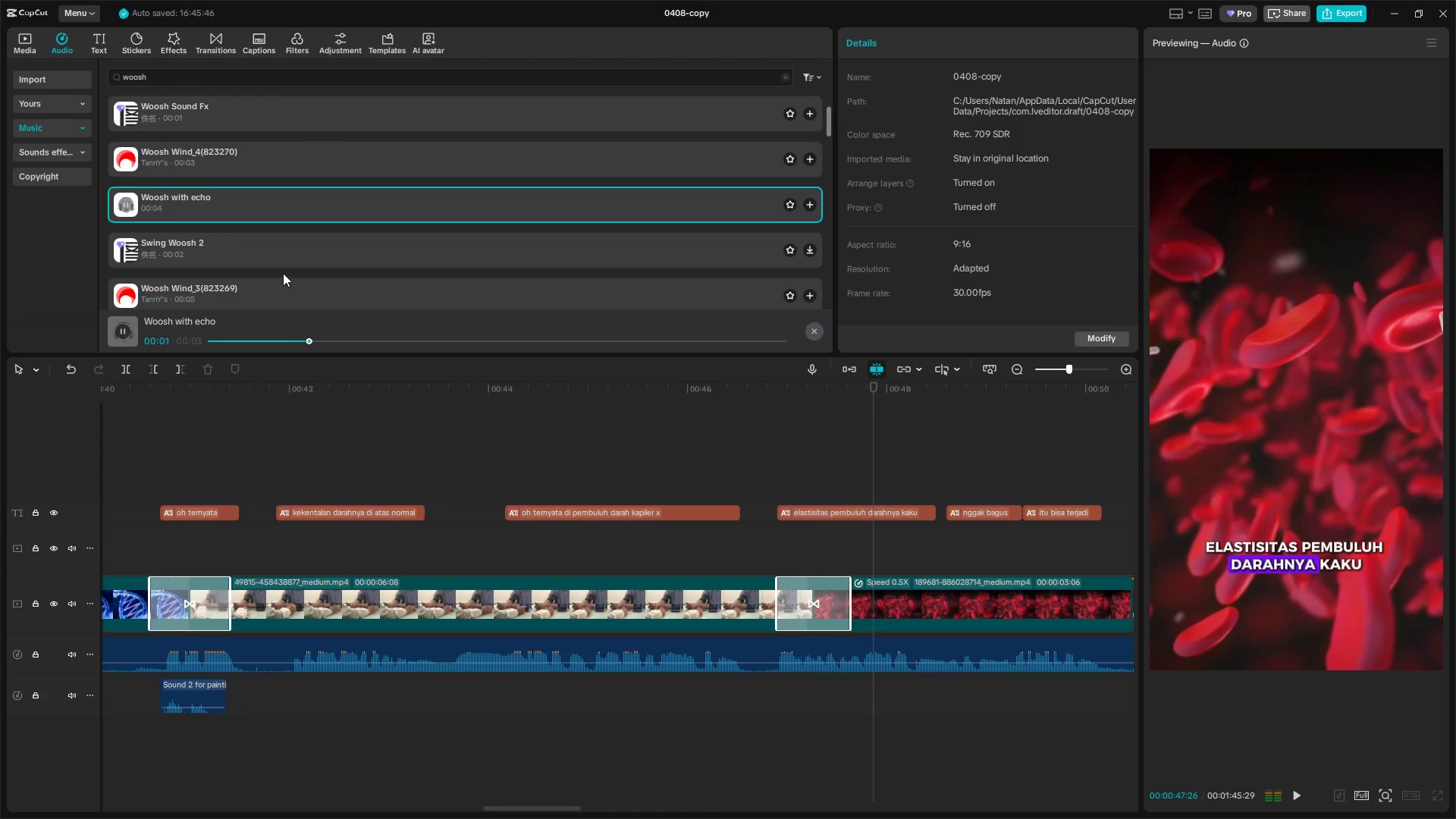 
left_click([295, 167])
 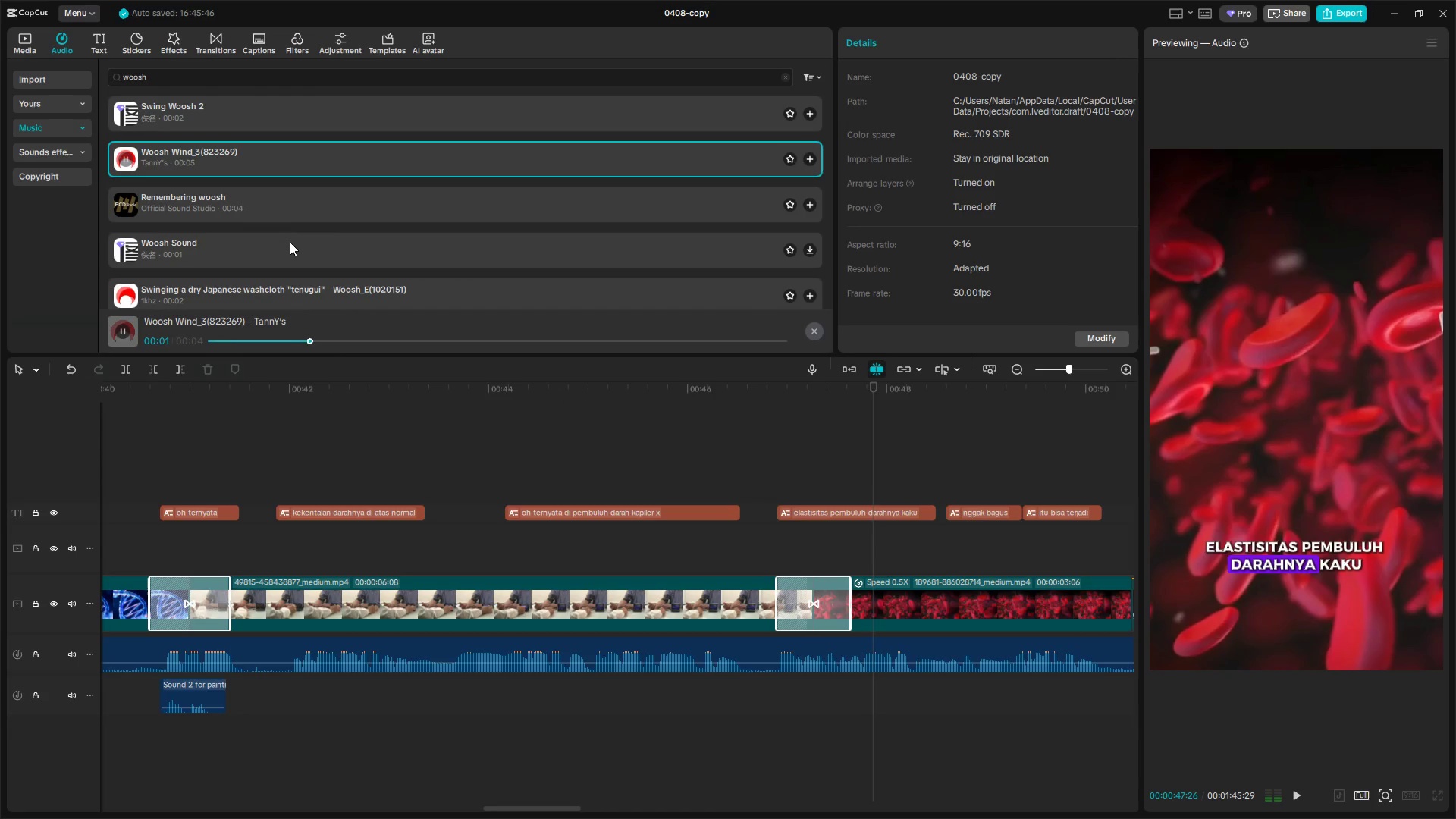 
scroll: coordinate [293, 256], scroll_direction: down, amount: 2.0
 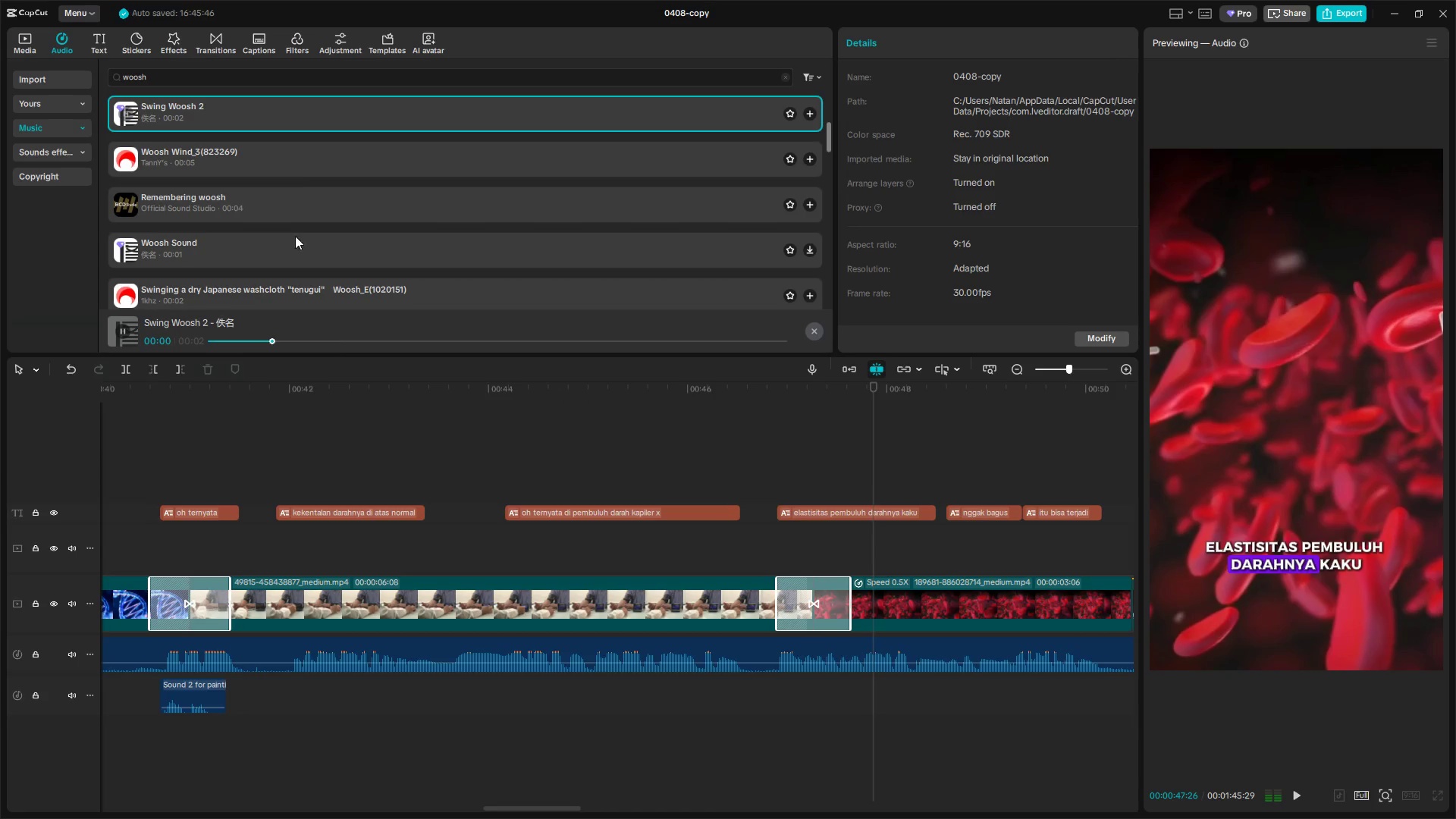 
left_click([289, 242])
 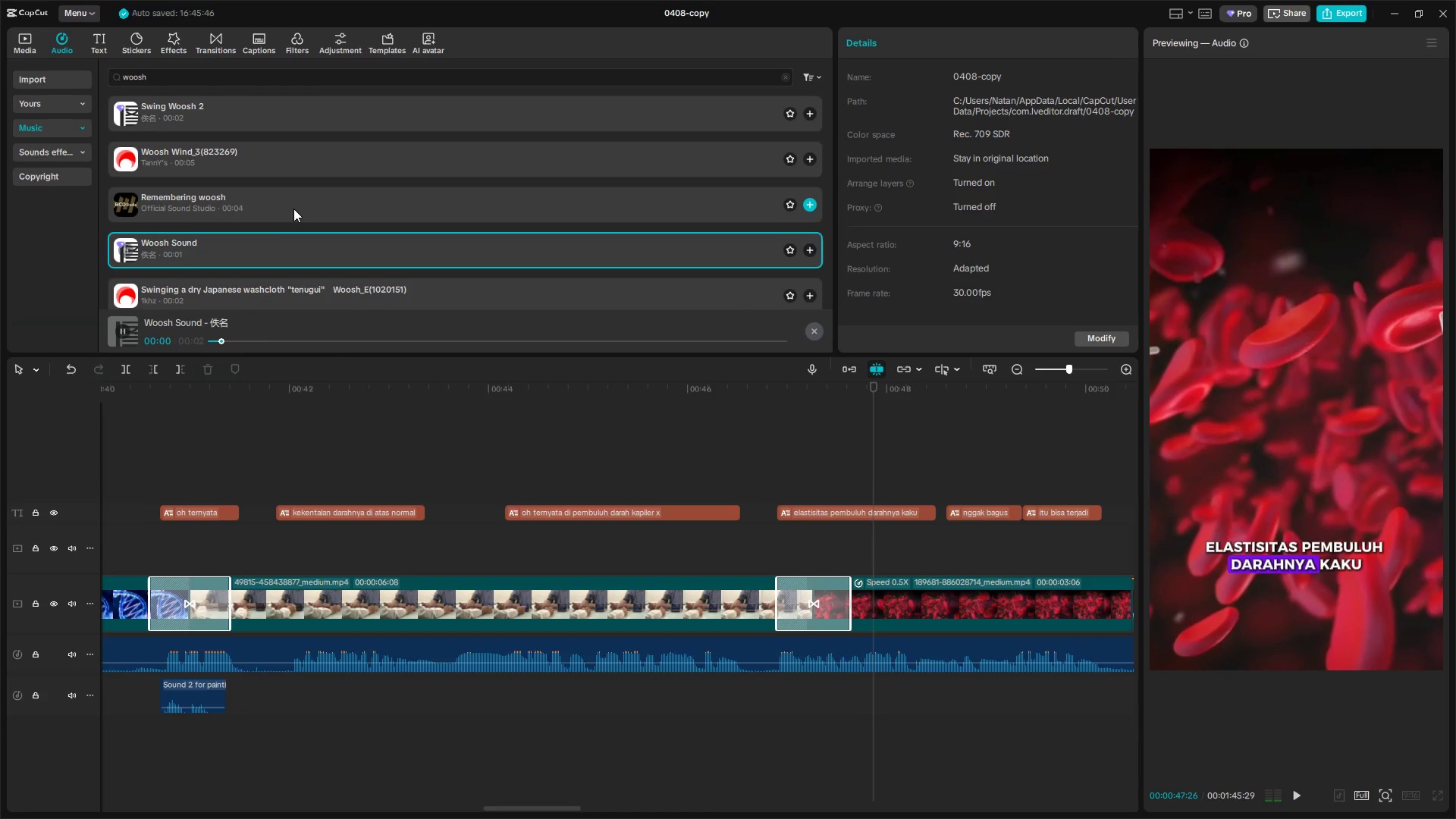 
left_click([293, 209])
 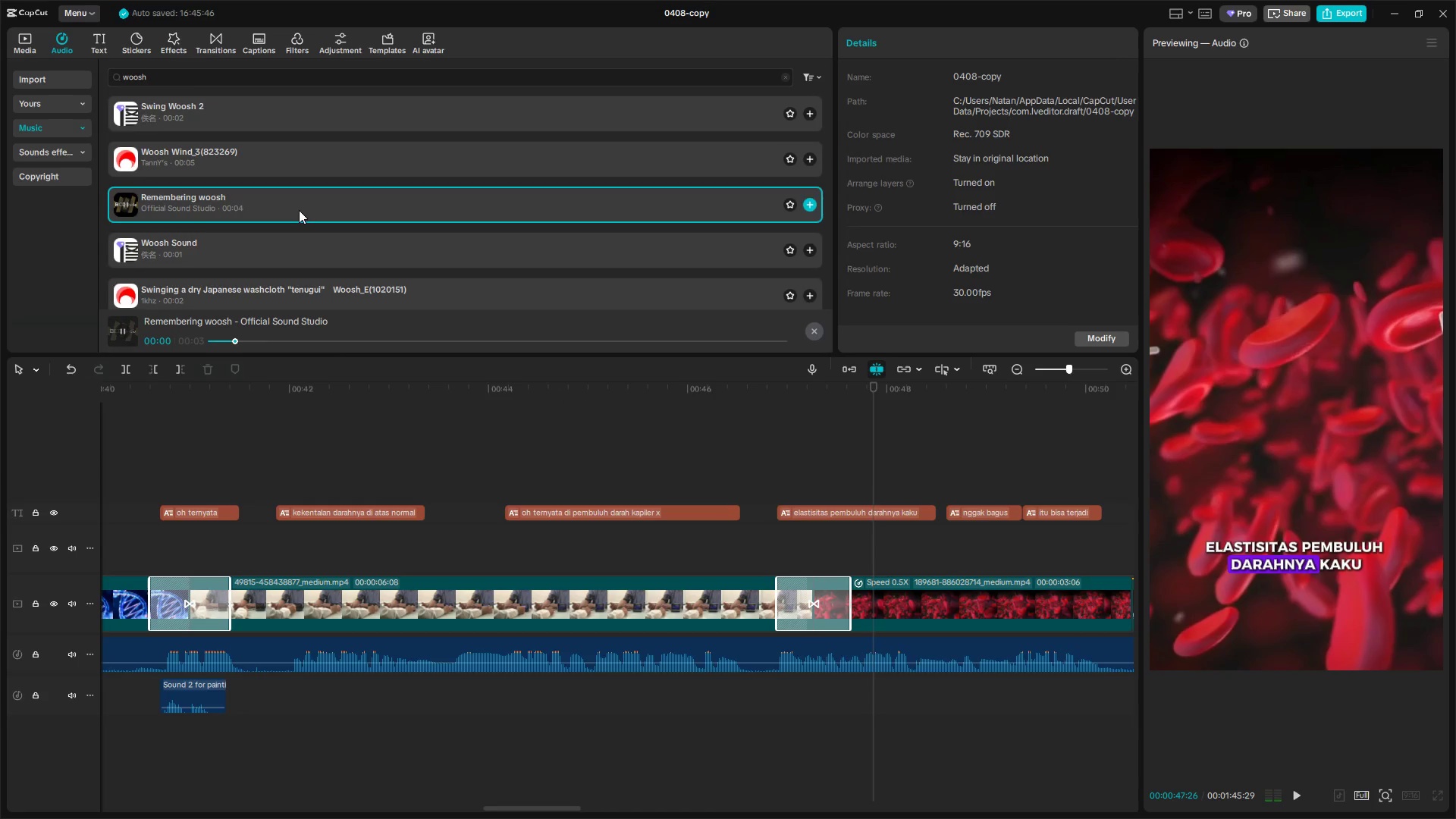 
left_click([292, 158])
 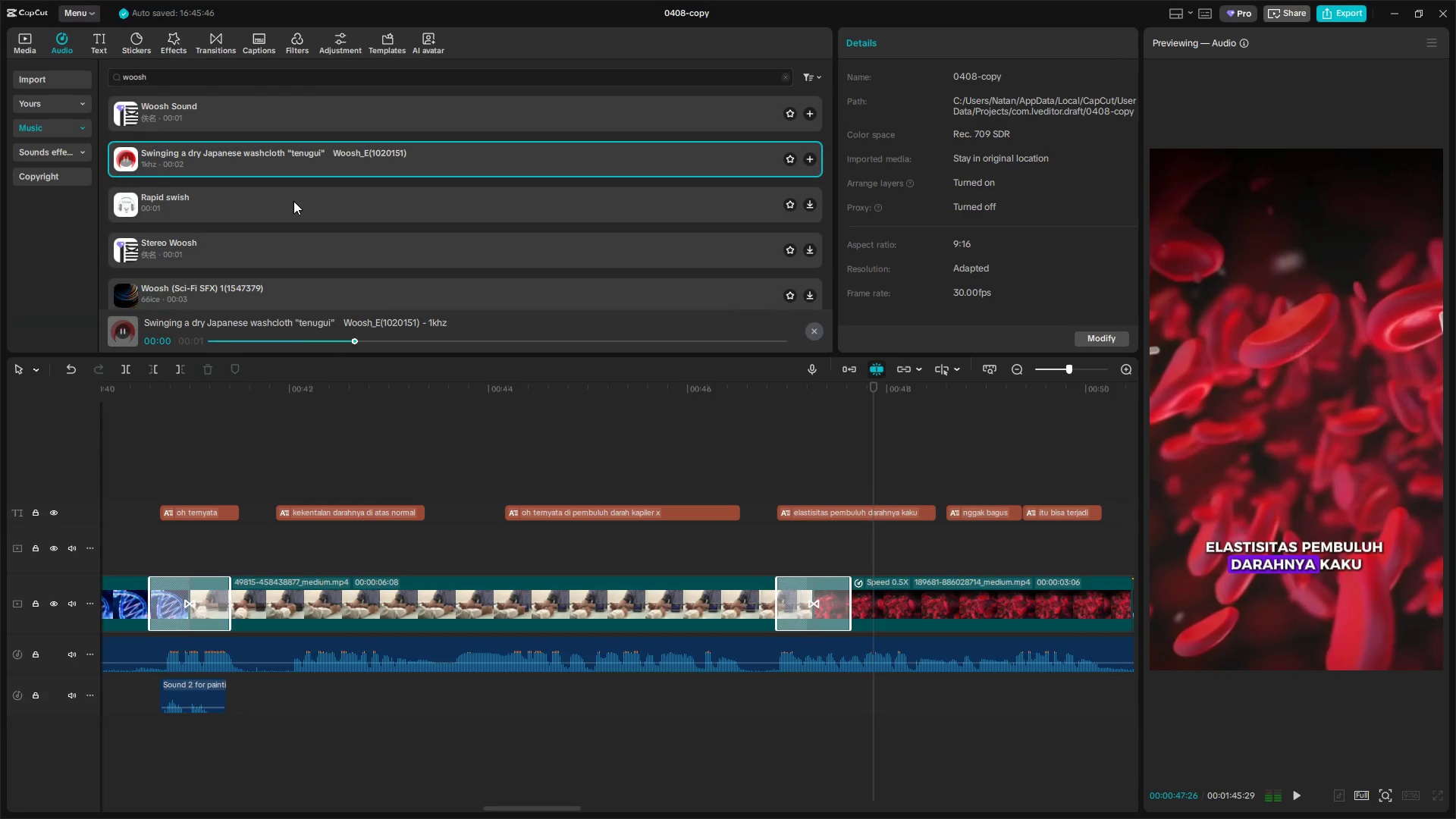 
scroll: coordinate [308, 224], scroll_direction: down, amount: 2.0
 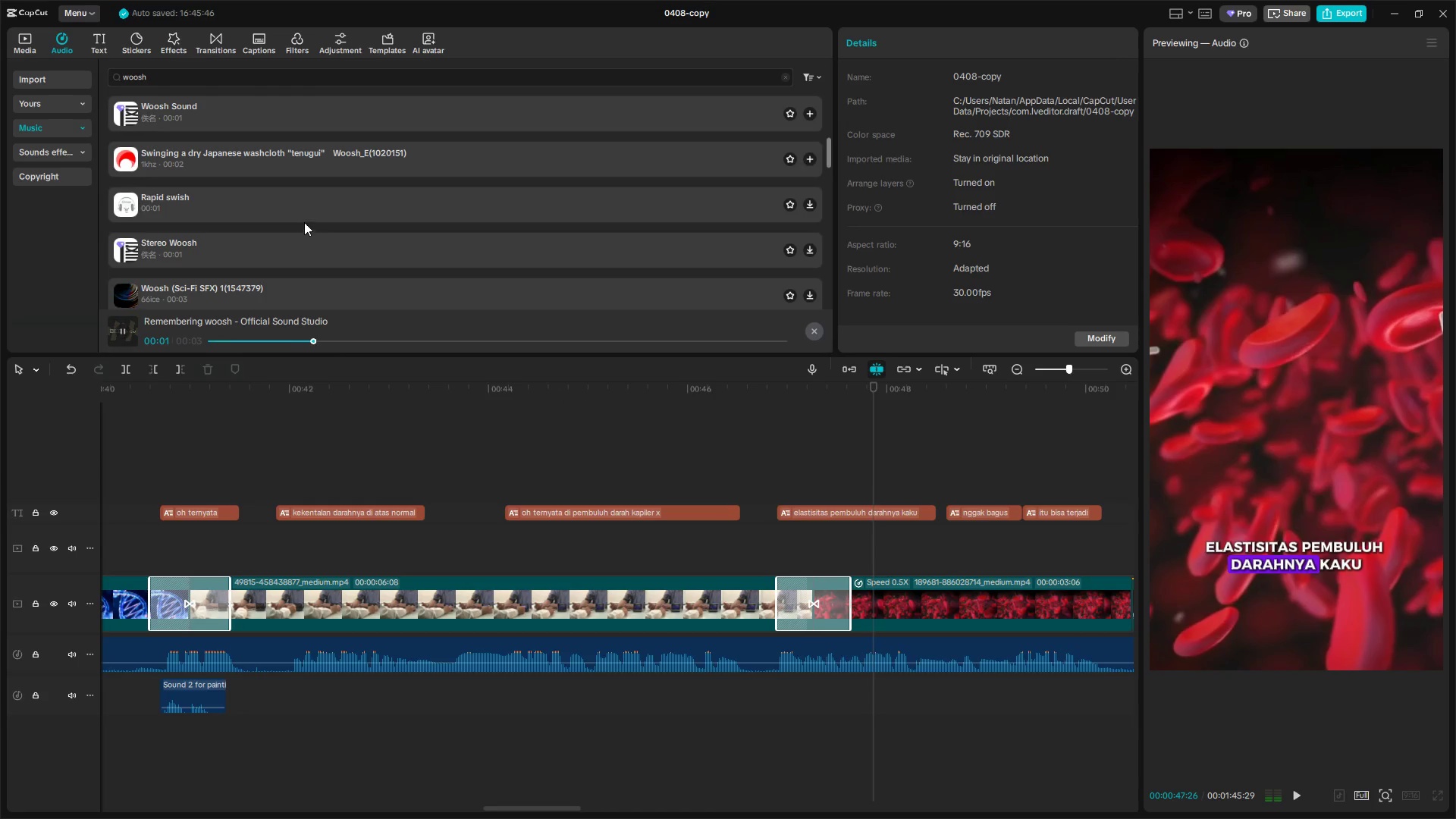 
left_click([293, 201])
 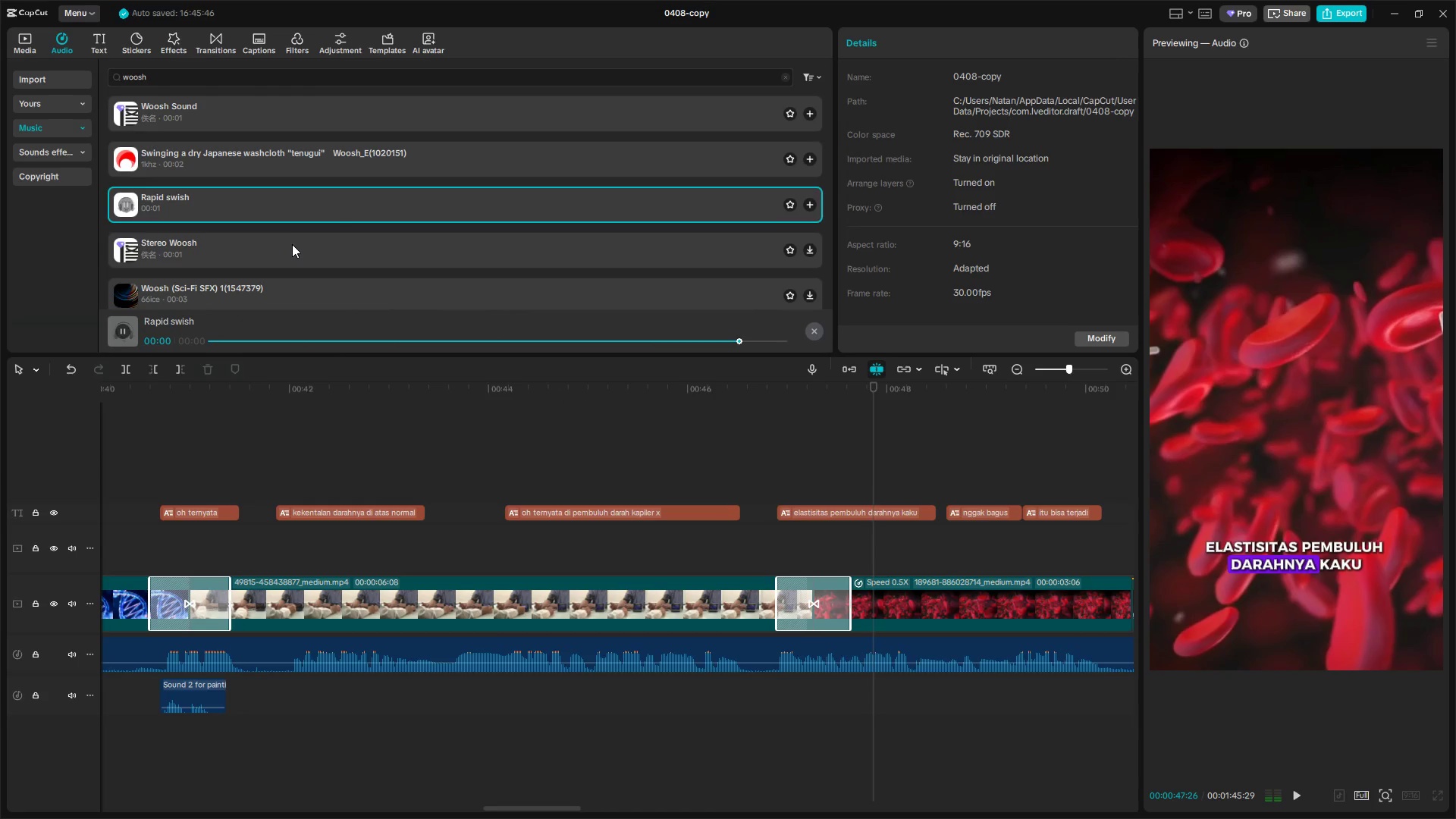 
hold_key(key=ControlLeft, duration=1.2)
scroll: coordinate [395, 582], scroll_direction: down, amount: 9.0
 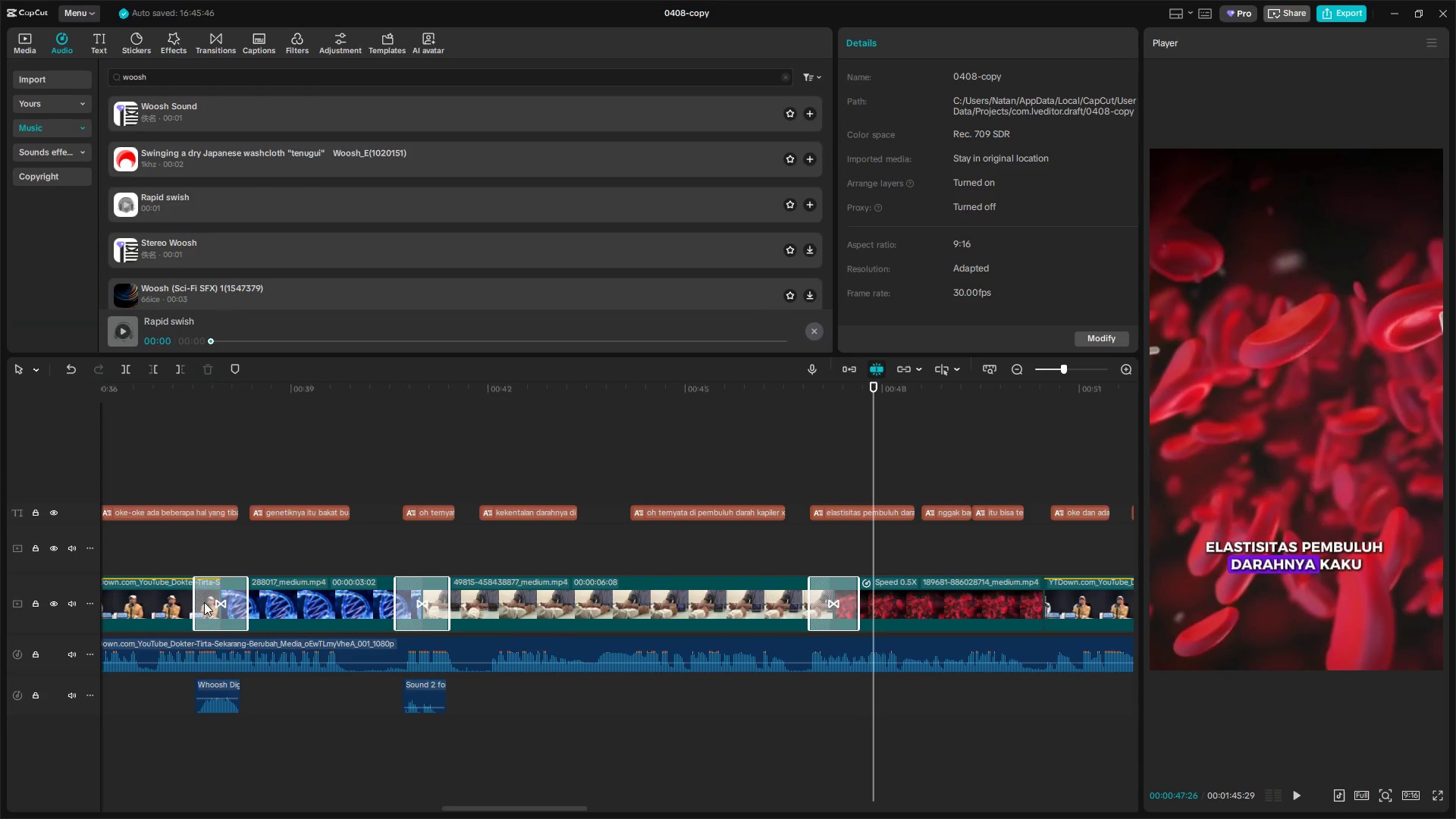 
left_click_drag(start_coordinate=[206, 562], to_coordinate=[202, 562])
 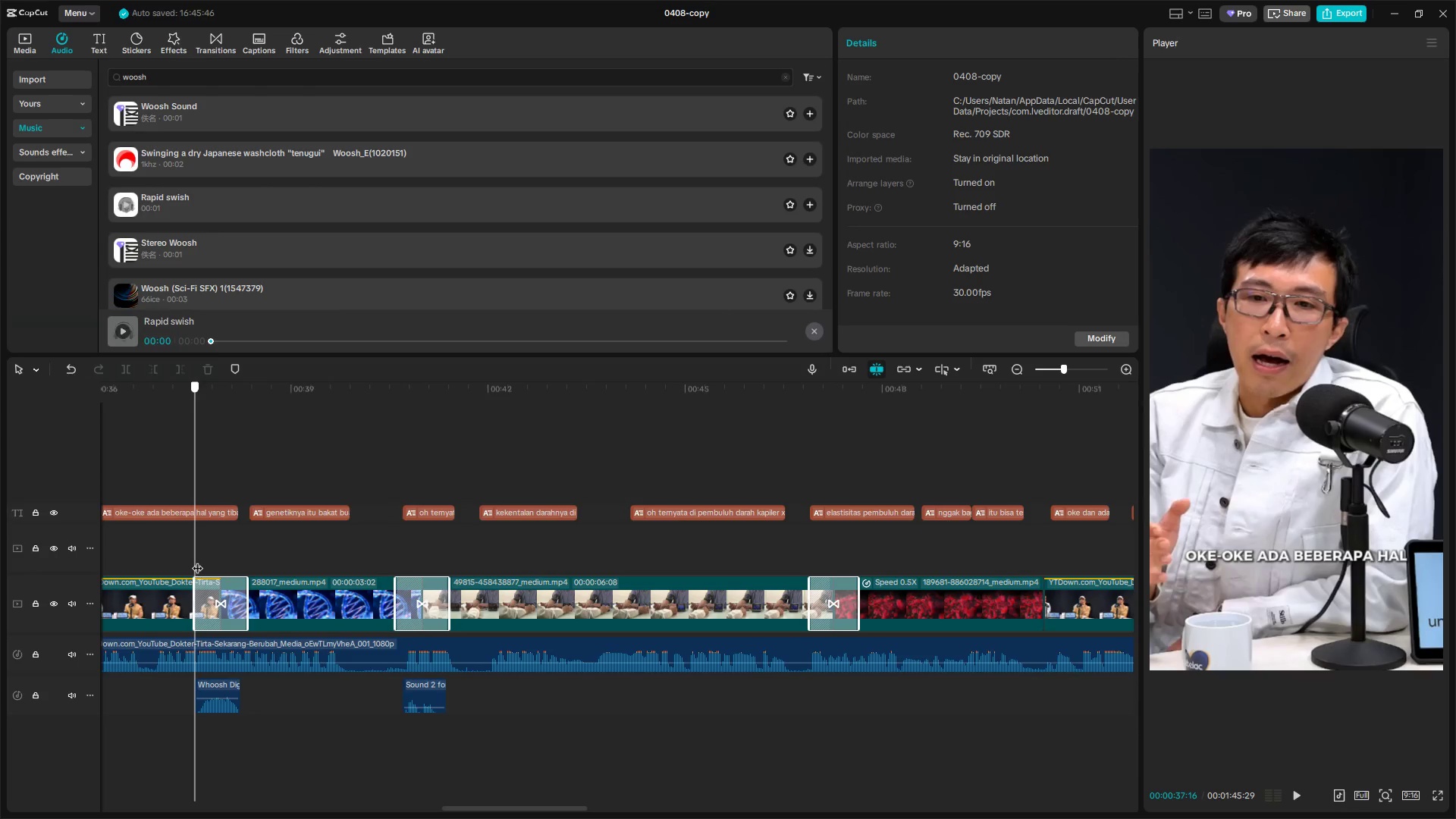 
key(Space)
 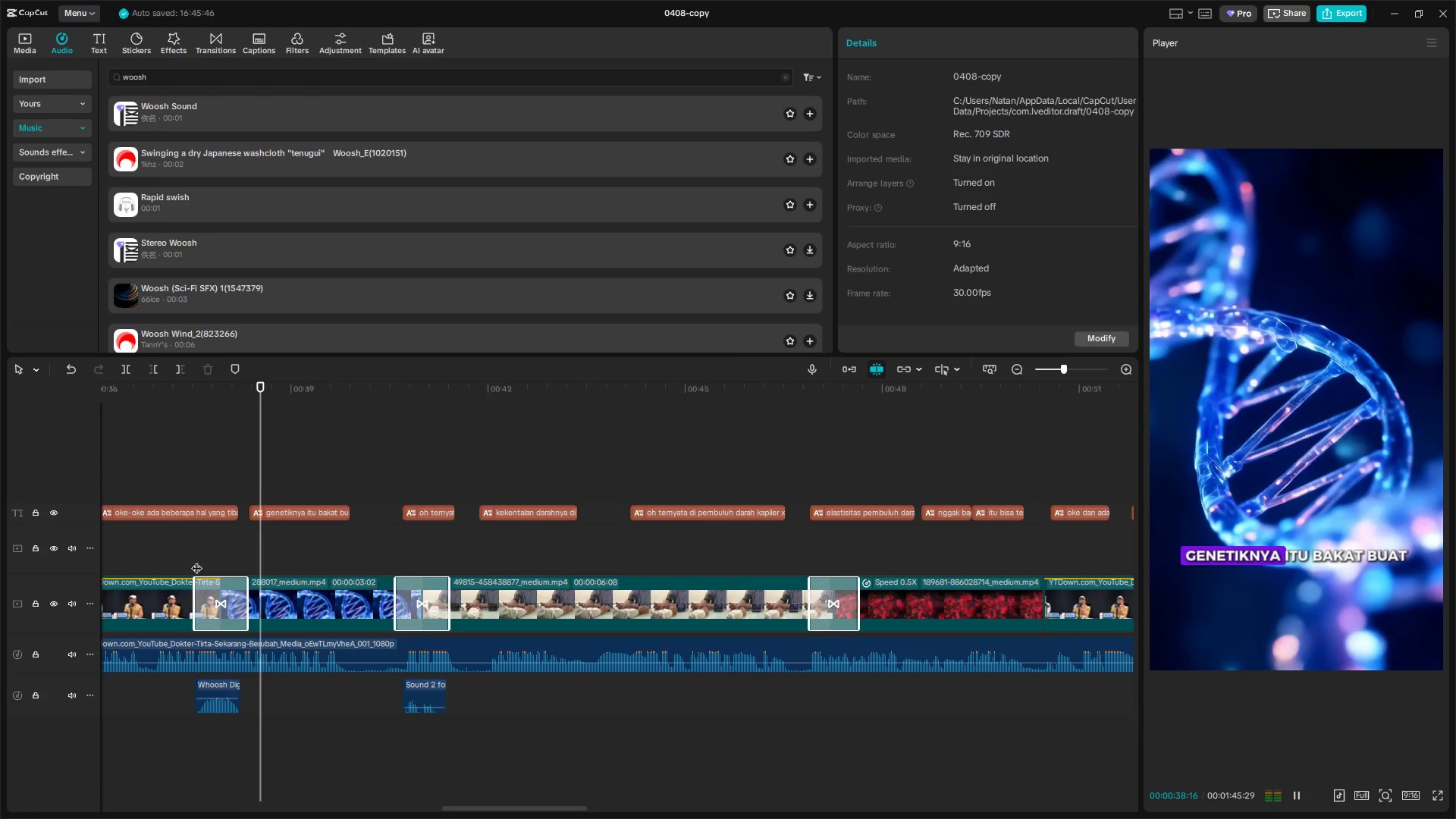 
hold_key(key=ControlLeft, duration=1.5)
hold_key(key=ControlLeft, duration=0.61)
scroll: coordinate [213, 601], scroll_direction: down, amount: 21.0
 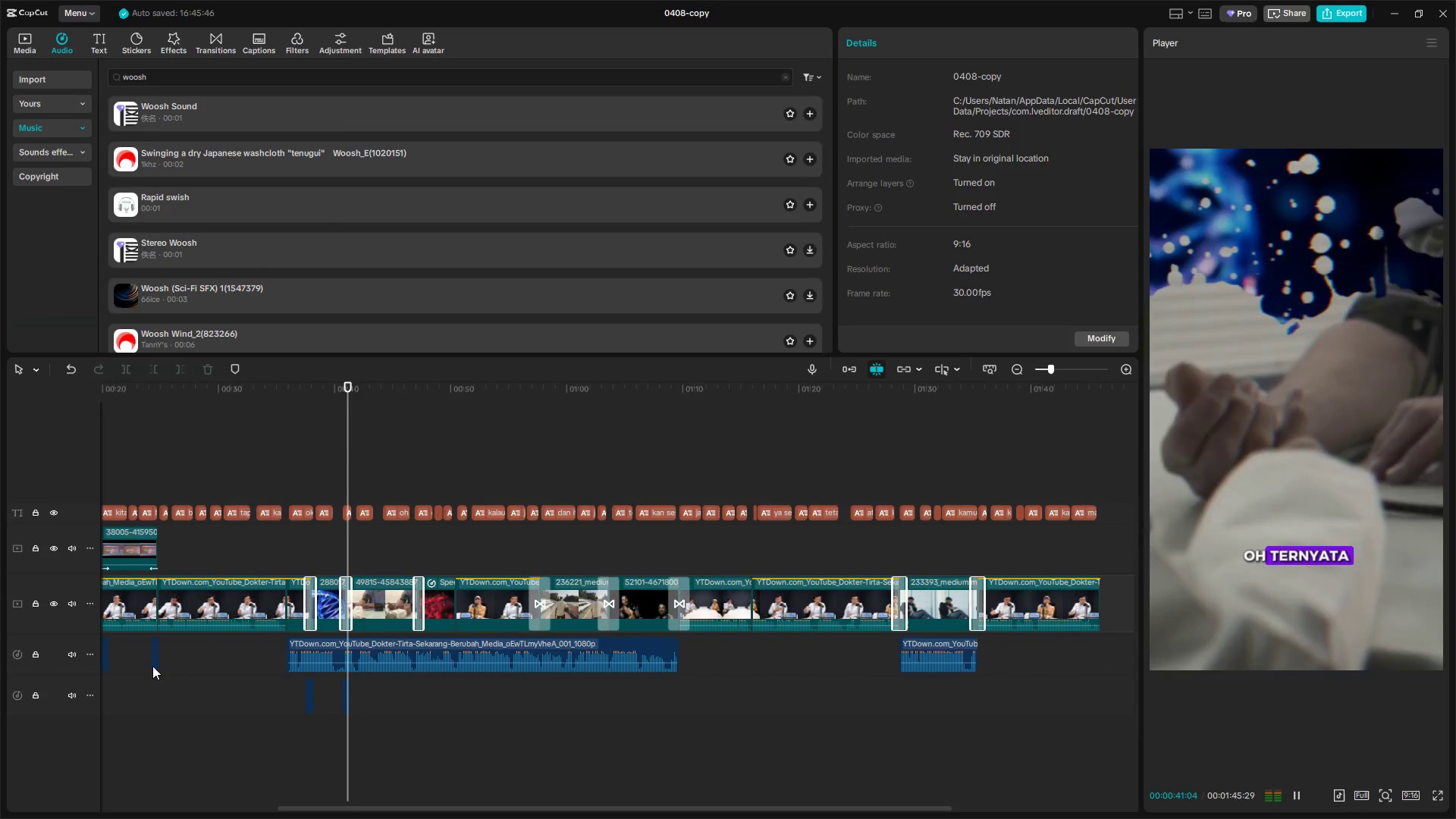 
left_click([154, 661])
 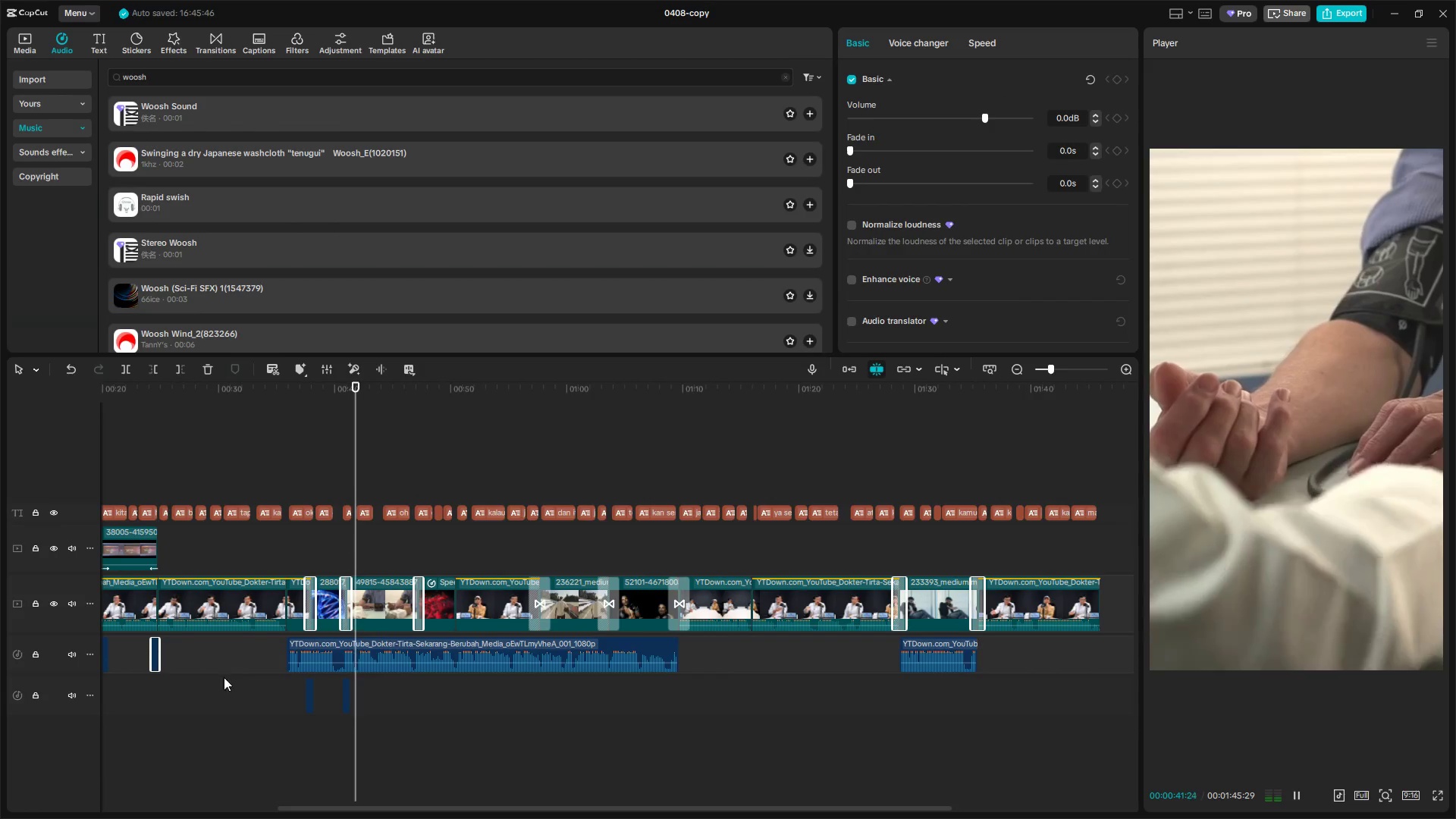 
key(Control+C)
 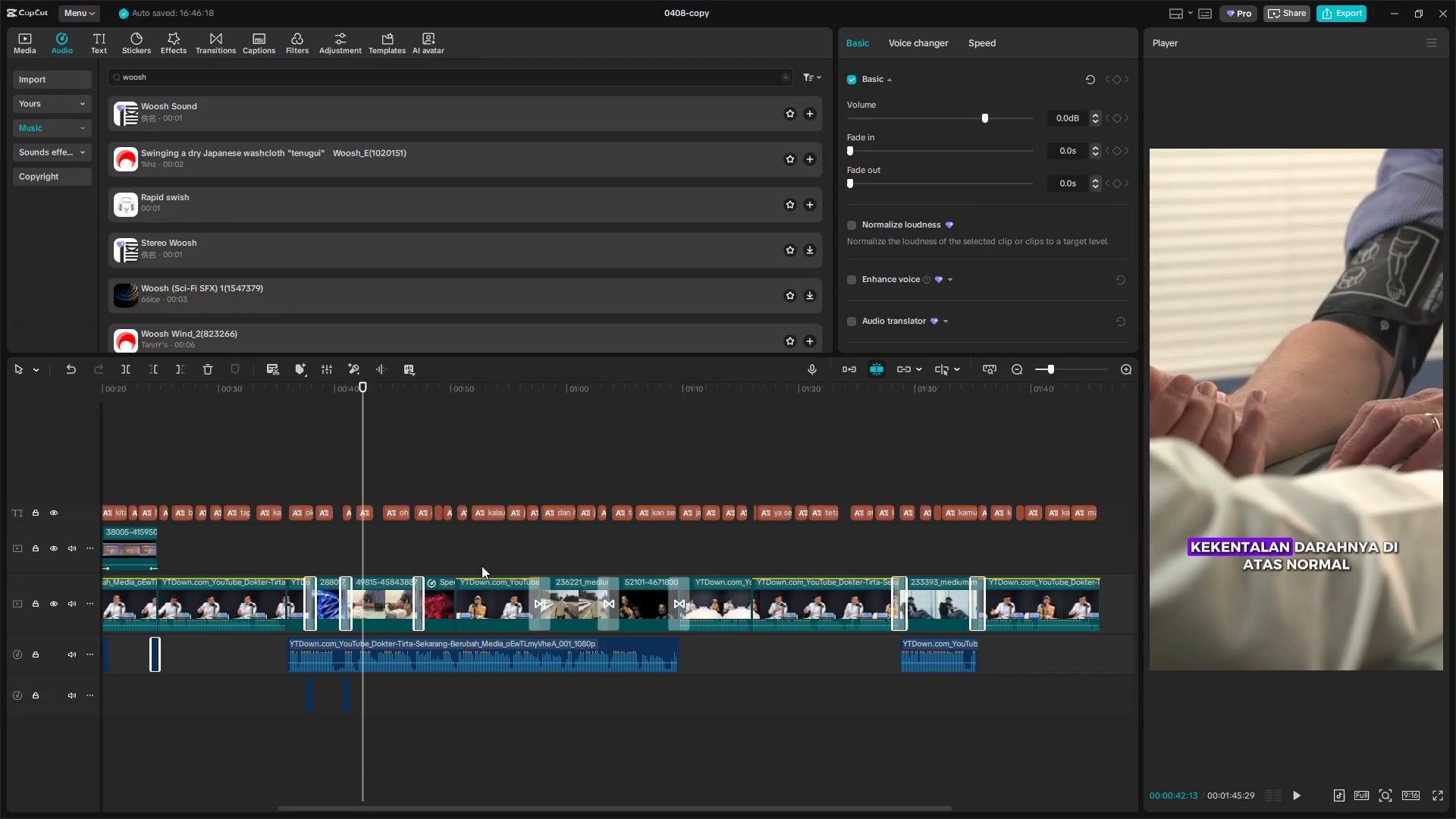 
left_click([421, 554])
 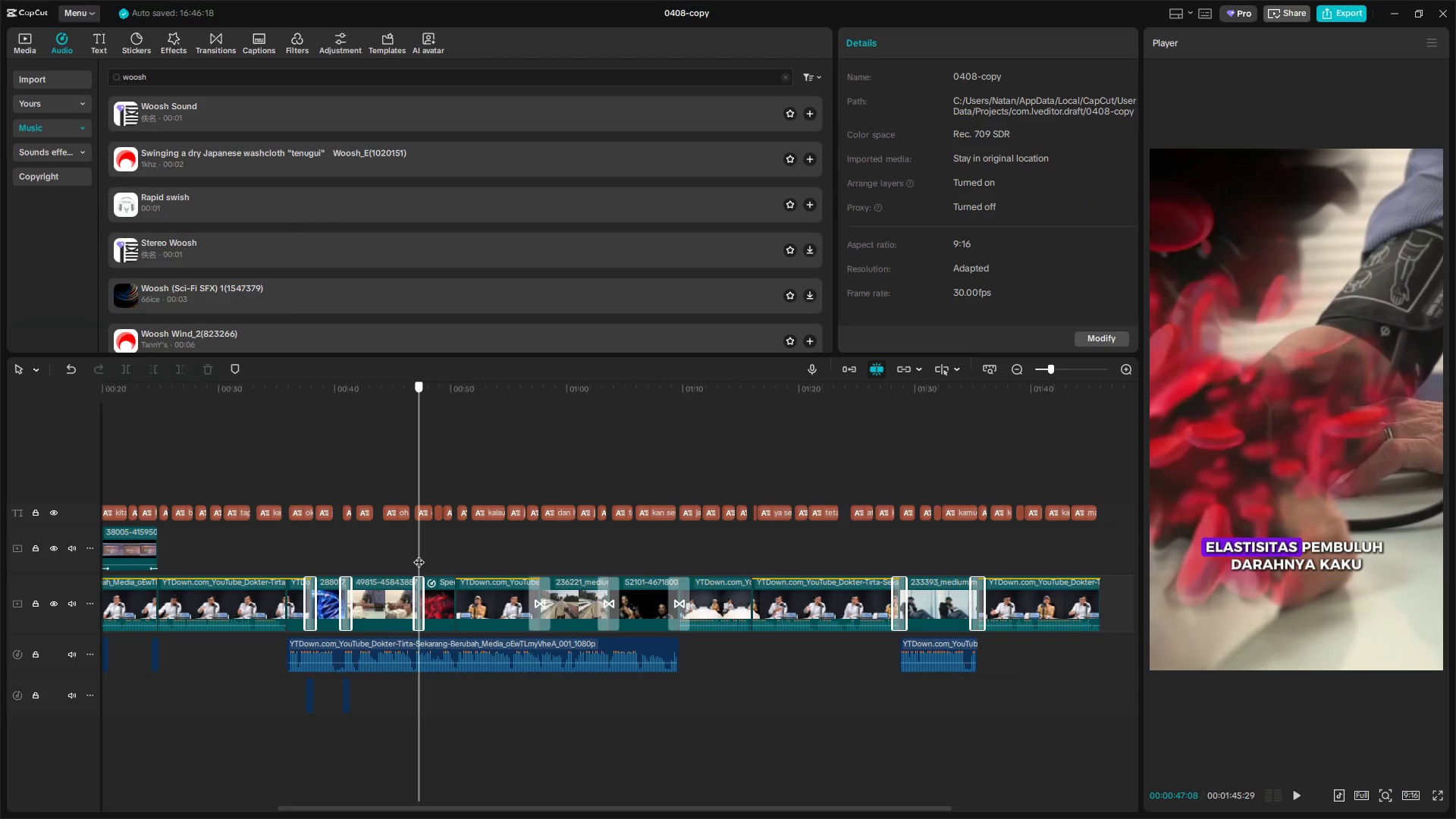 
key(Control+C)
 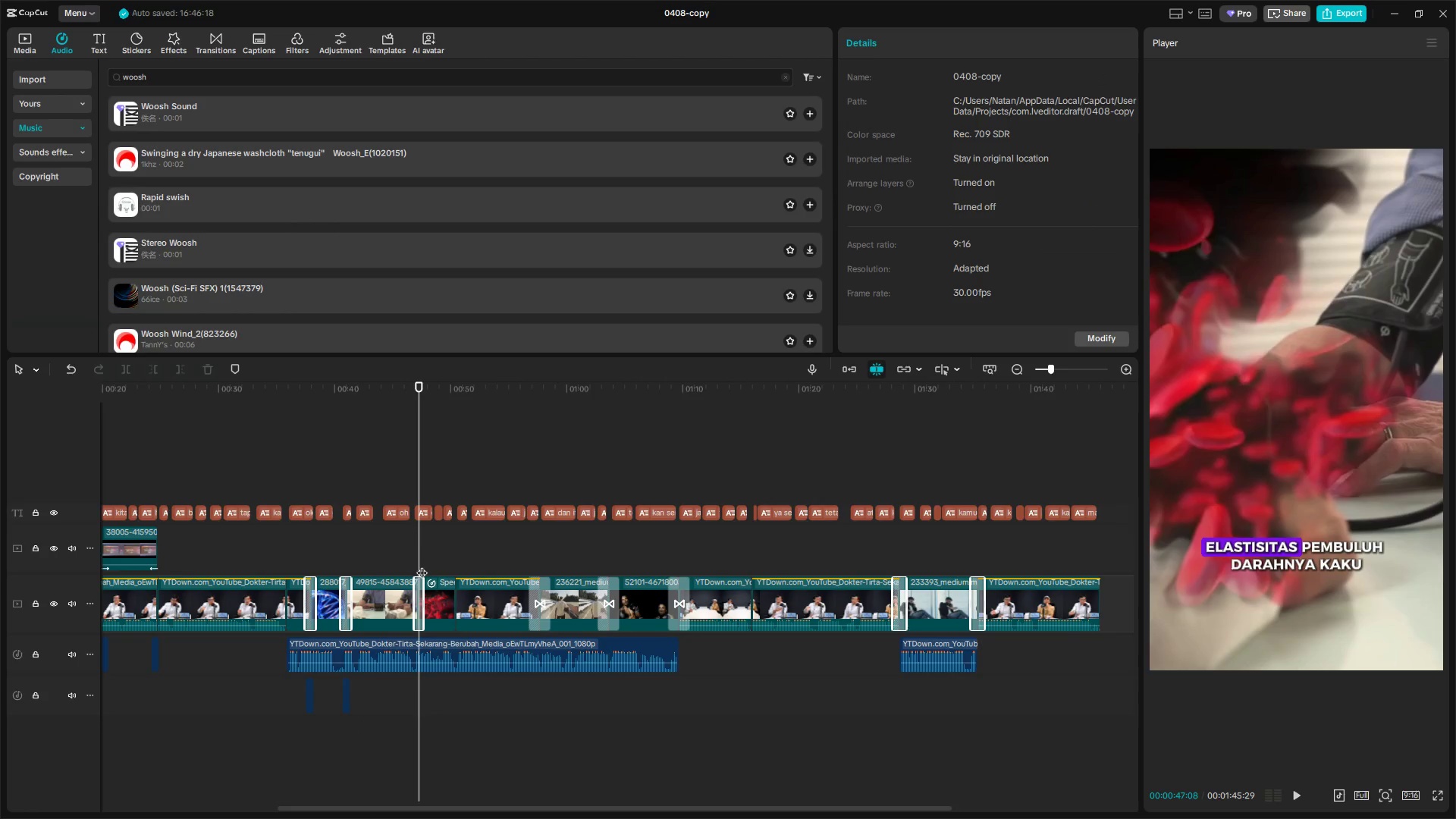 
key(Control+V)
 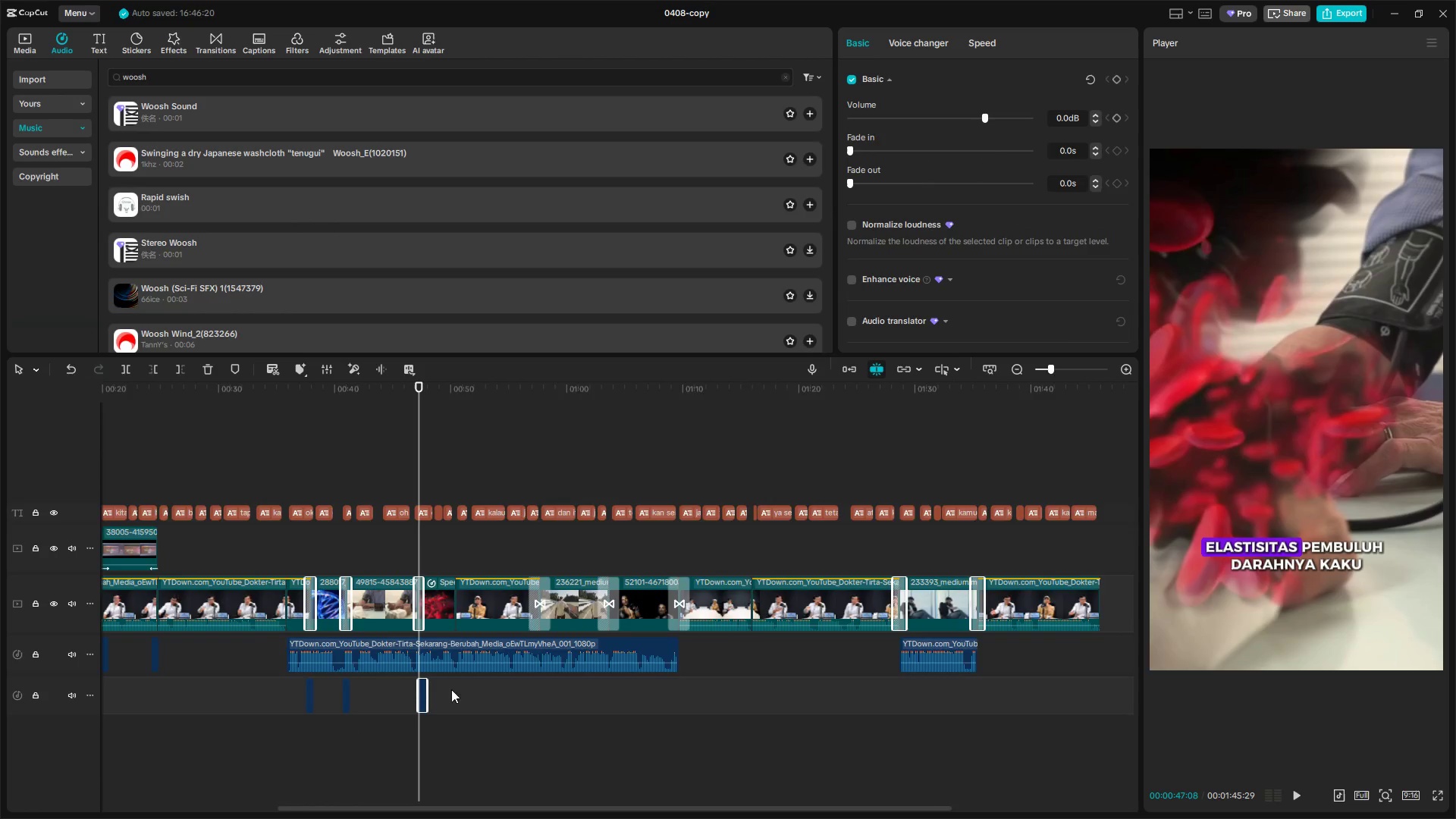 
hold_key(key=ControlLeft, duration=1.5)
 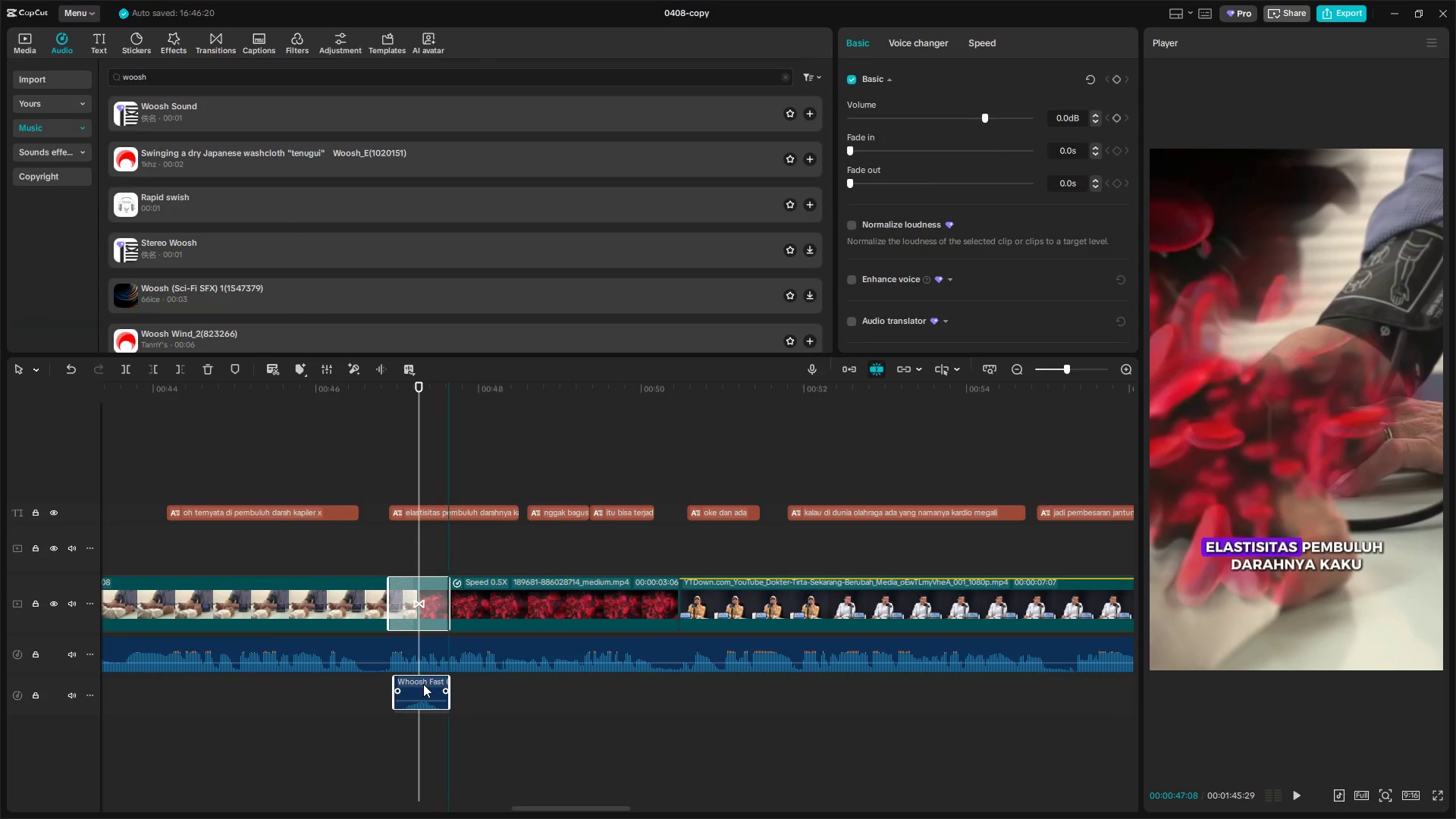 
left_click_drag(start_coordinate=[445, 685], to_coordinate=[423, 684])
 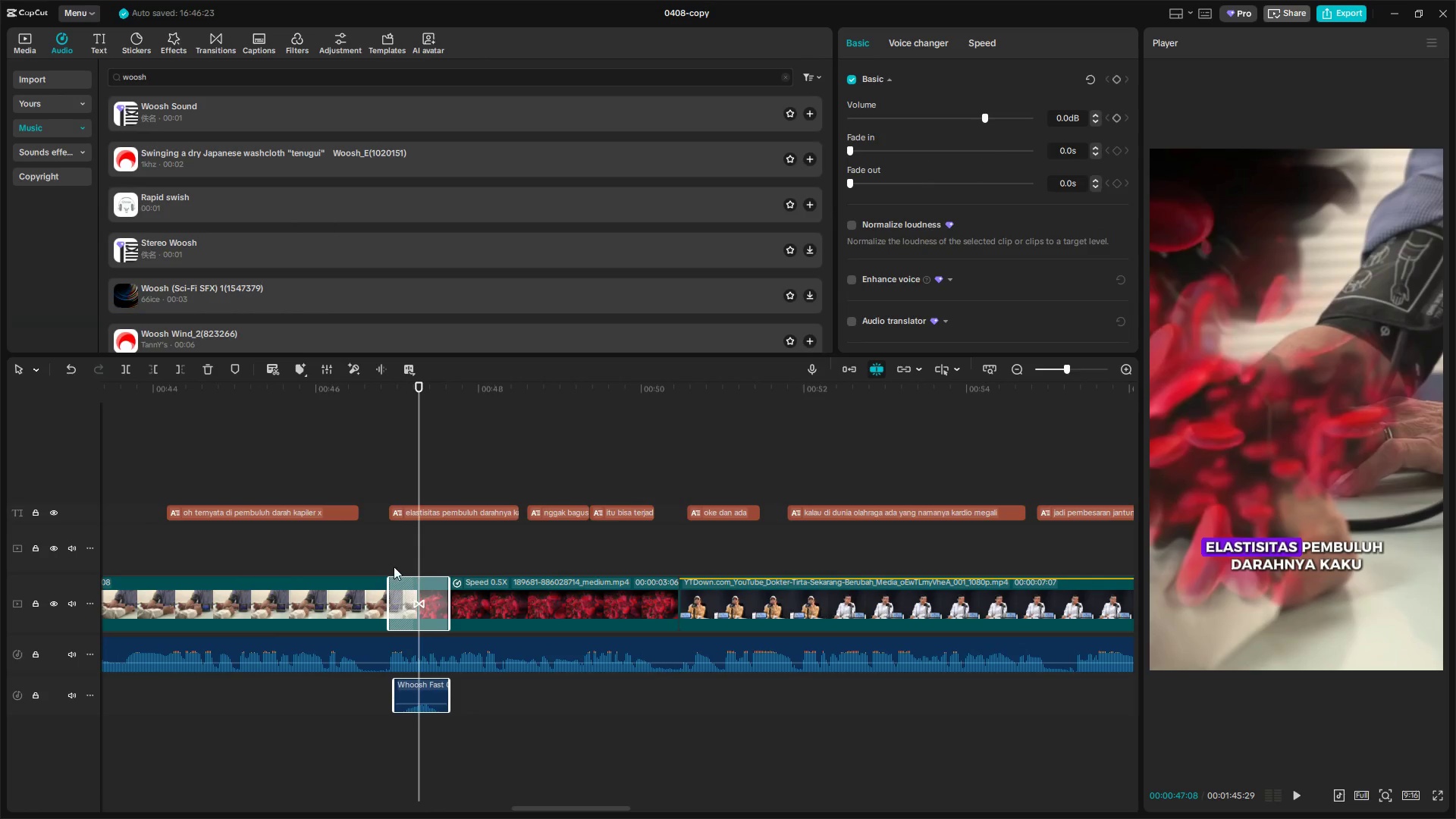 
scroll: coordinate [441, 726], scroll_direction: up, amount: 25.0
 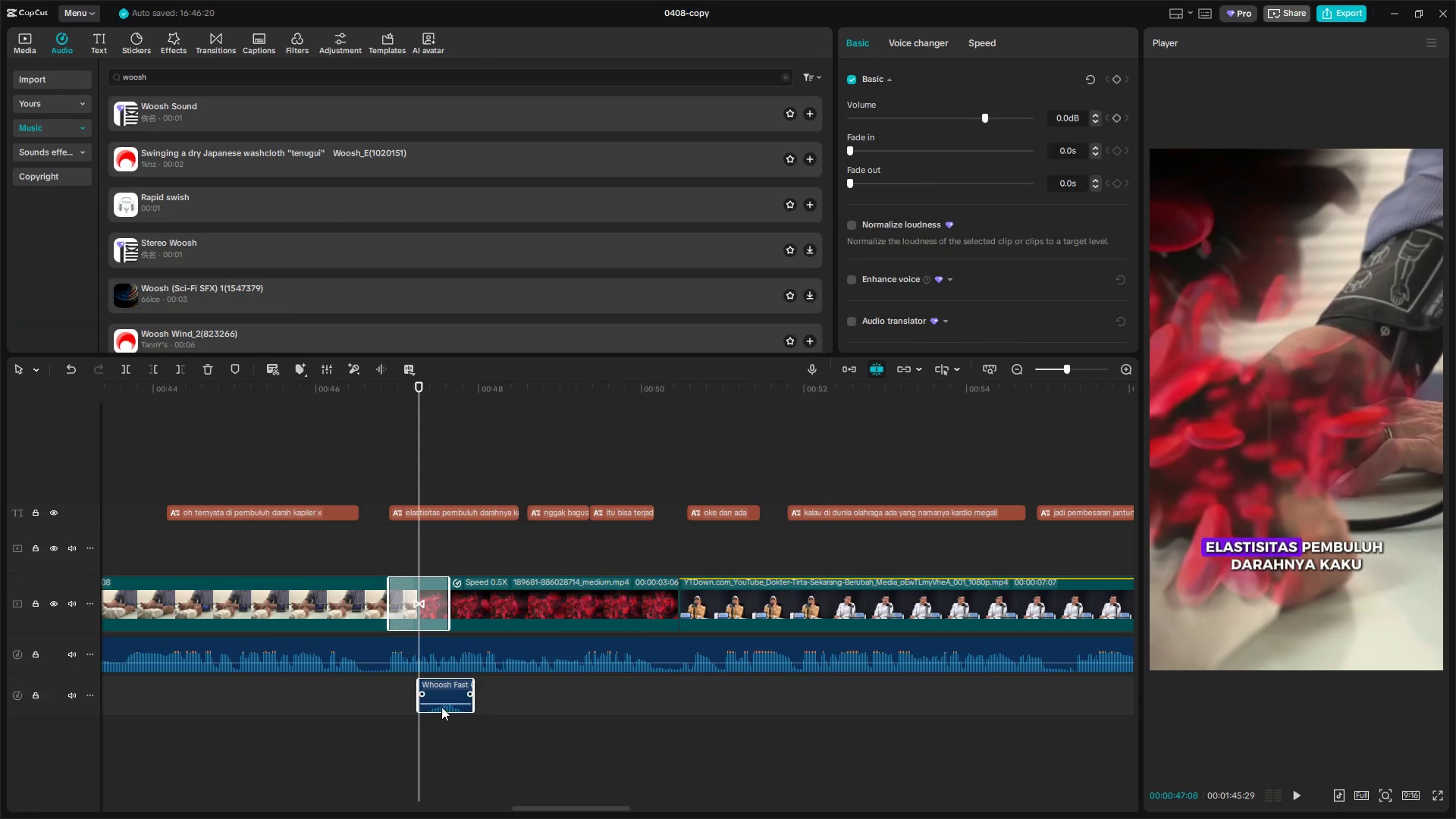 
left_click([386, 560])
 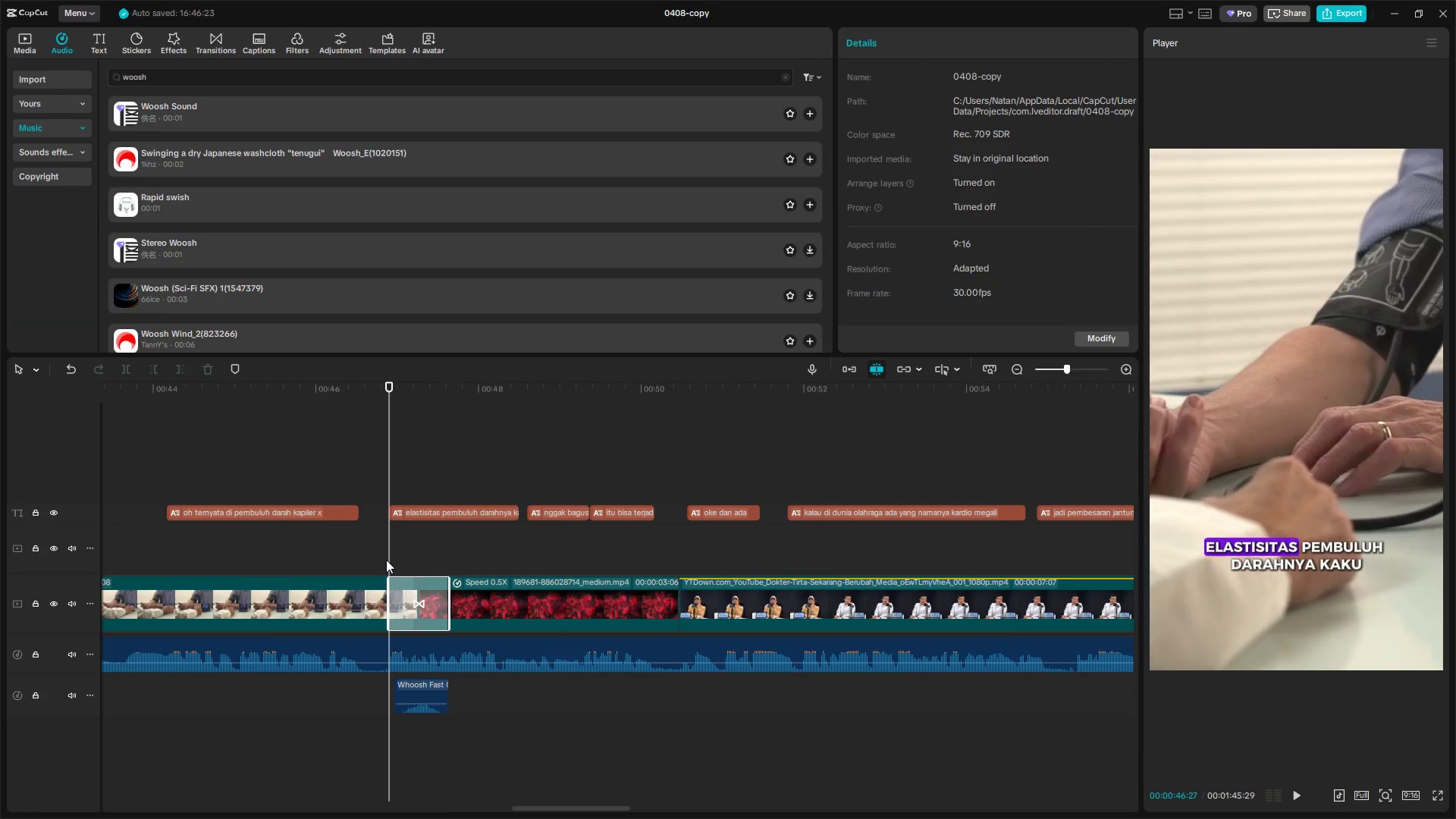 
key(Space)
 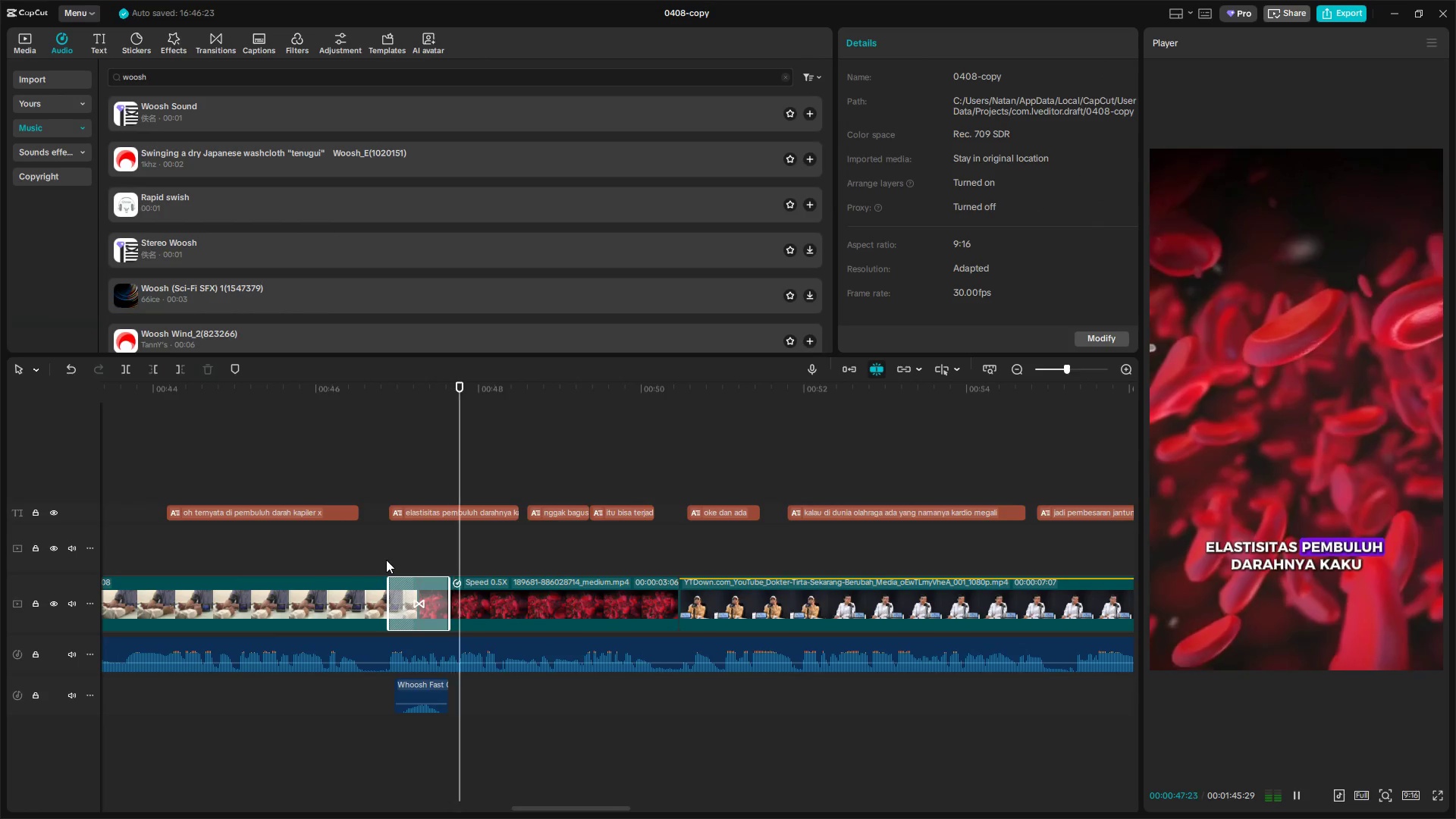 
hold_key(key=ControlLeft, duration=1.11)
 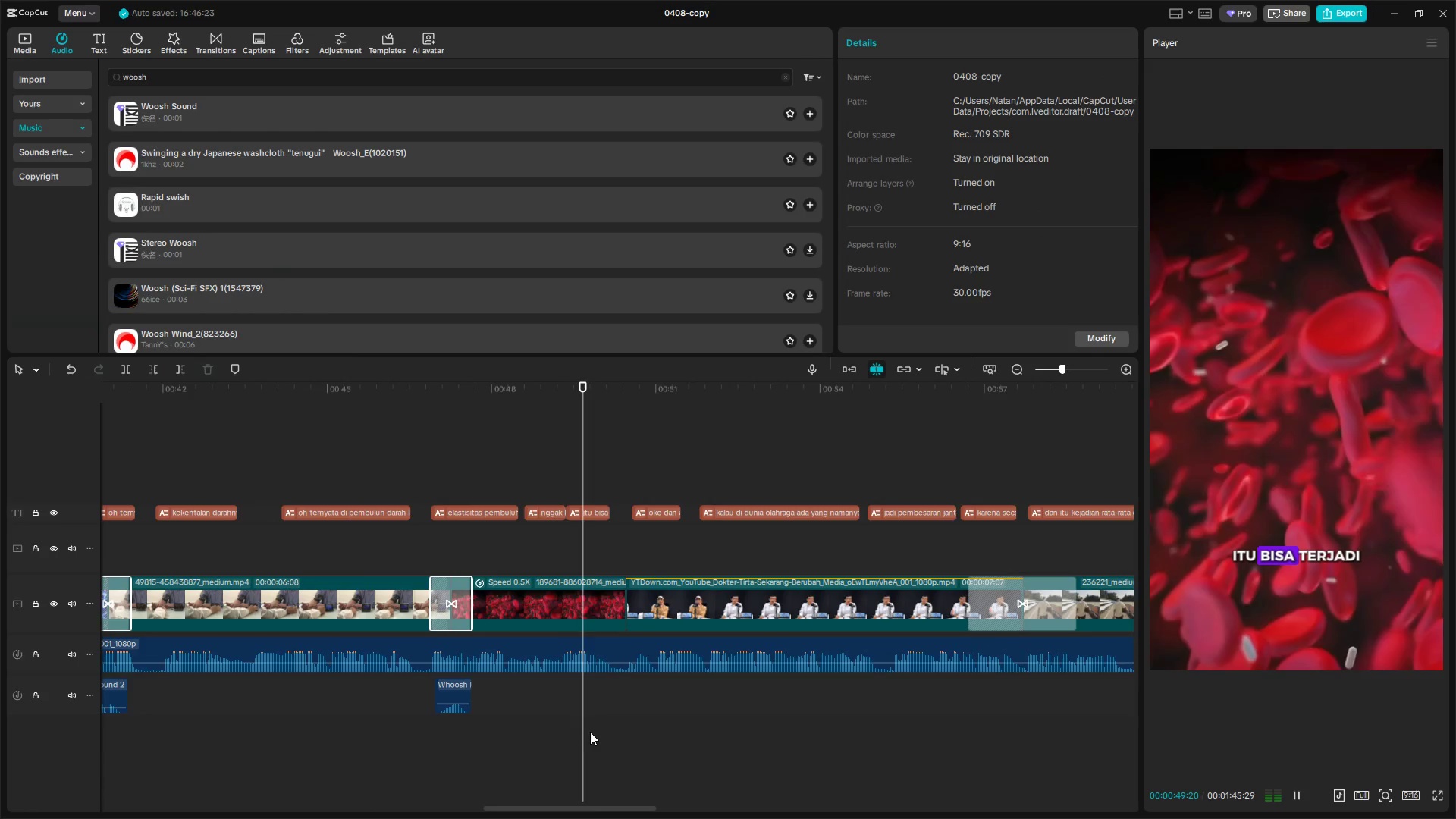 
hold_key(key=ControlLeft, duration=12.59)
 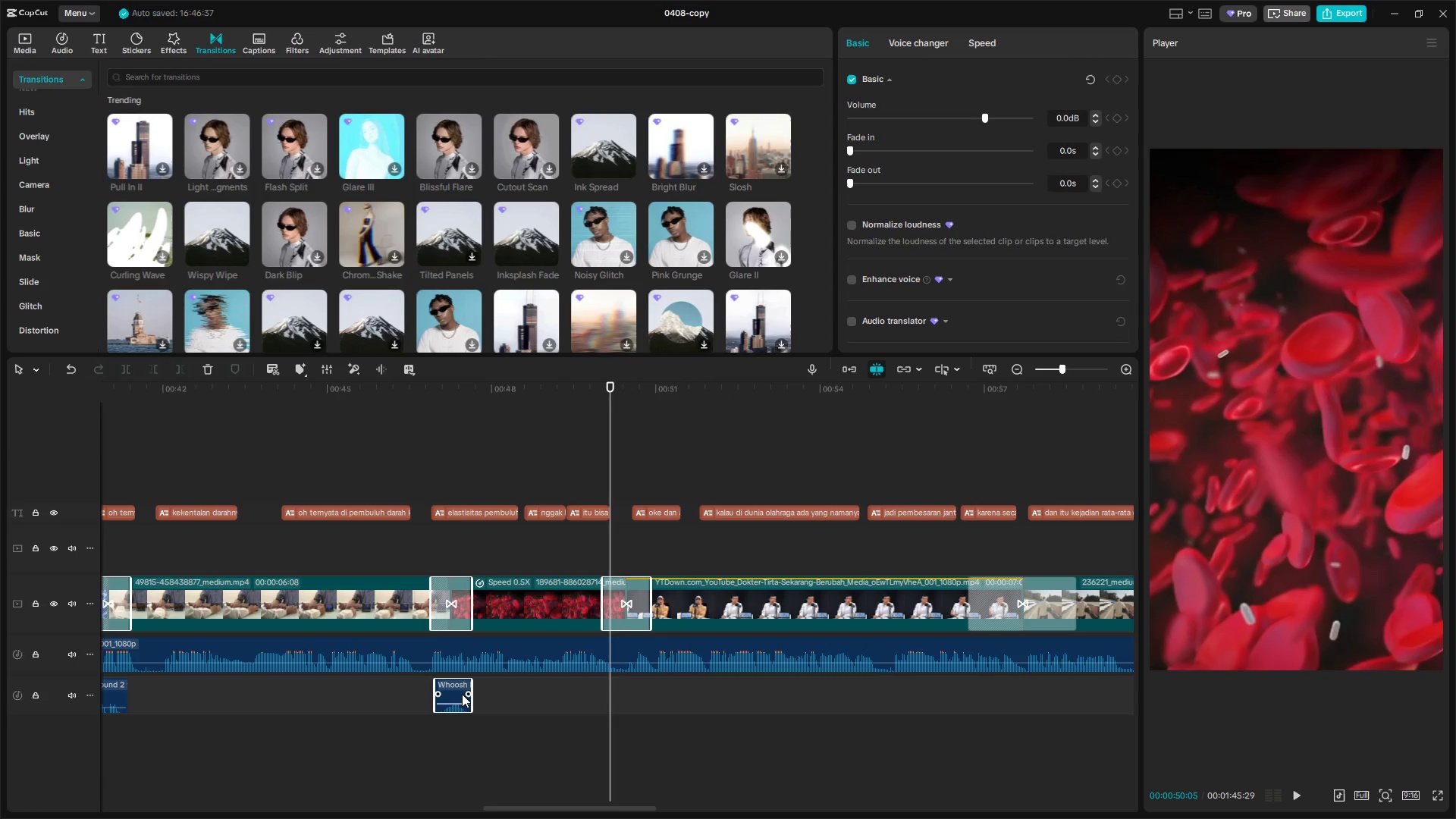 
scroll: coordinate [573, 742], scroll_direction: down, amount: 7.0
 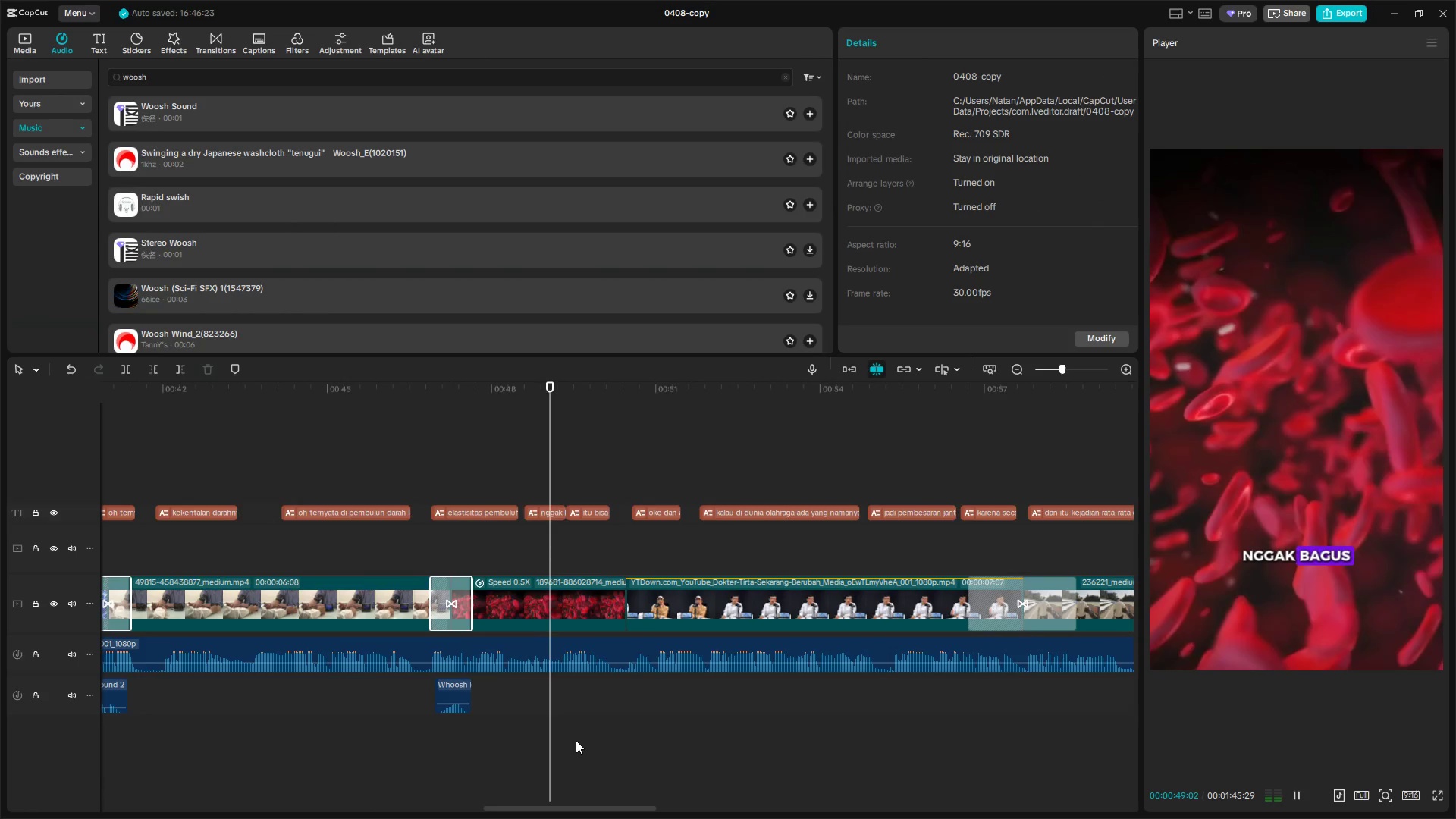 
key(Space)
 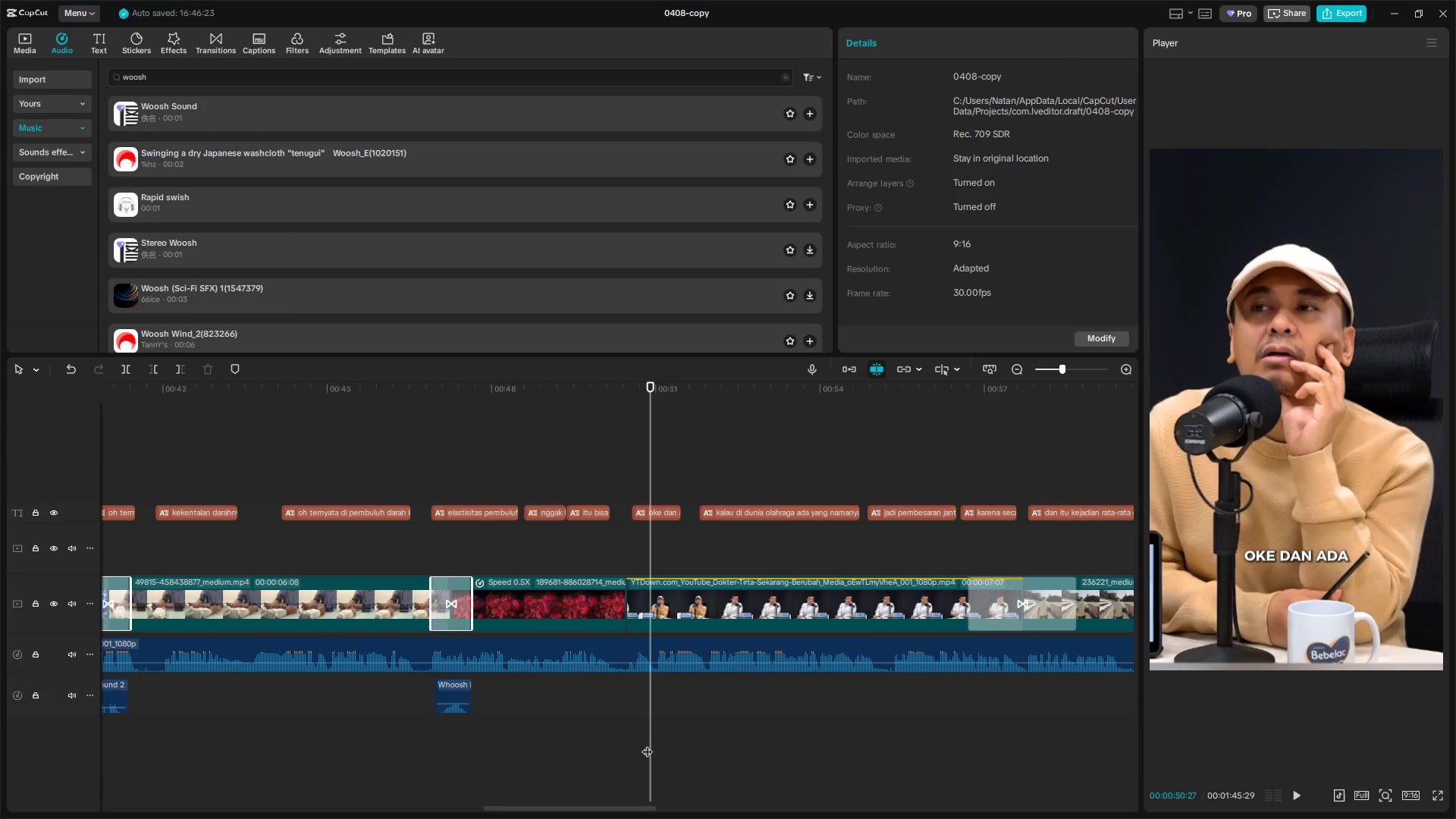 
left_click_drag(start_coordinate=[639, 744], to_coordinate=[604, 739])
 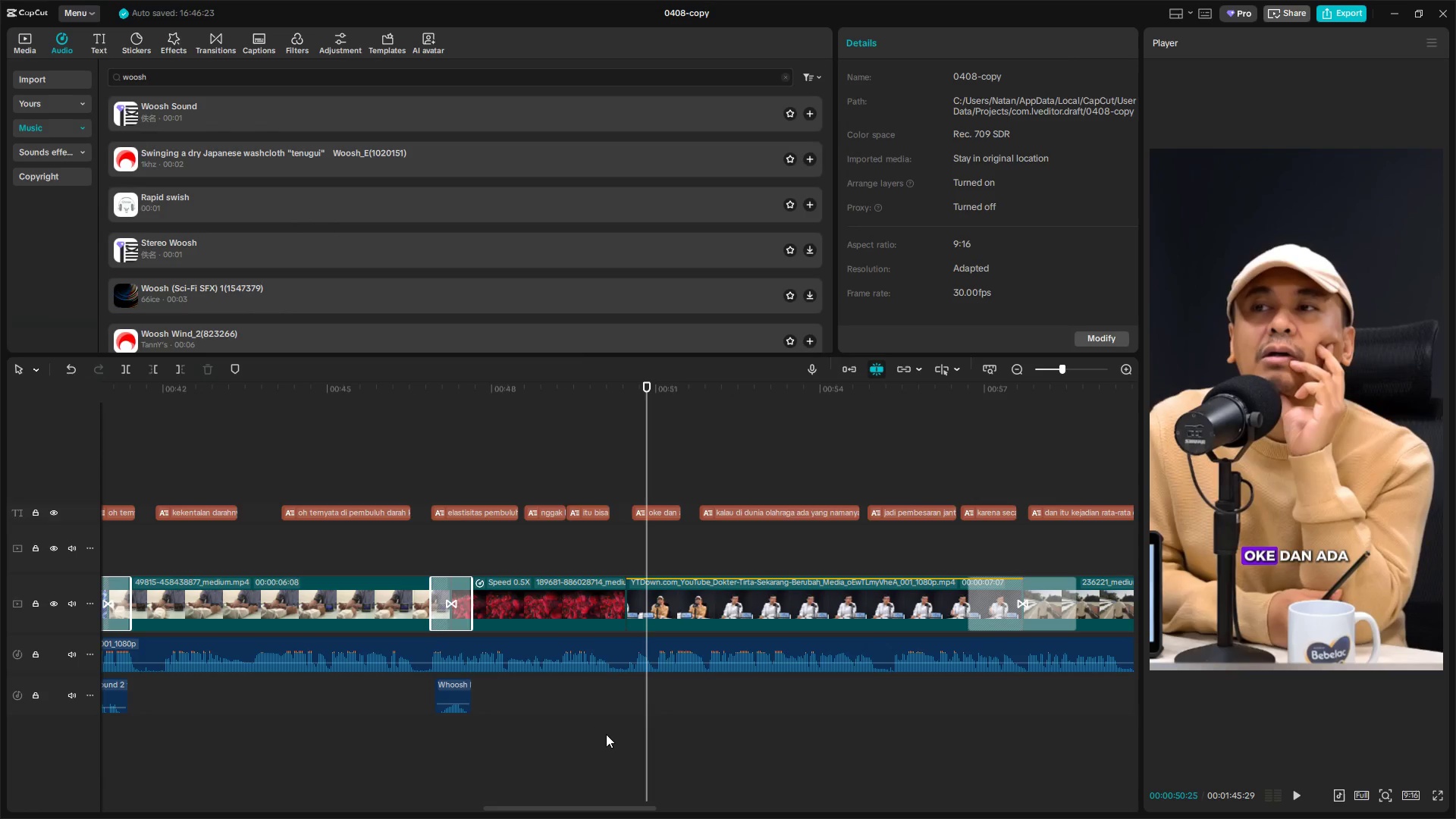 
triple_click([606, 733])
 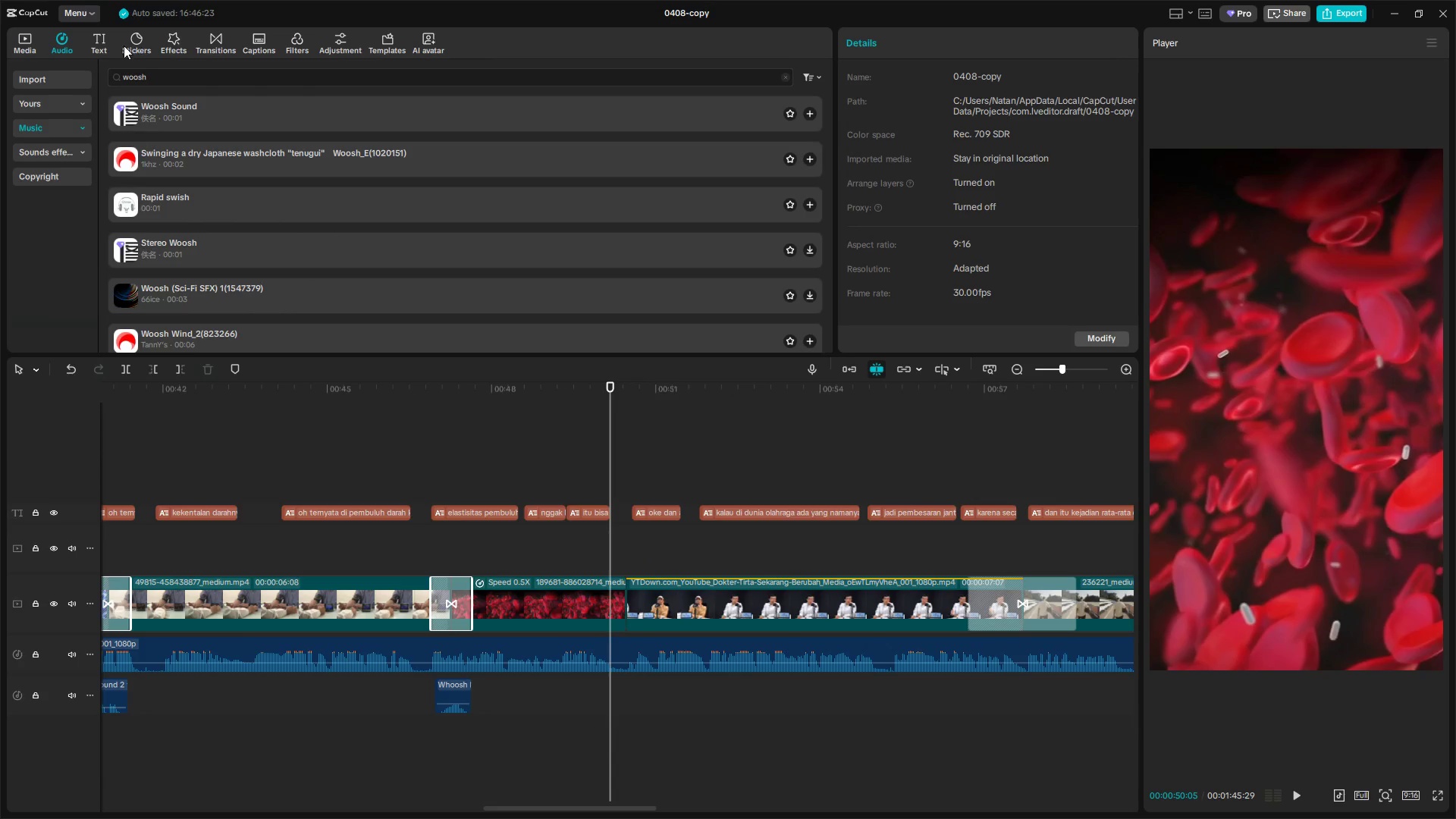 
left_click([201, 43])
 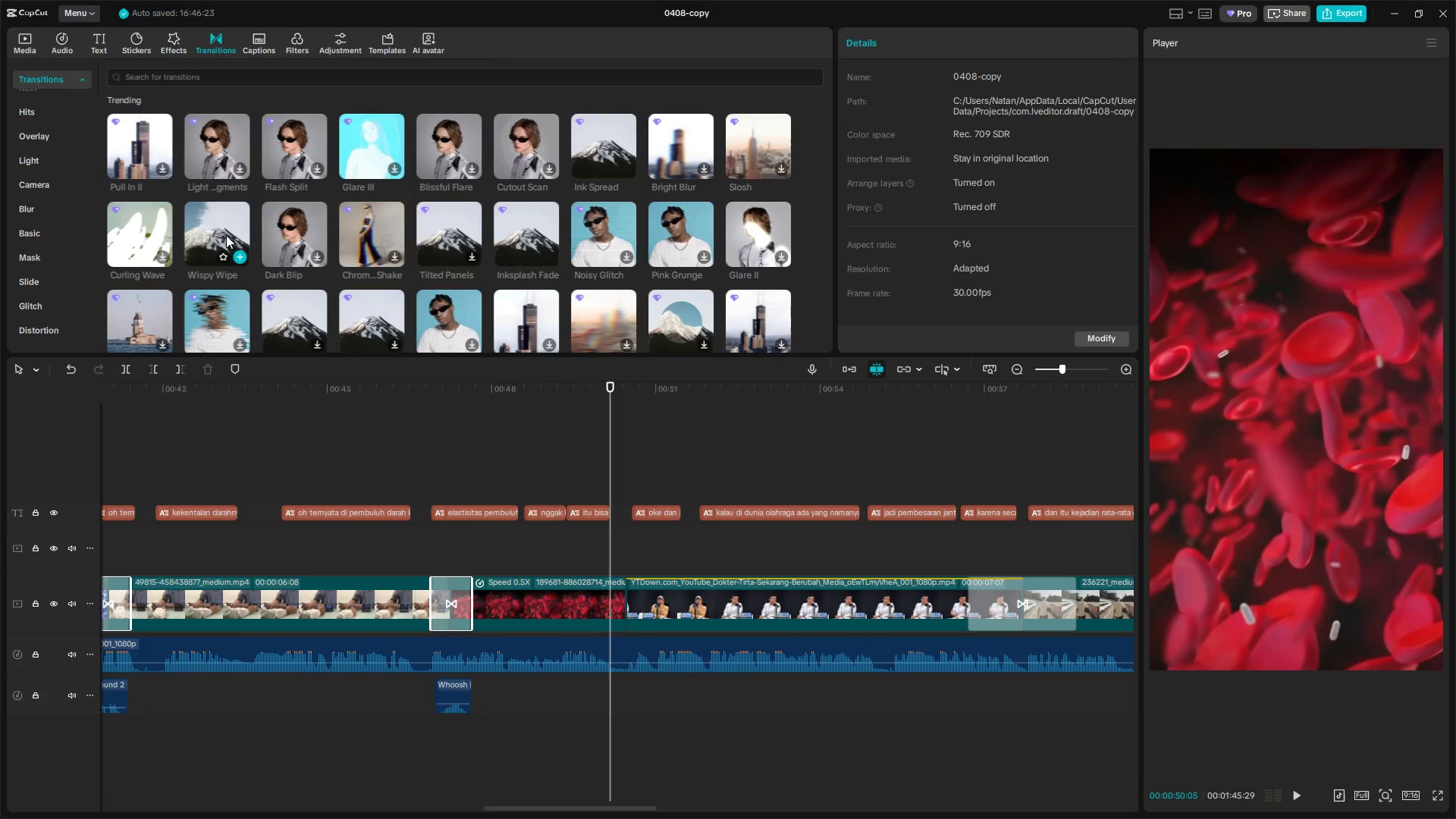 
left_click_drag(start_coordinate=[234, 226], to_coordinate=[588, 603])
 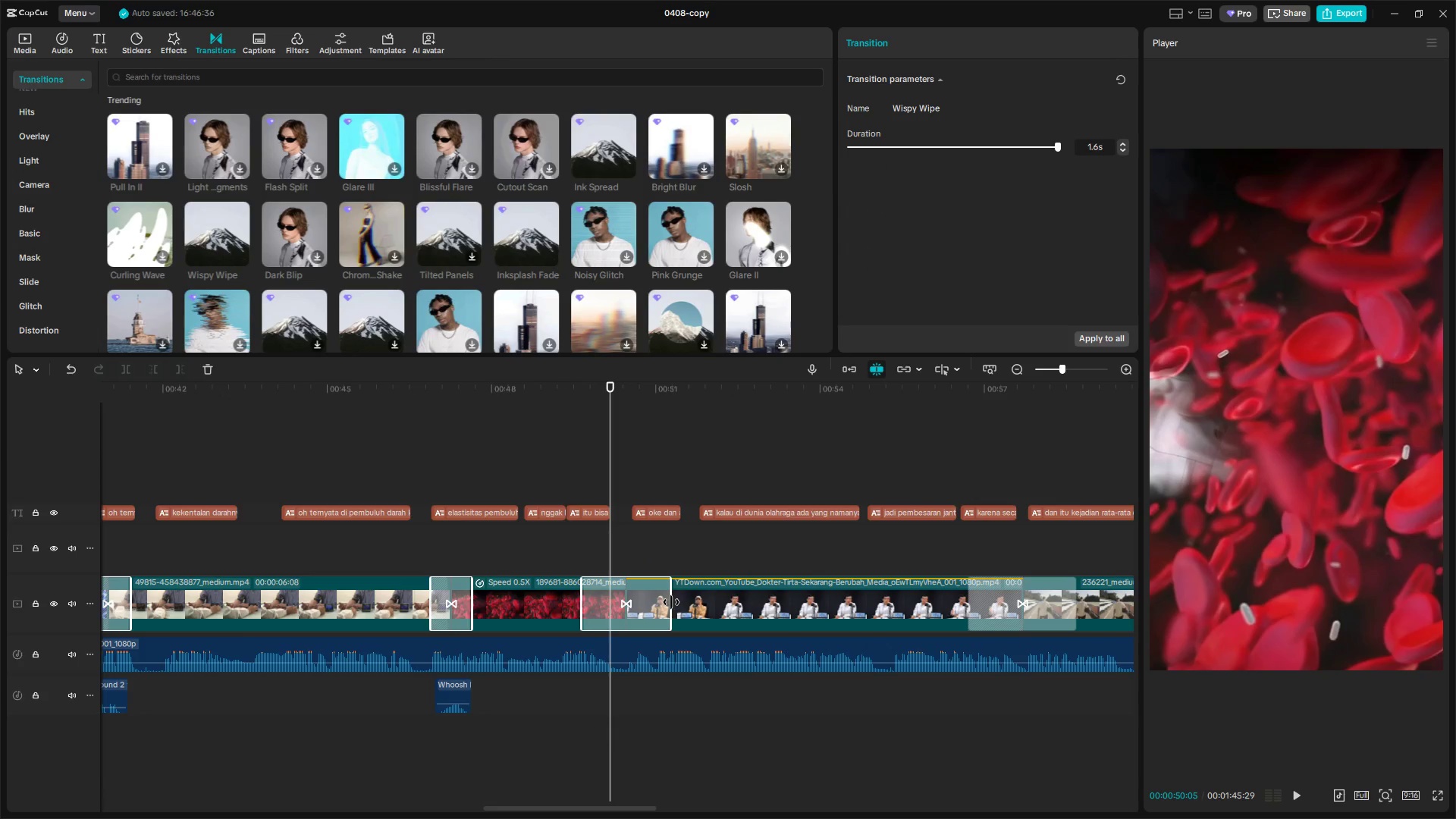 
left_click_drag(start_coordinate=[670, 602], to_coordinate=[650, 605])
 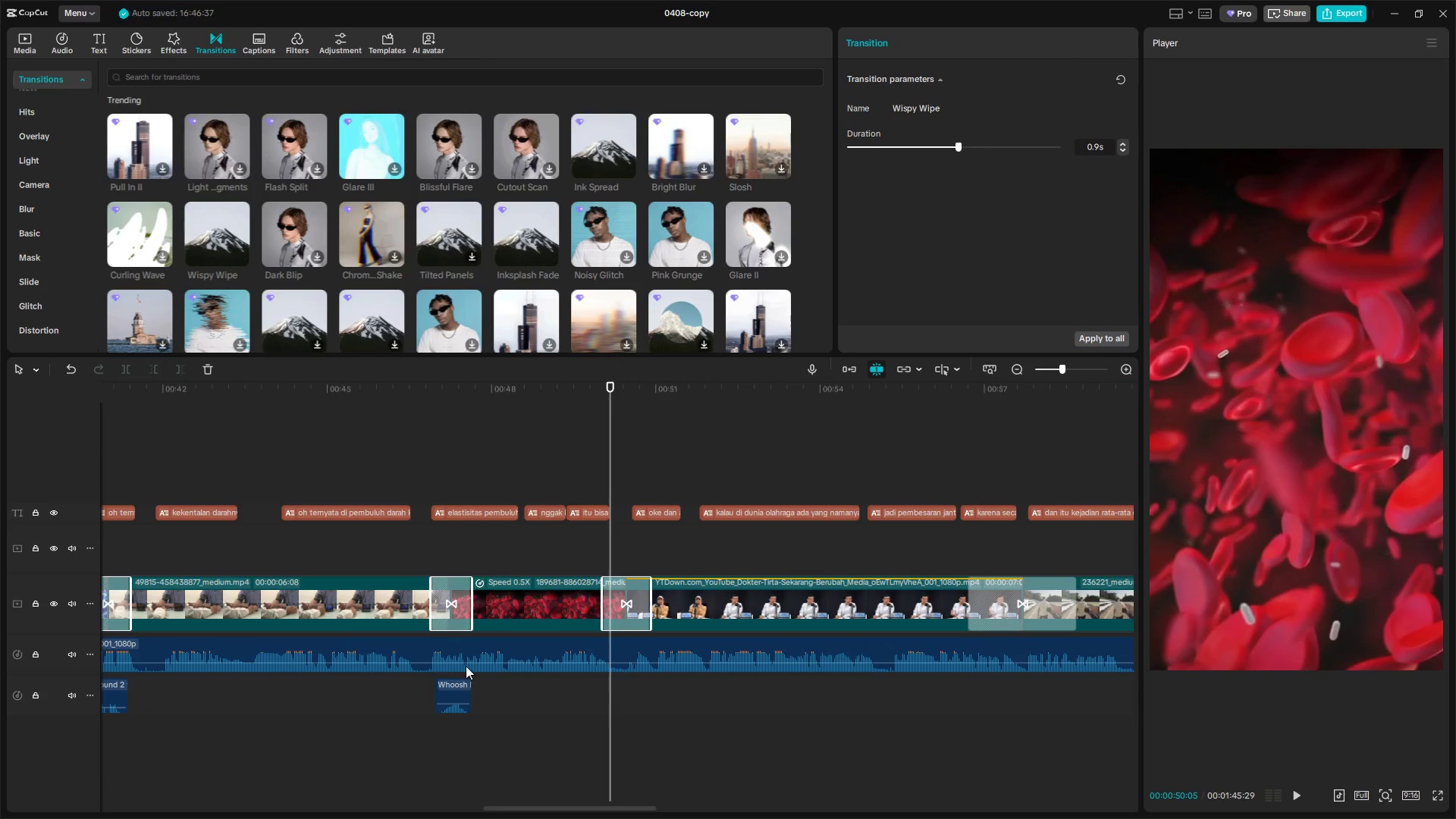 
left_click([455, 692])
 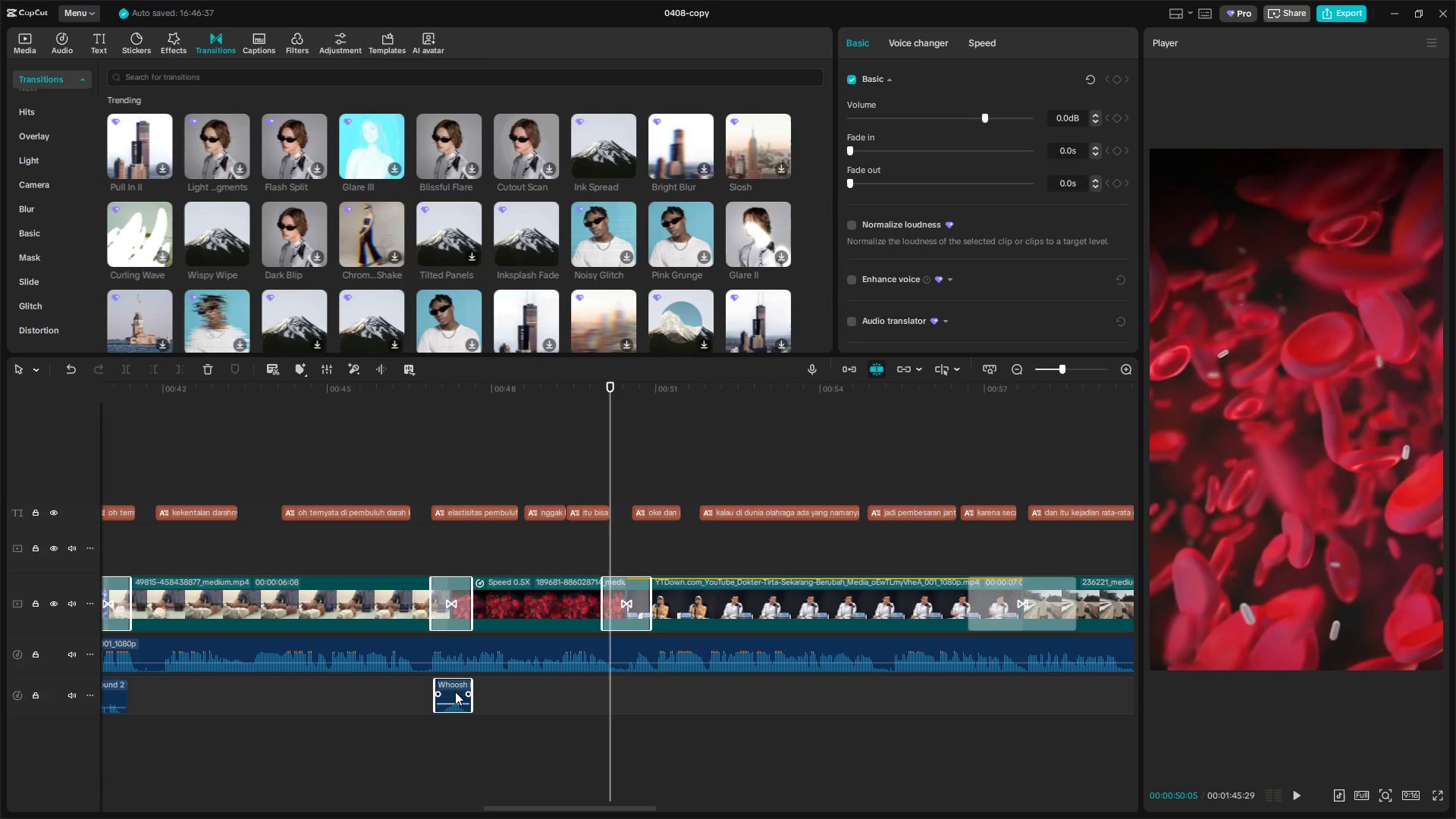 
key(Control+C)
 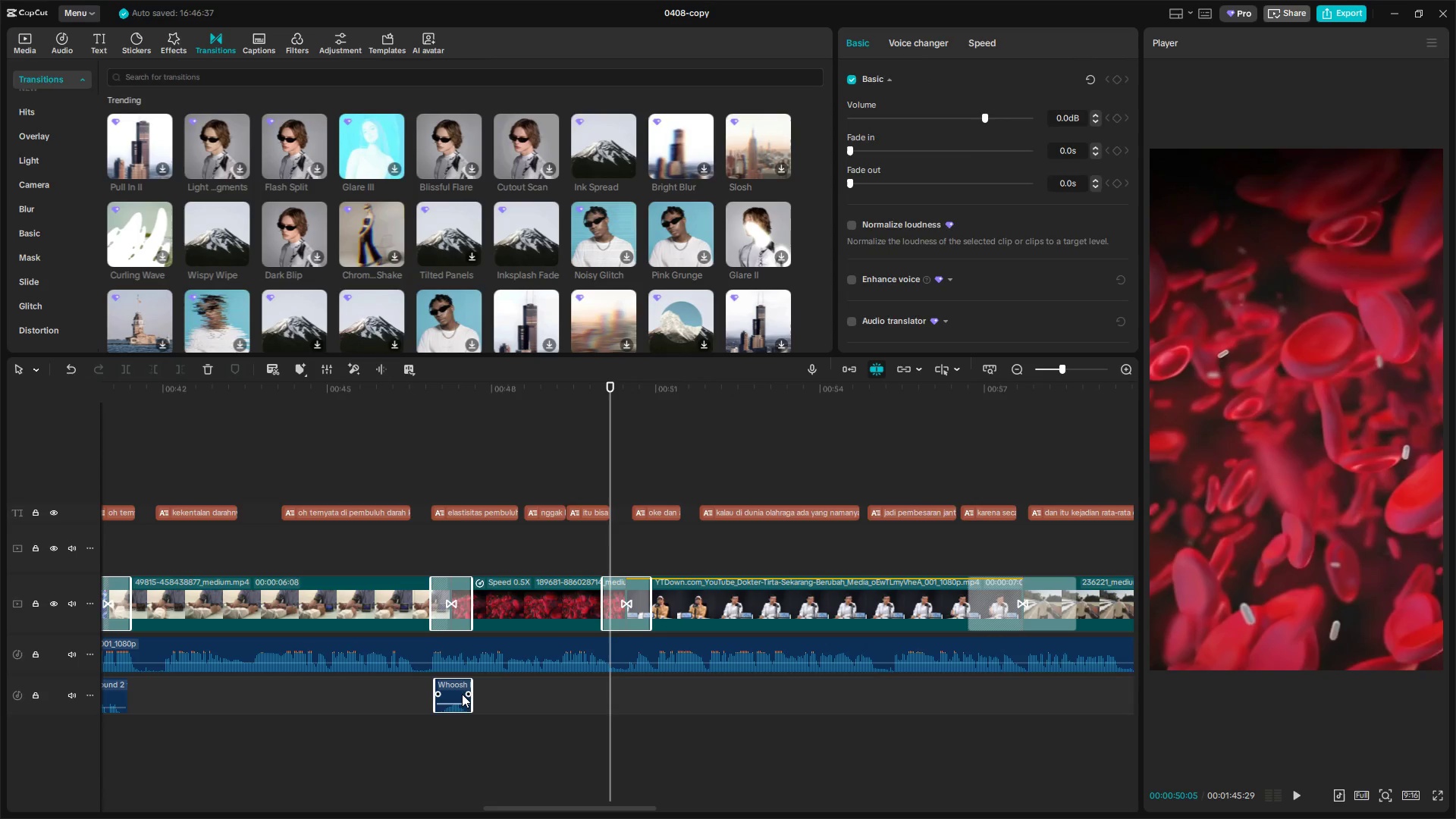 
key(Control+V)
 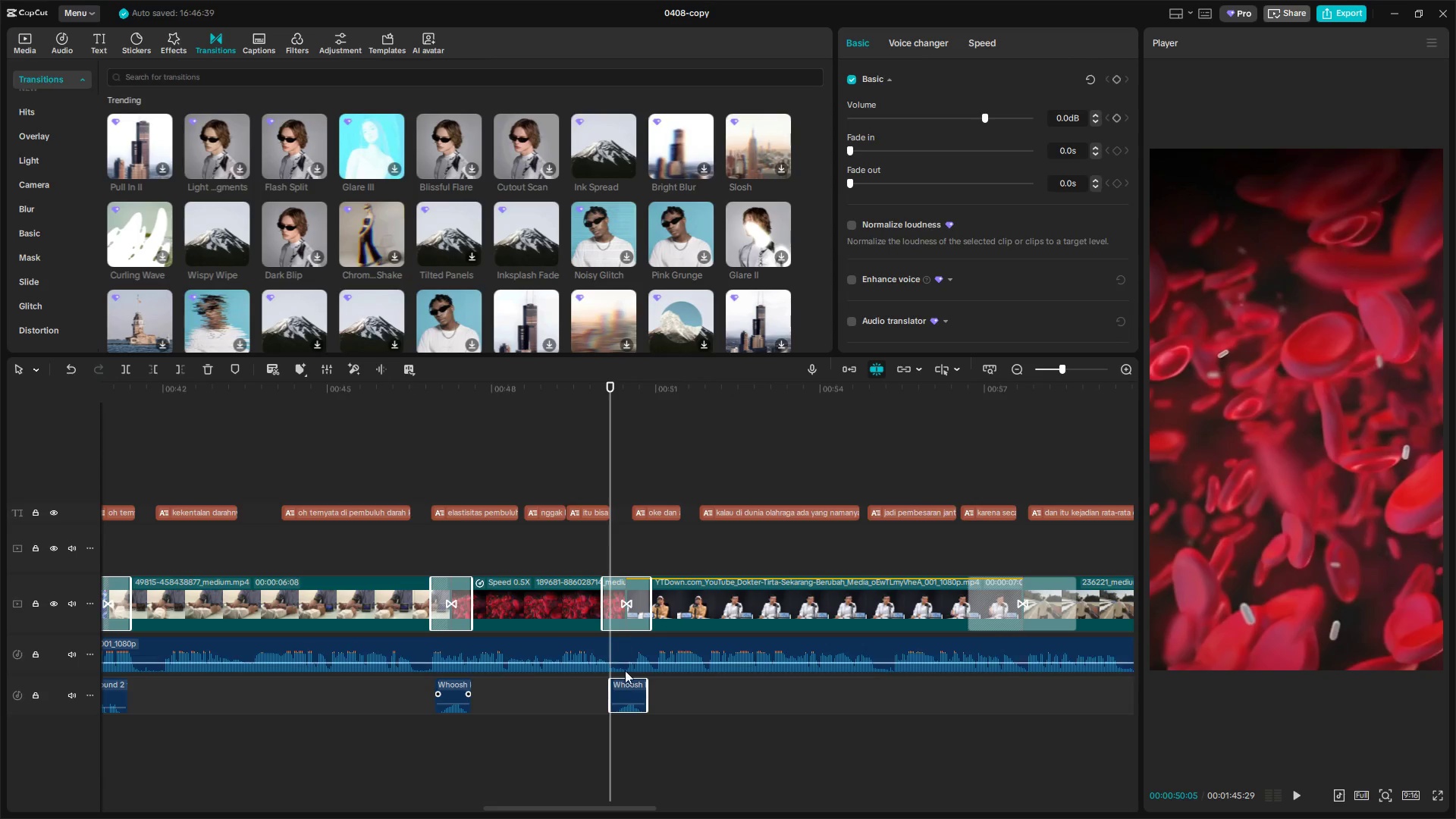 
left_click_drag(start_coordinate=[625, 692], to_coordinate=[617, 692])
 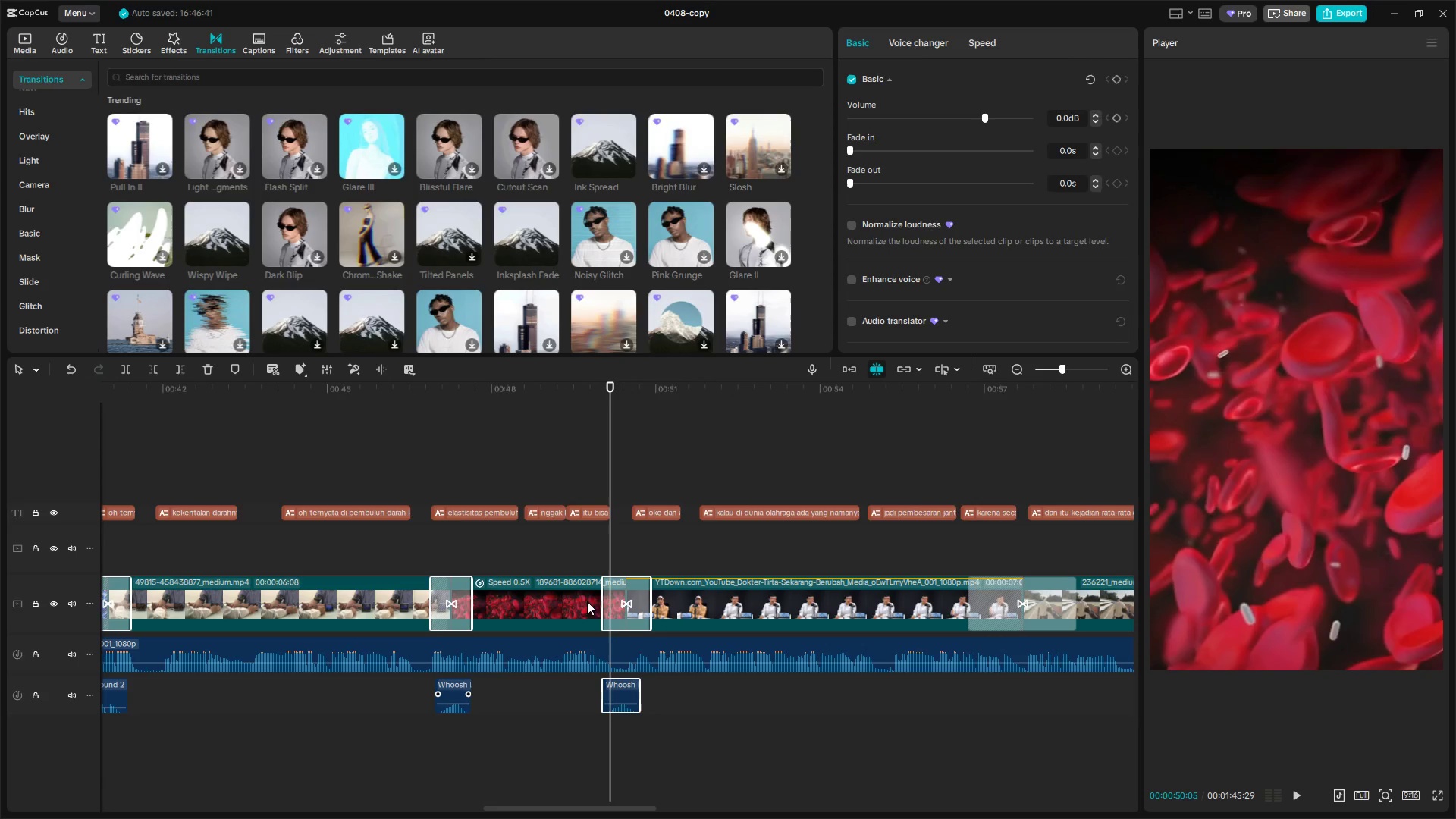 
left_click([585, 580])
 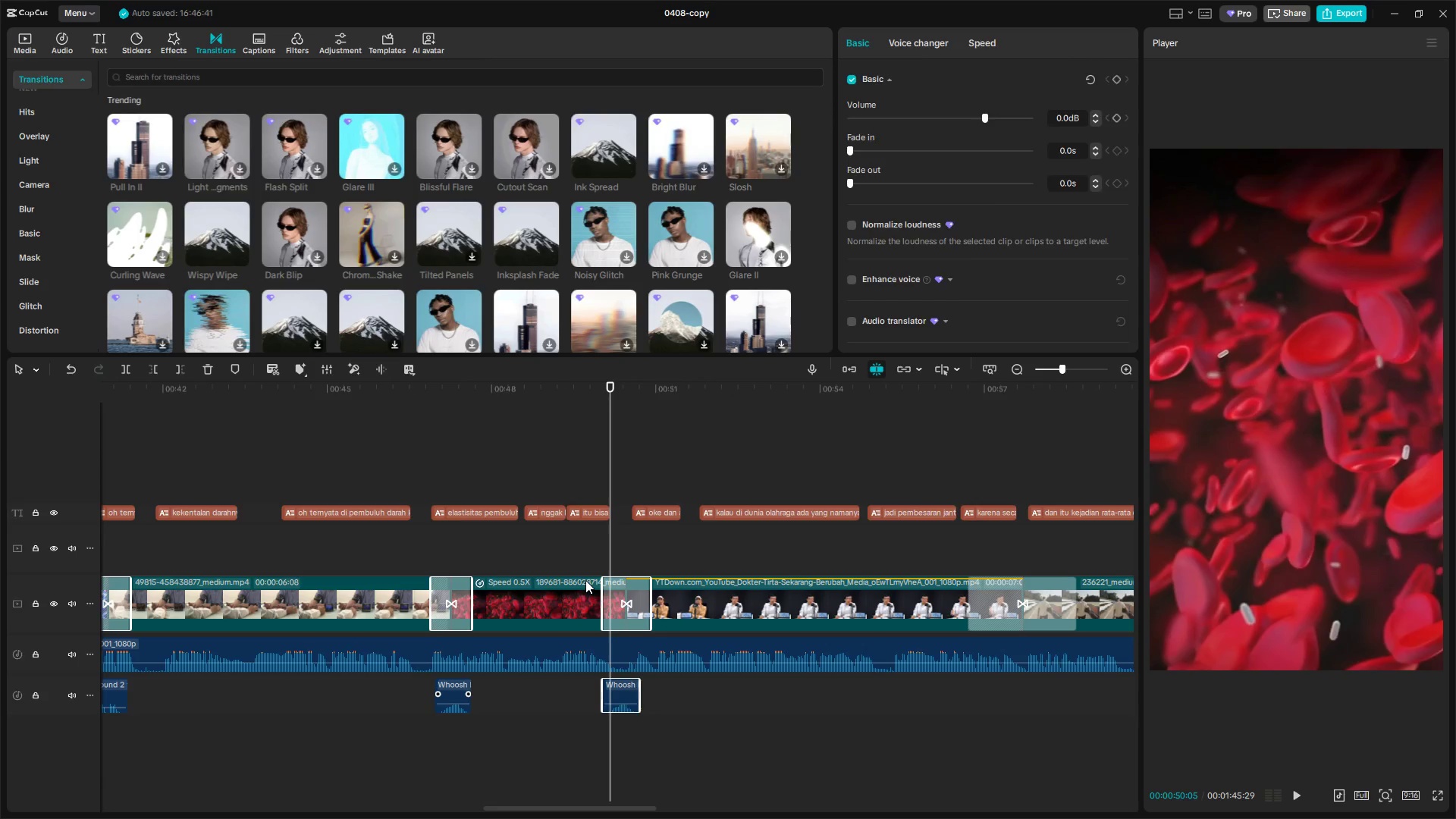 
key(Space)
 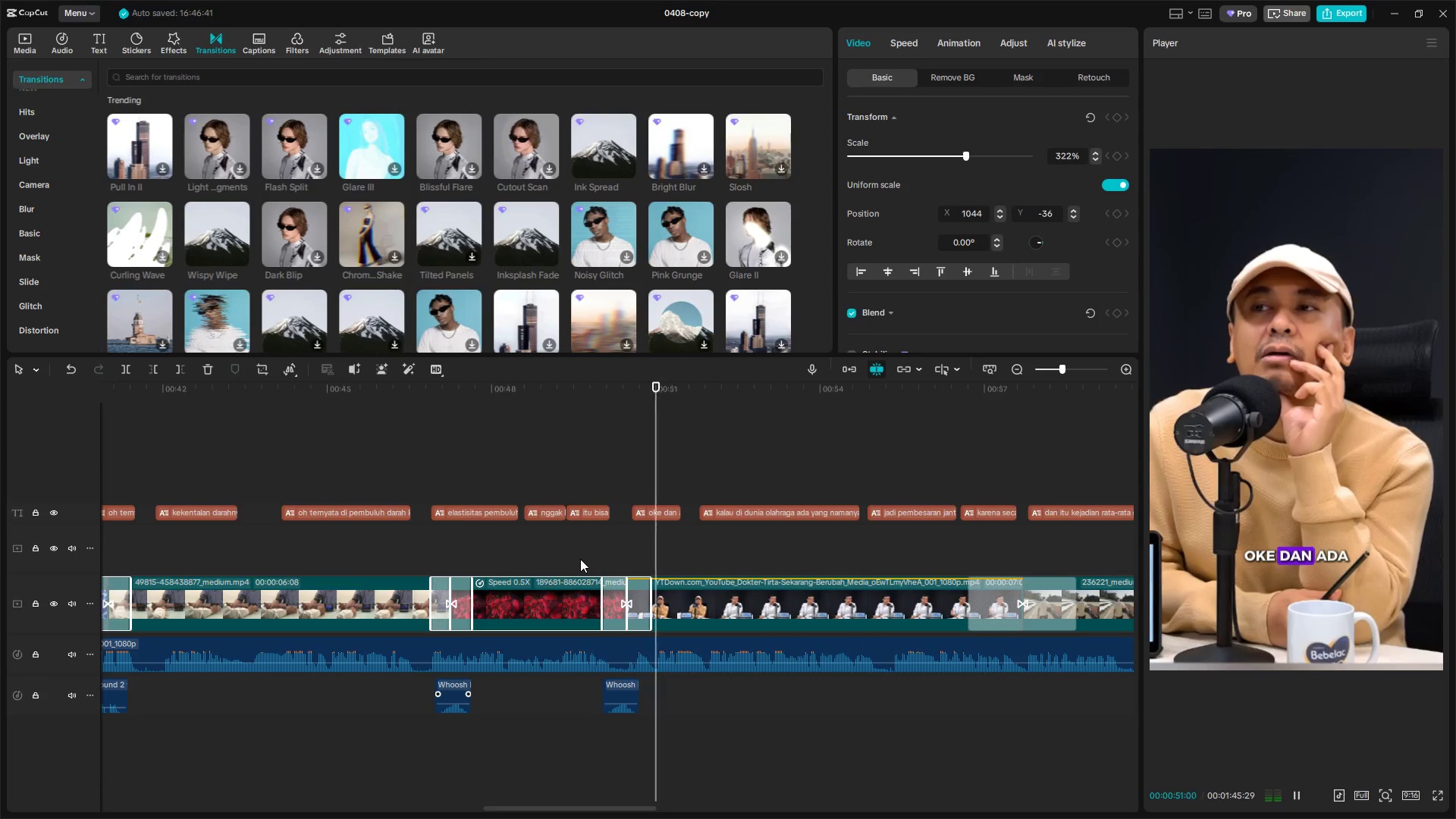 
left_click([585, 551])
 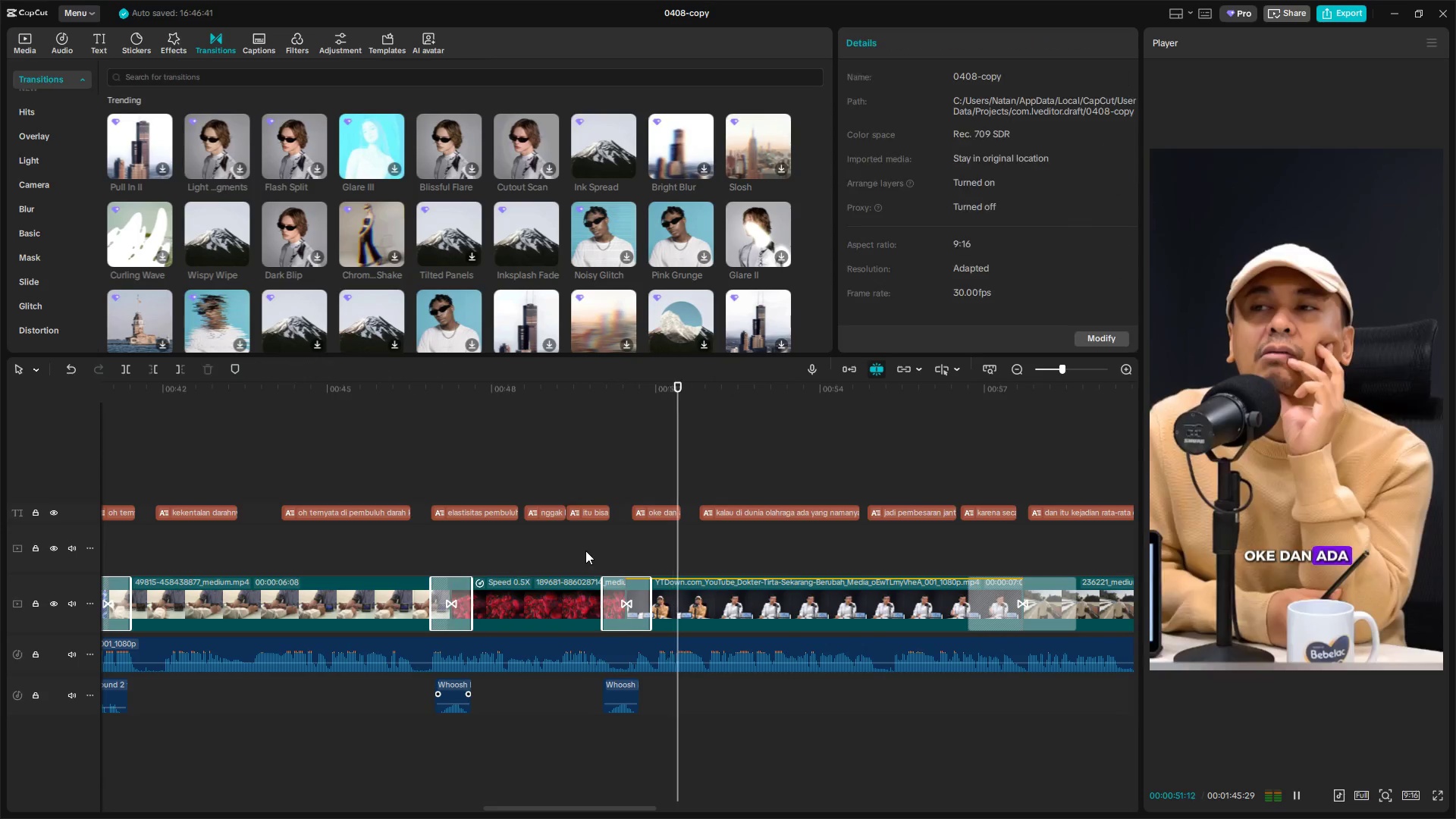 
key(Space)
 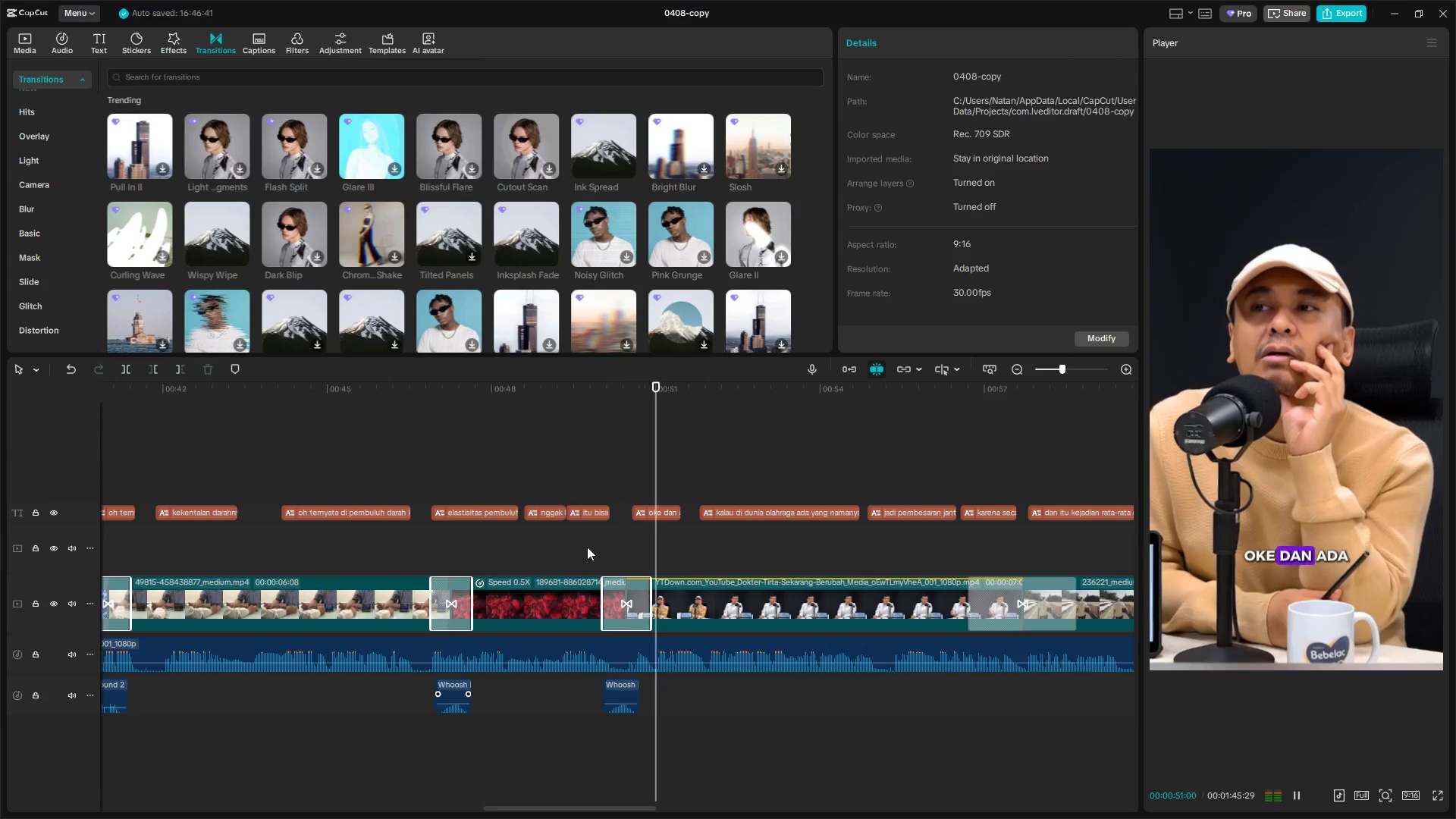 
hold_key(key=ControlLeft, duration=1.5)
 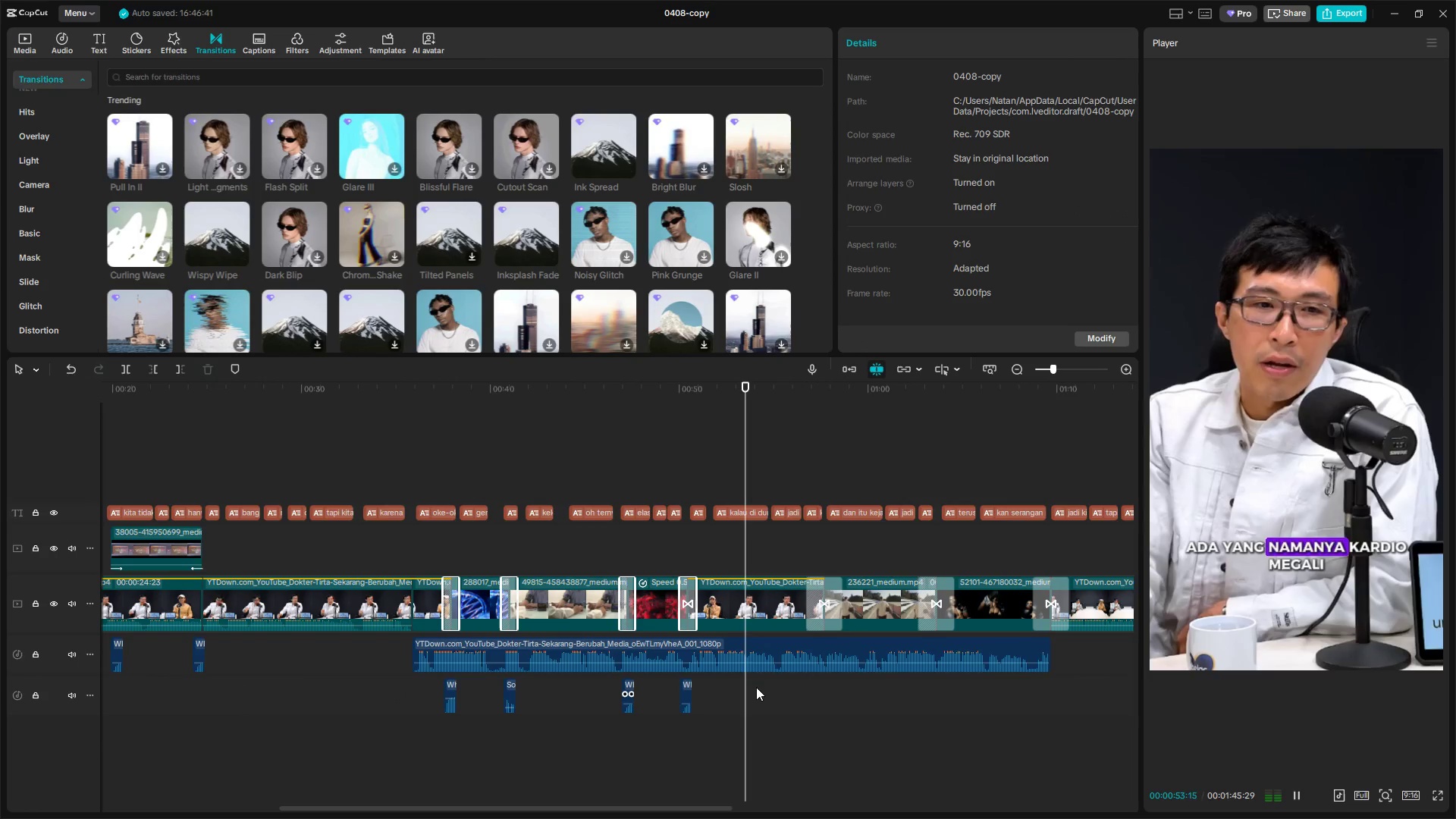 
key(Control+ControlLeft)
 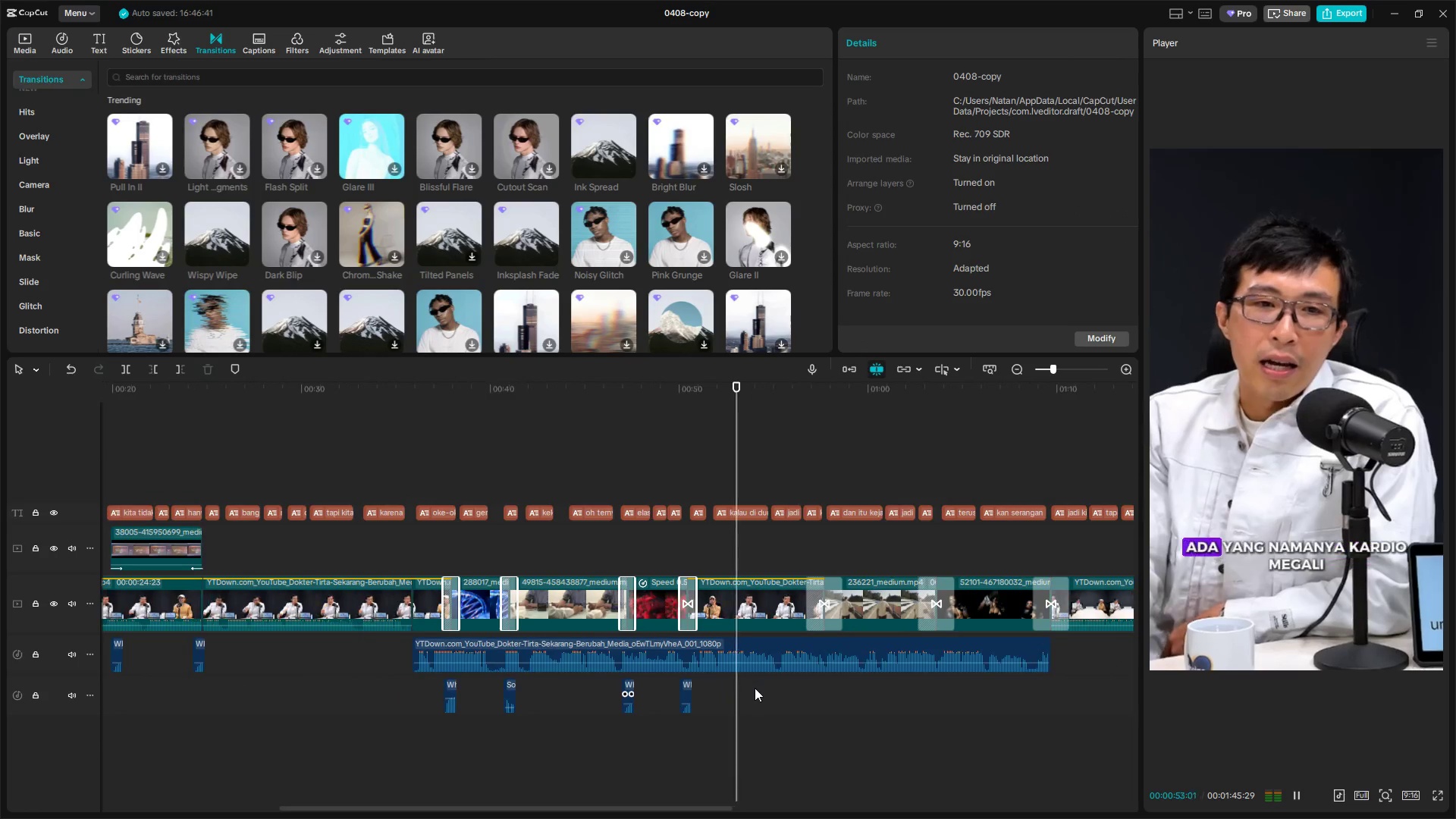 
key(Control+ControlLeft)
 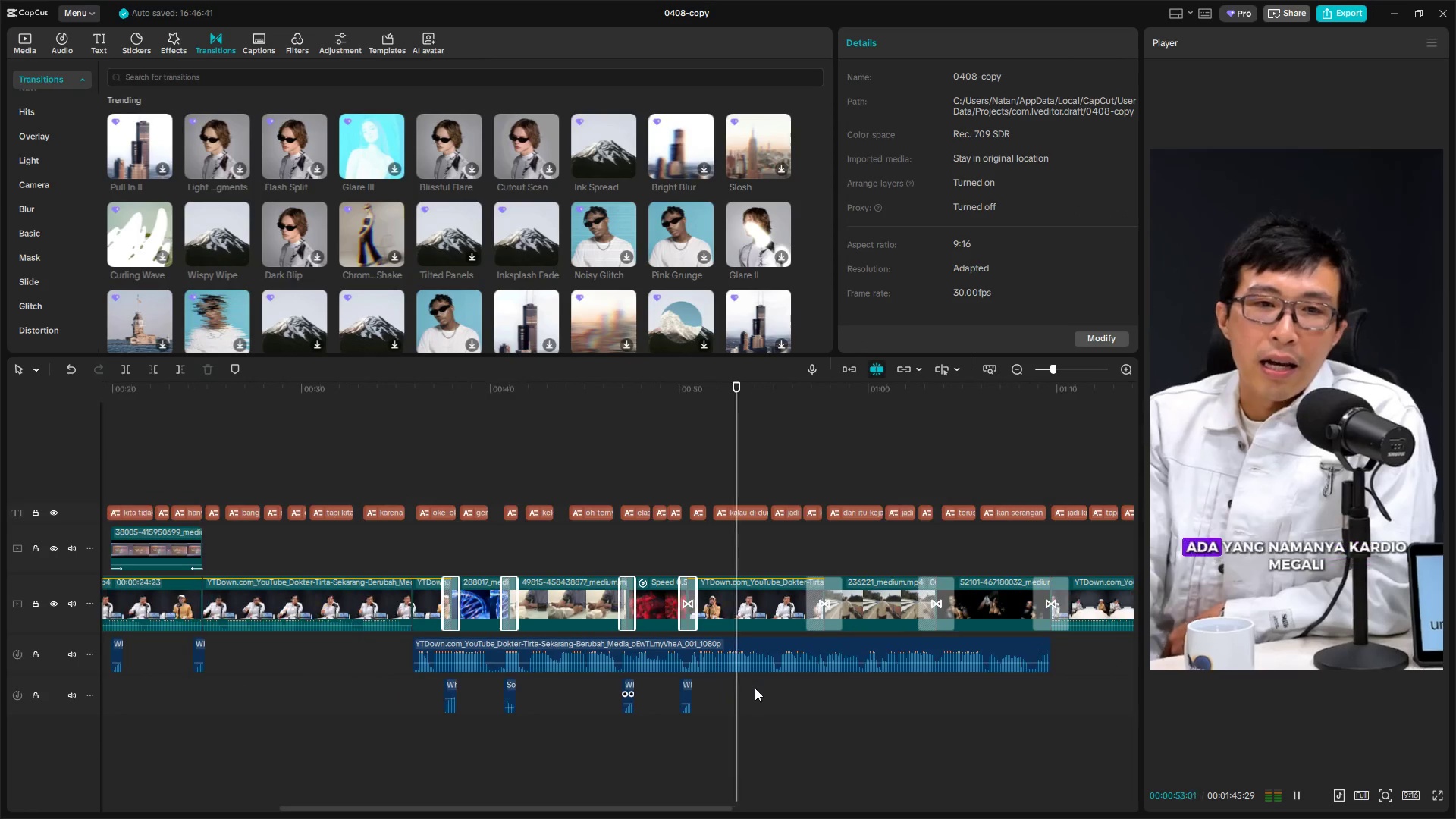 
key(Control+ControlLeft)
 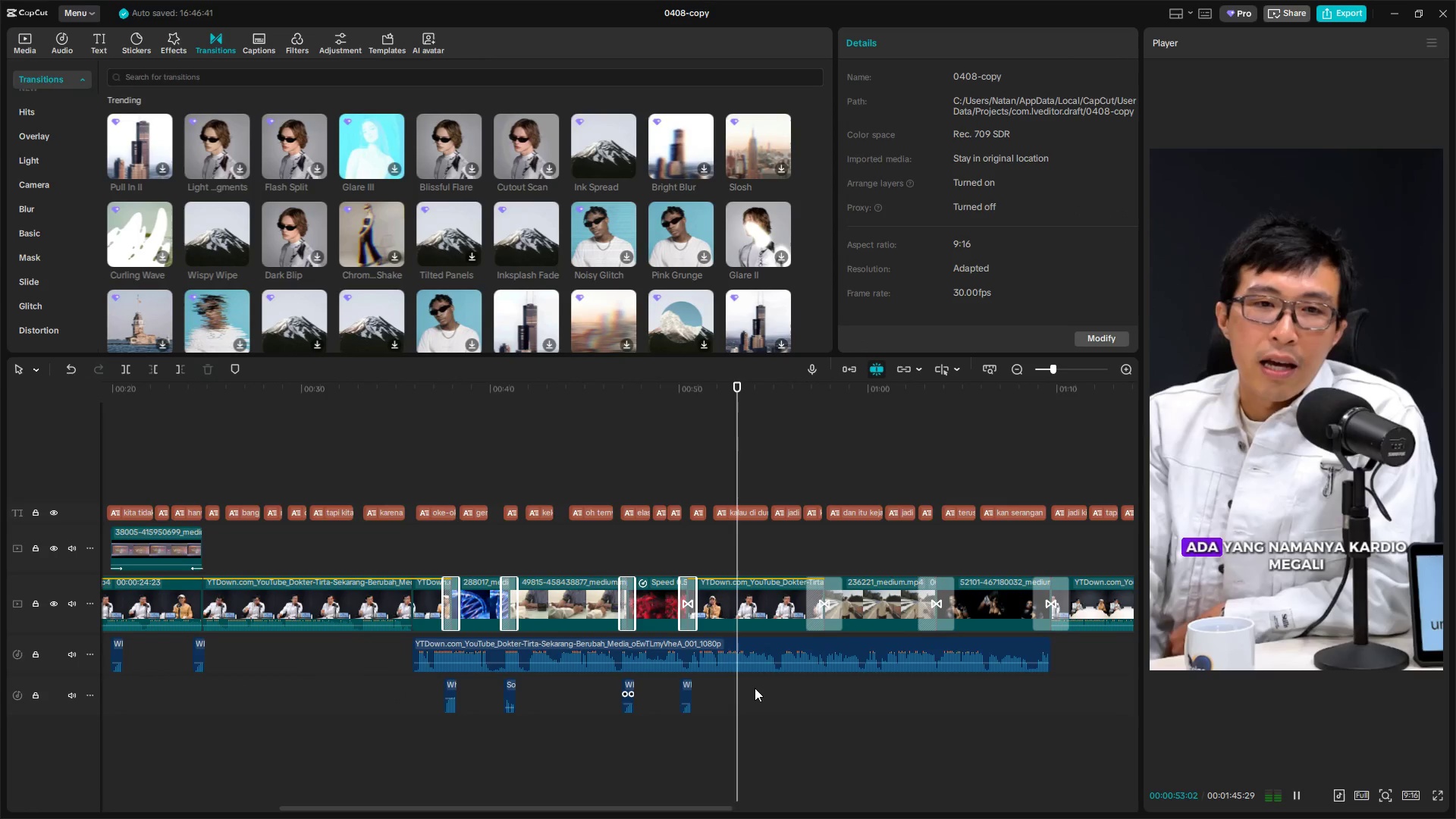 
key(Control+ControlLeft)
 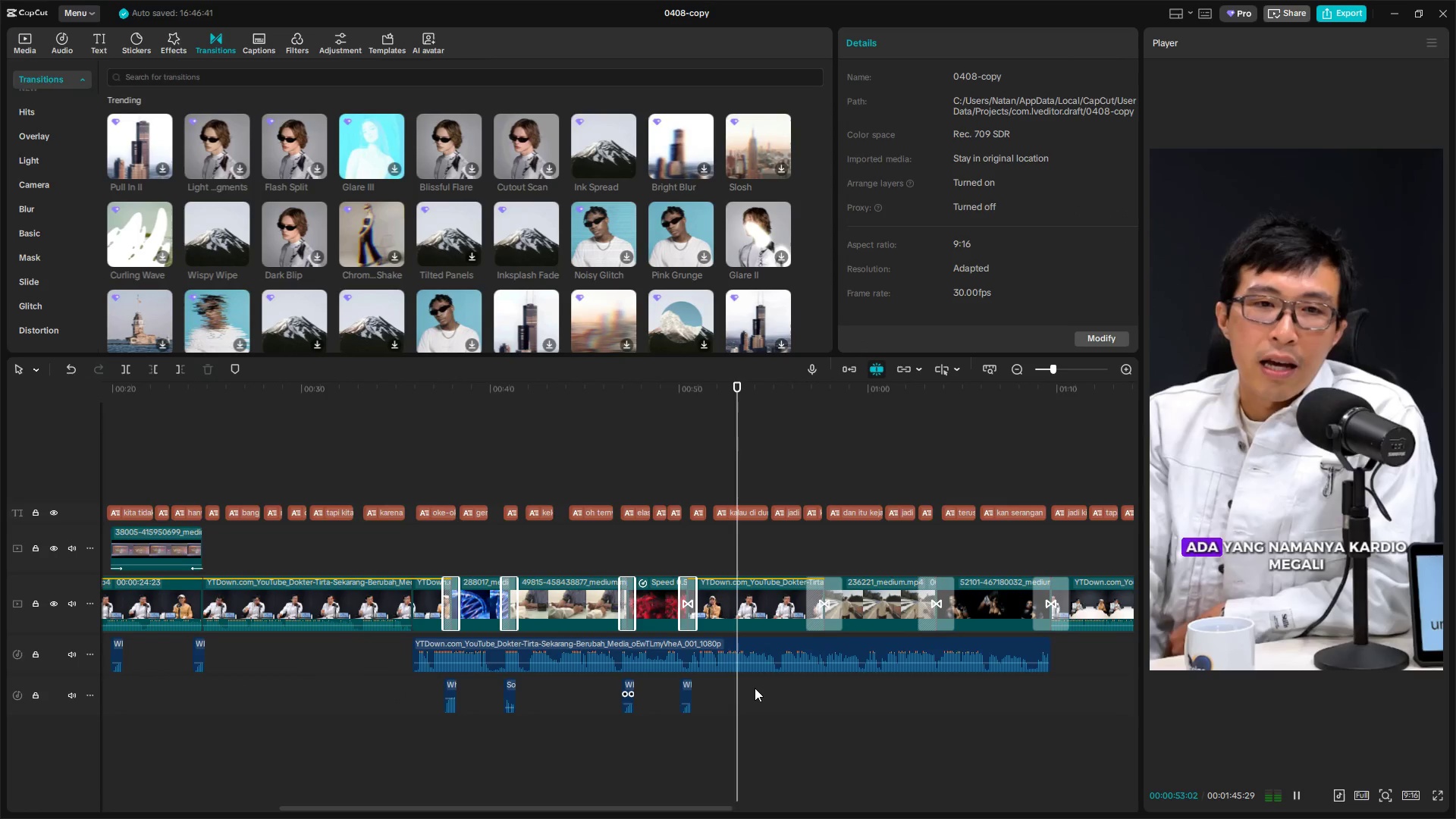 
key(Control+ControlLeft)
 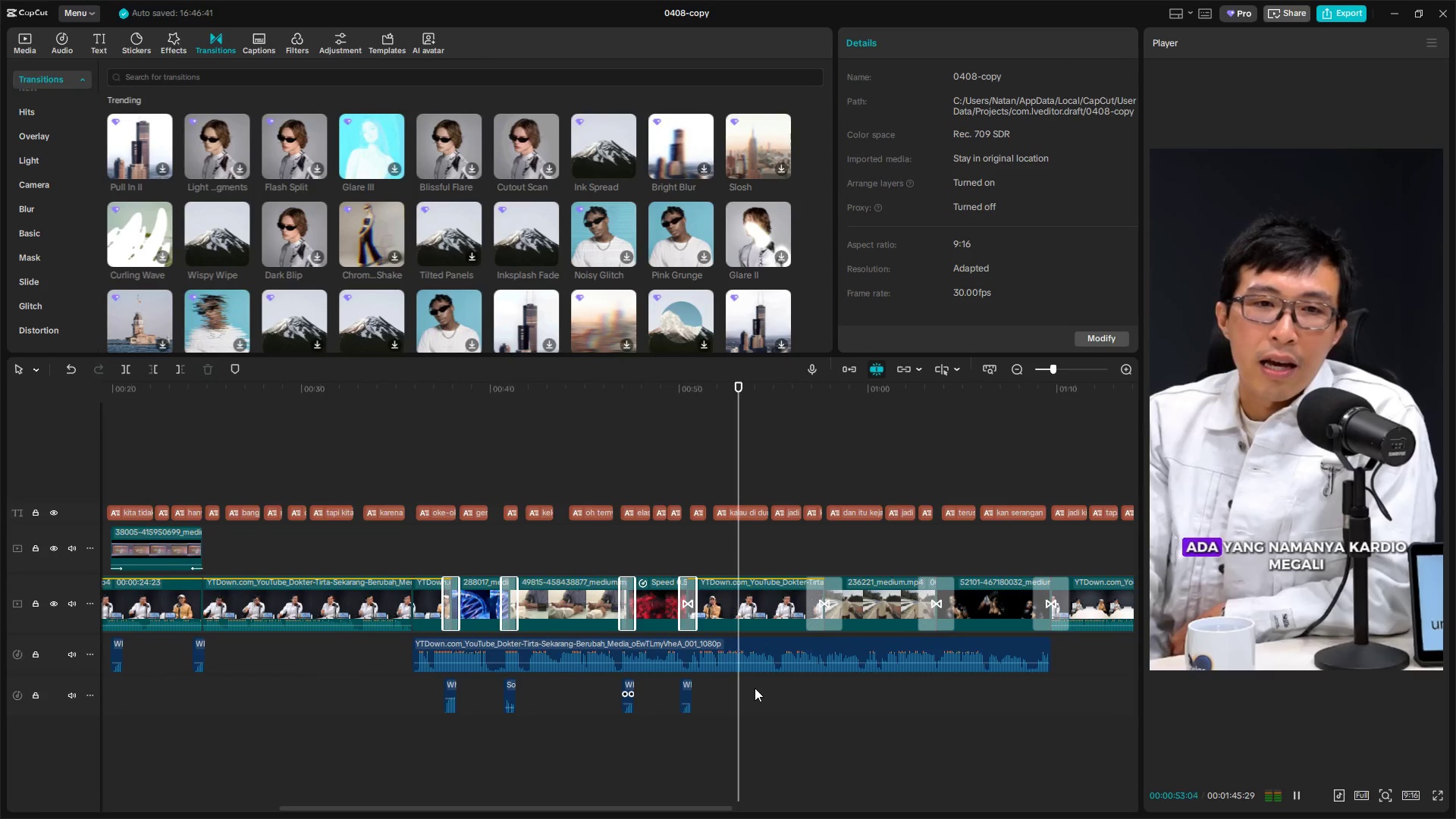 
key(Control+ControlLeft)
 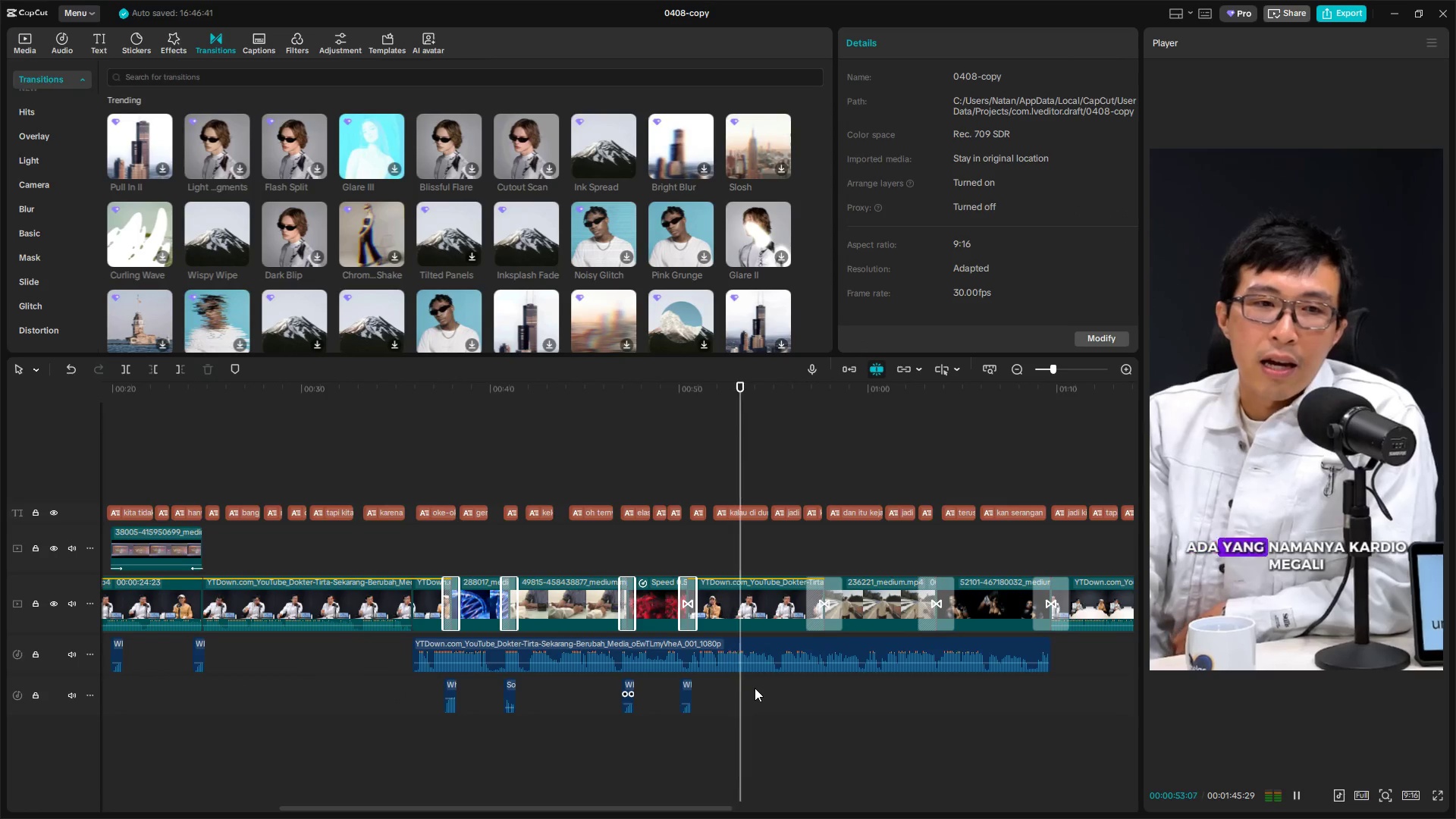 
key(Control+ControlLeft)
 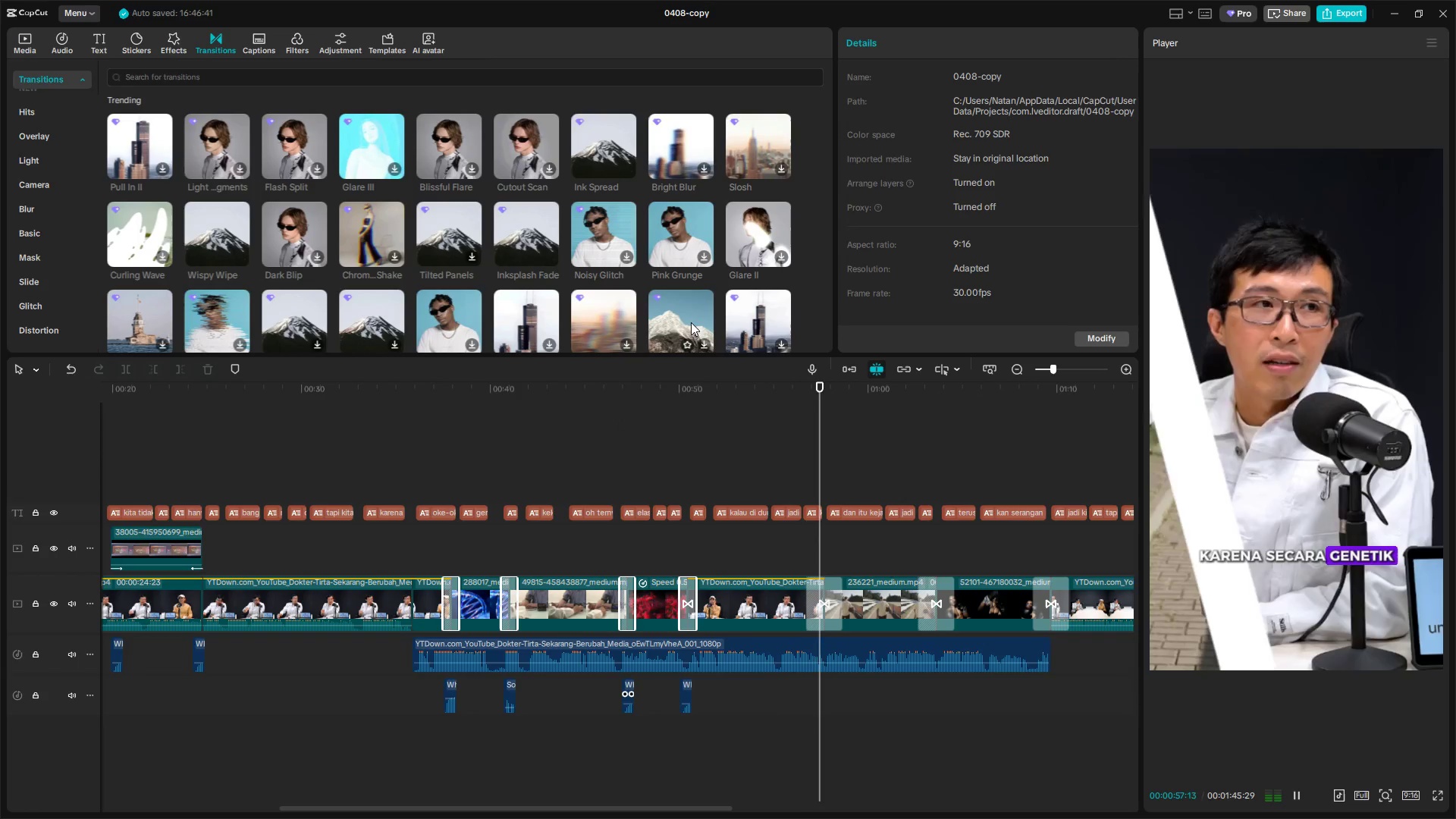 
scroll: coordinate [747, 679], scroll_direction: down, amount: 13.0
 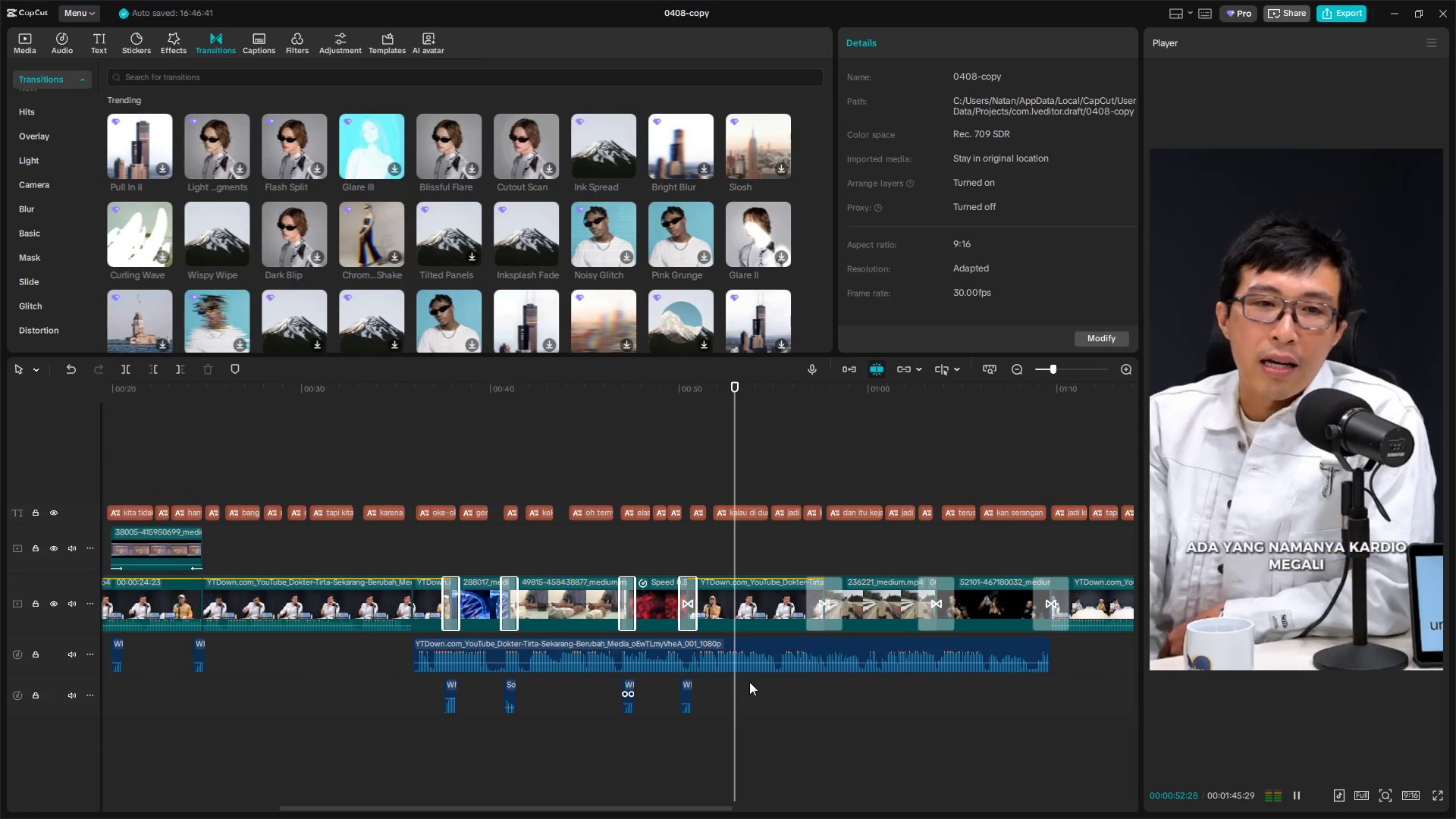 
wait(5.56)
 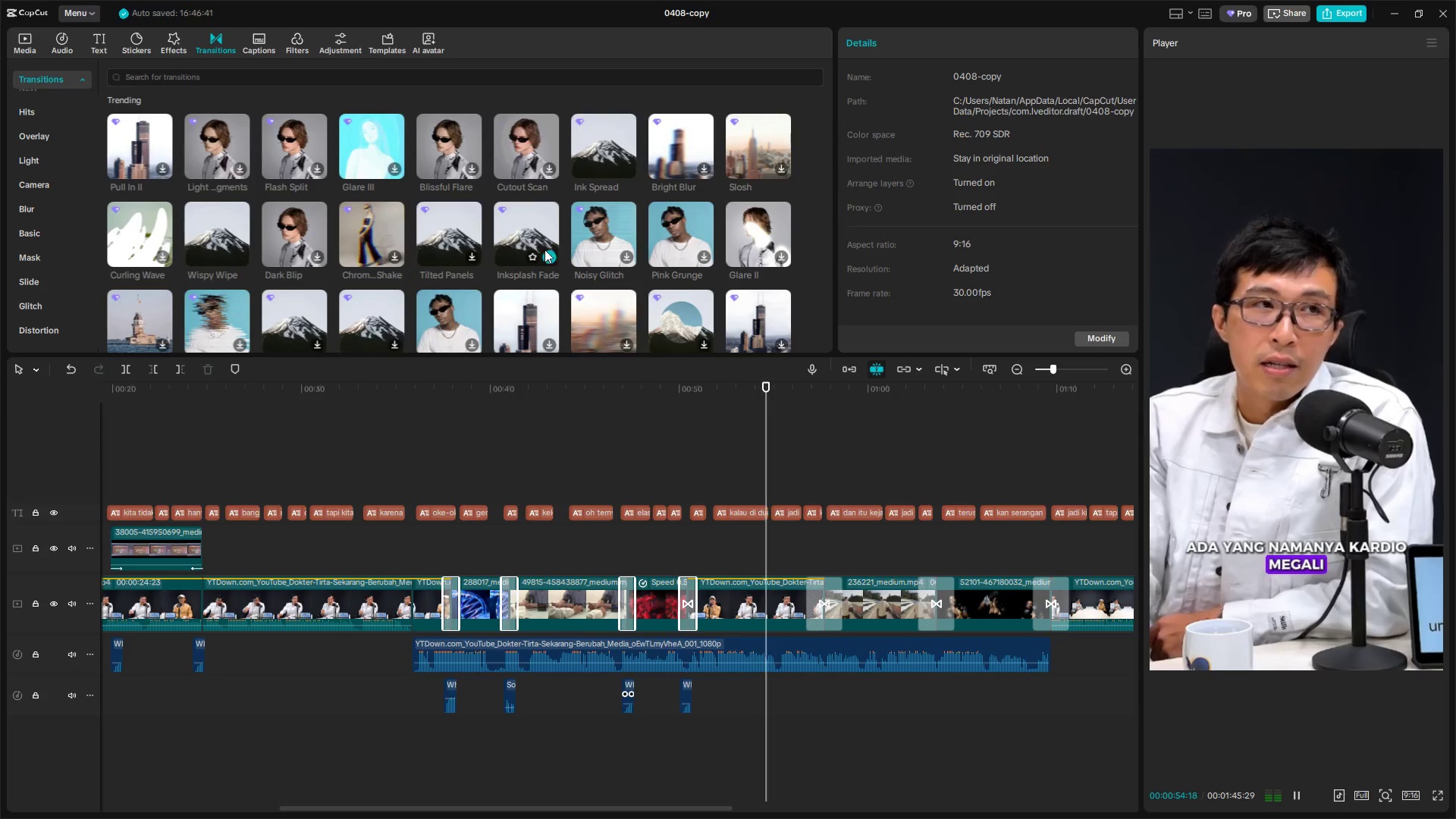 
key(Space)
 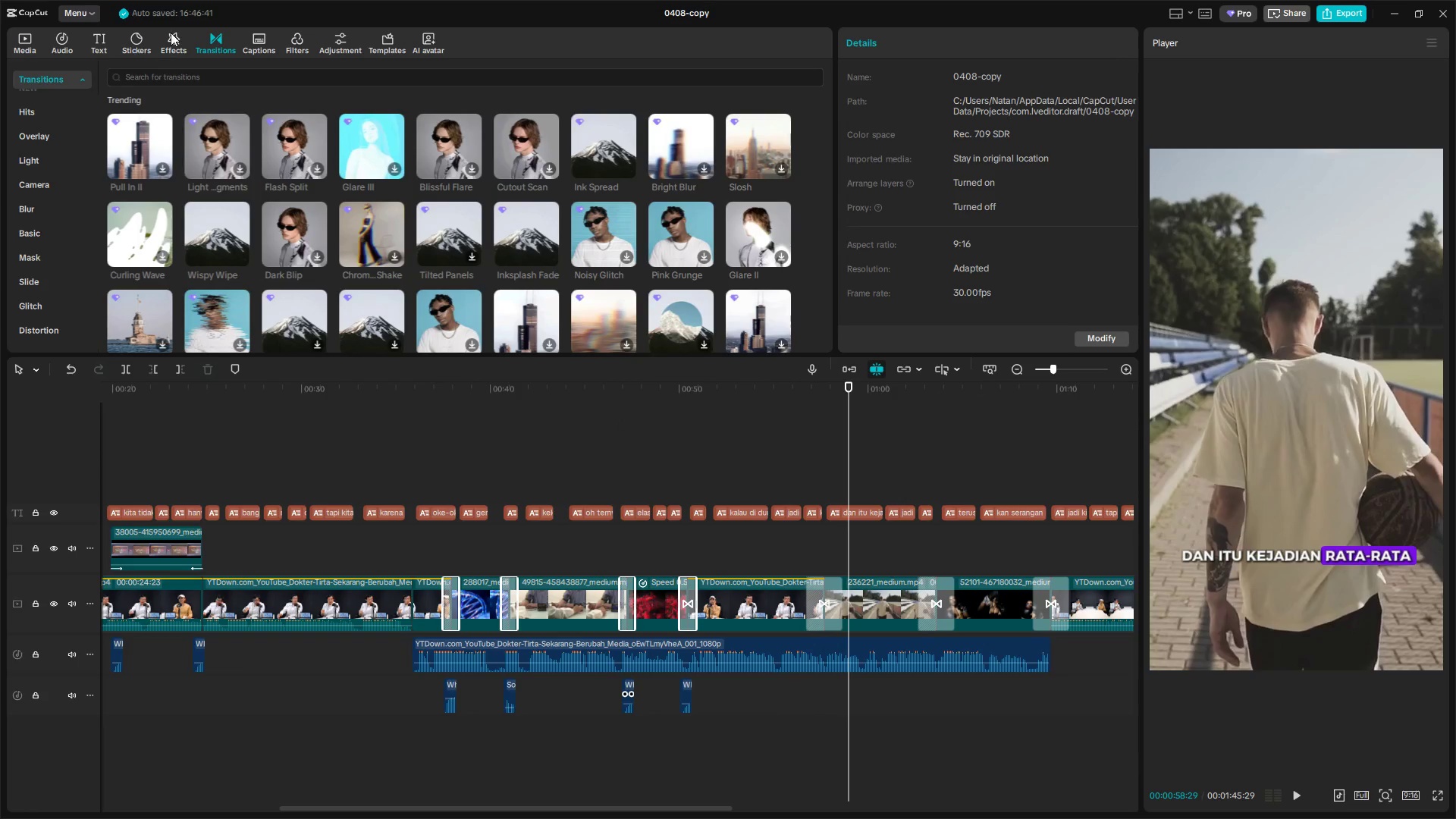 
double_click([108, 33])
 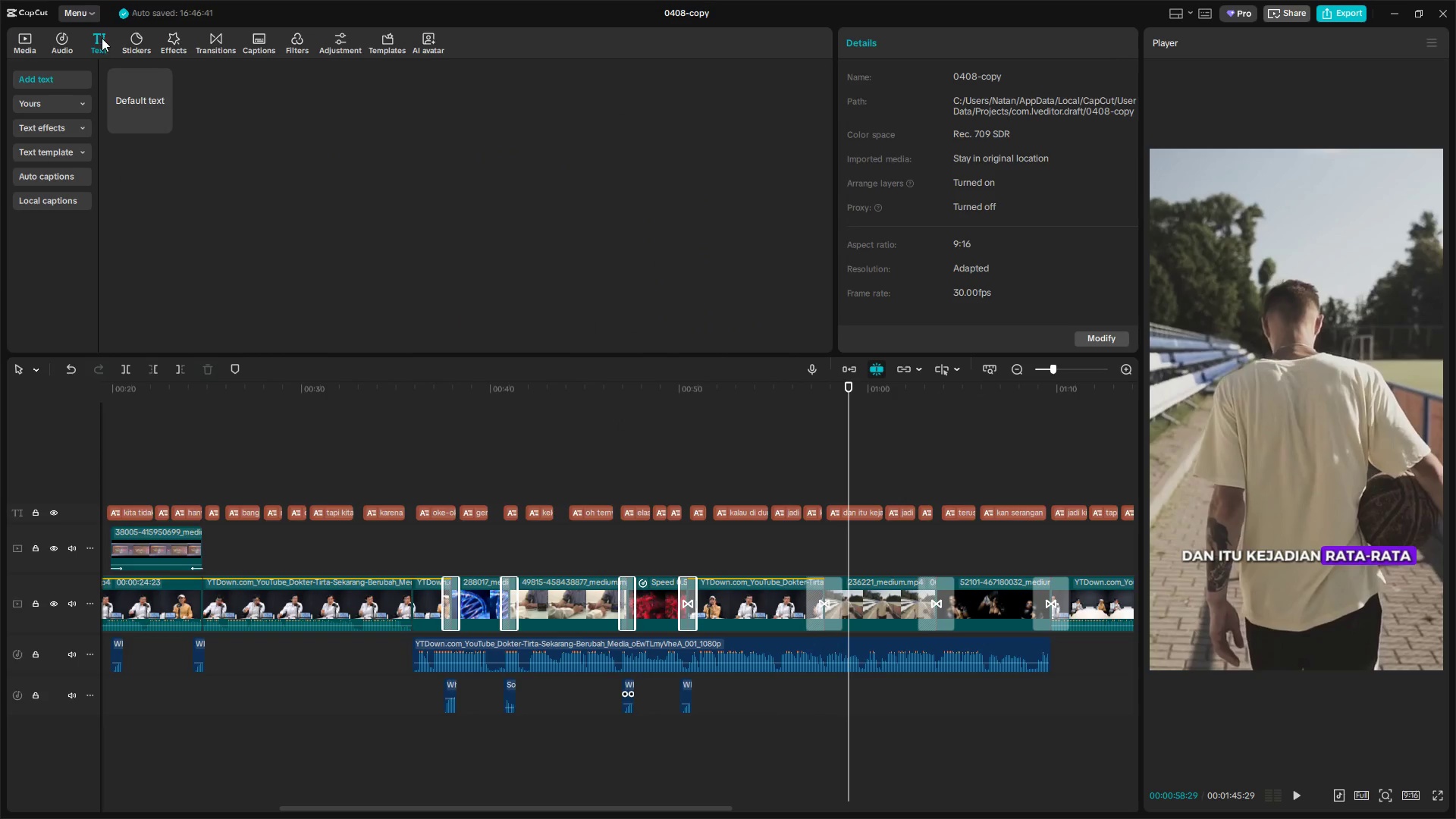 
left_click([59, 40])
 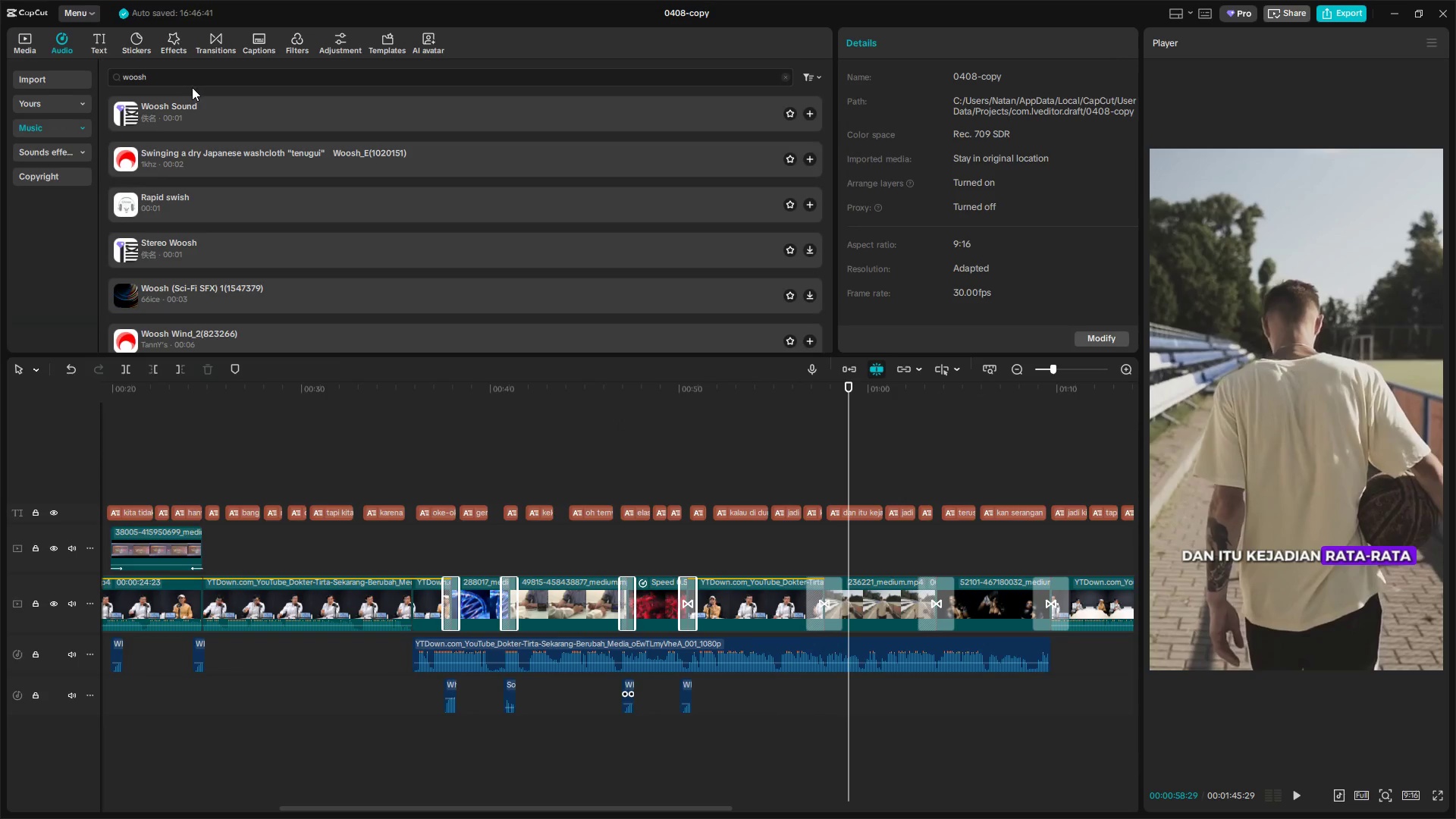 
left_click_drag(start_coordinate=[185, 48], to_coordinate=[181, 47])
 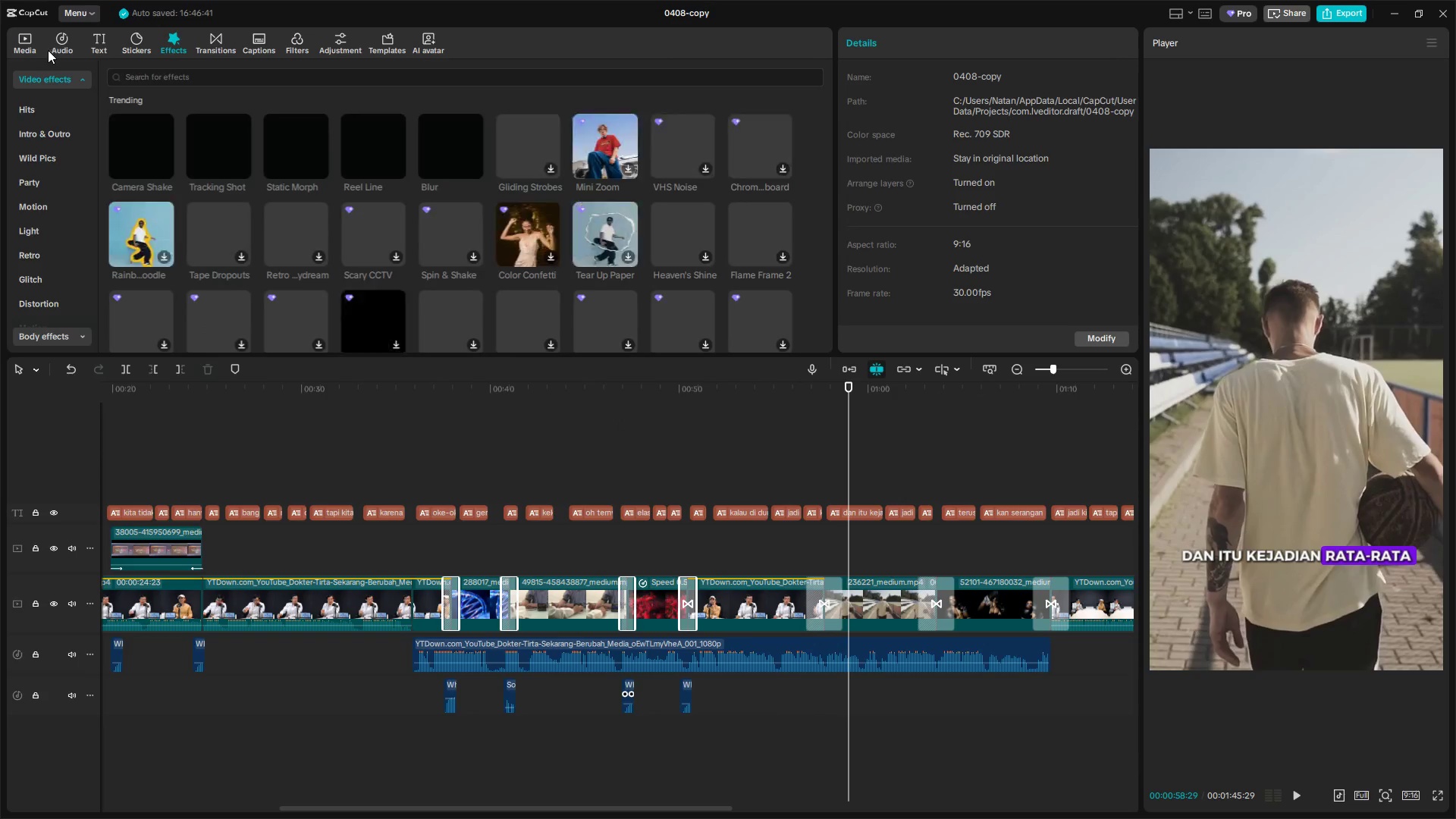 
triple_click([25, 43])
 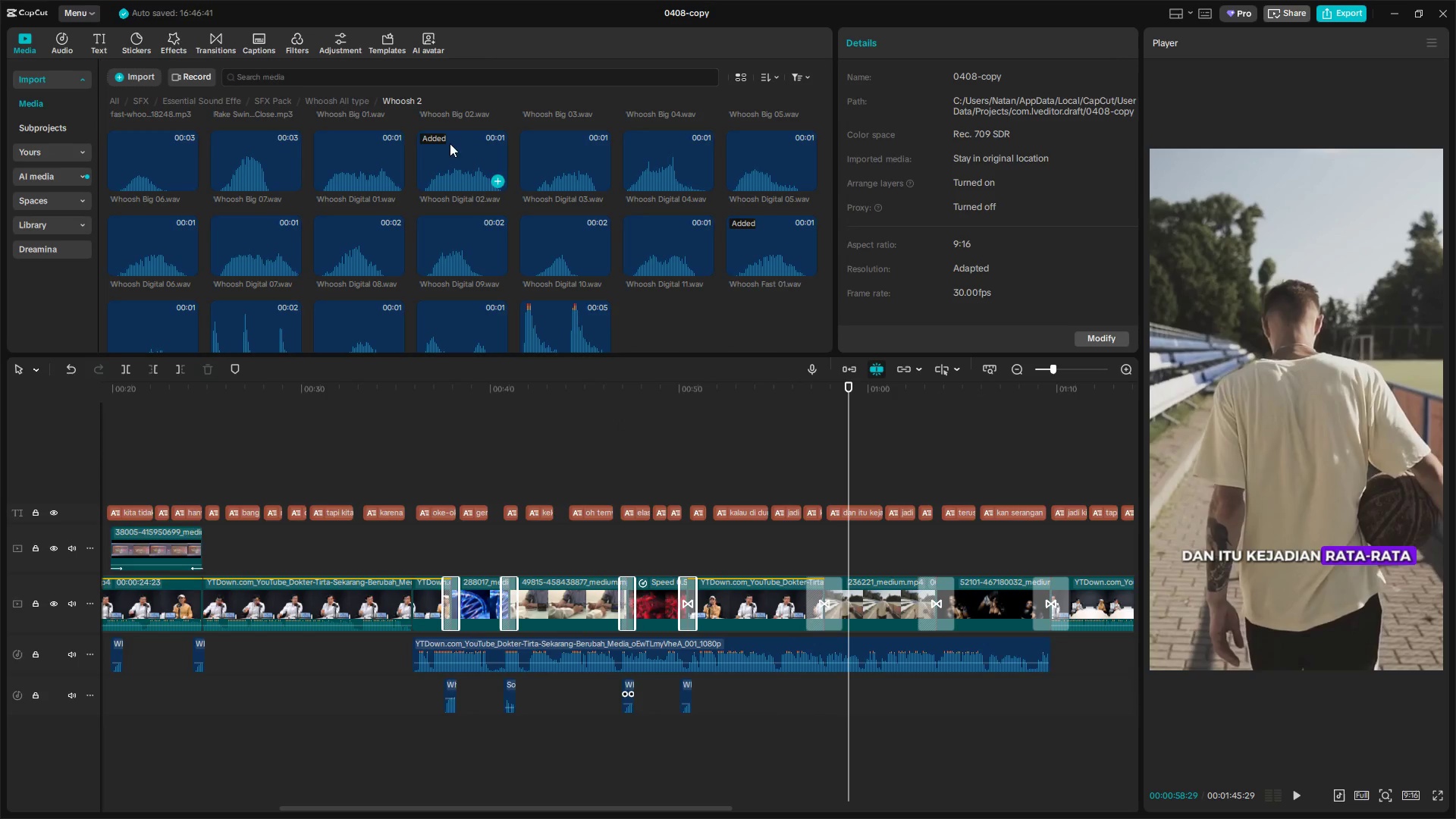 
left_click([329, 102])
 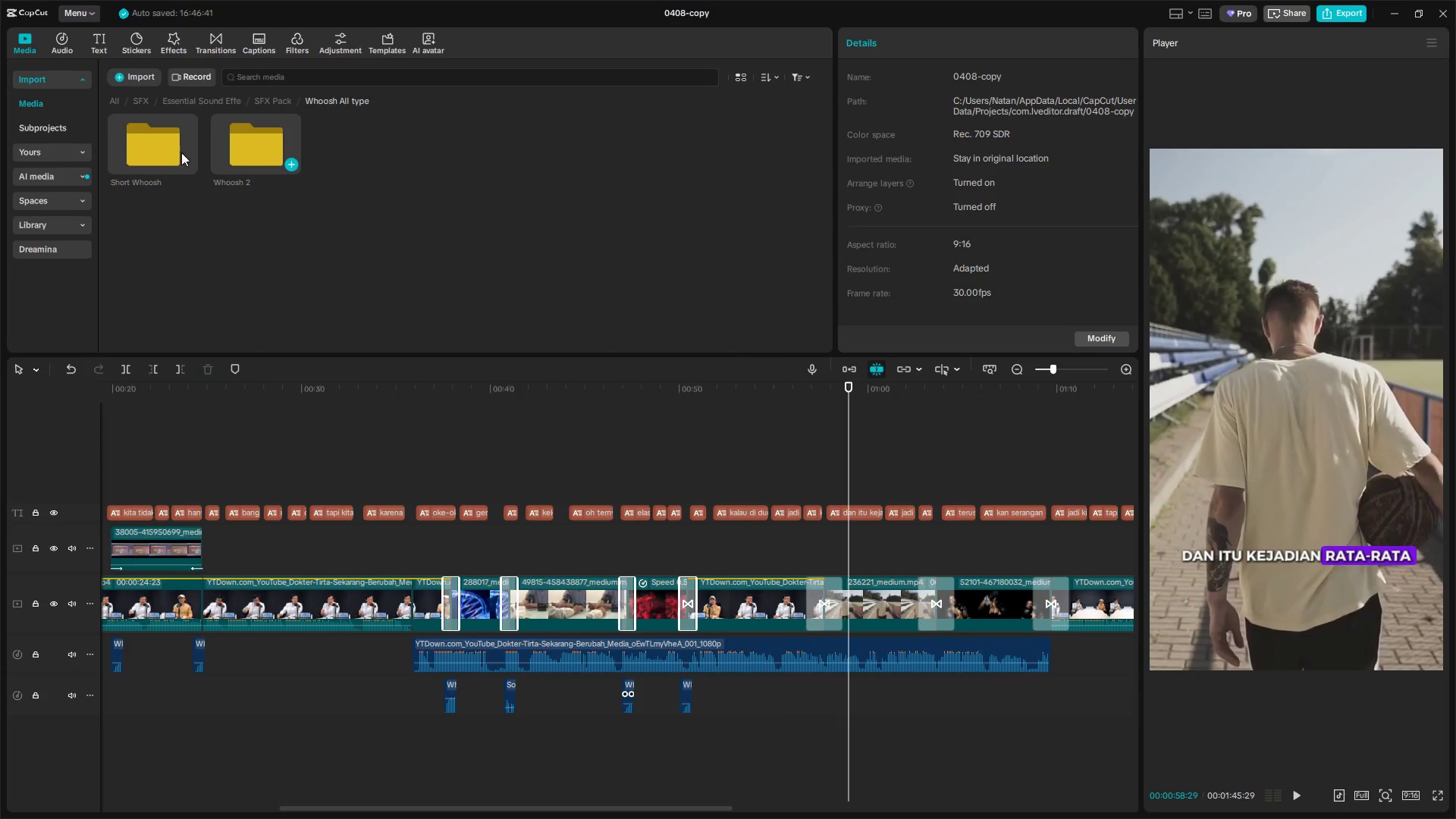 
double_click([133, 155])
 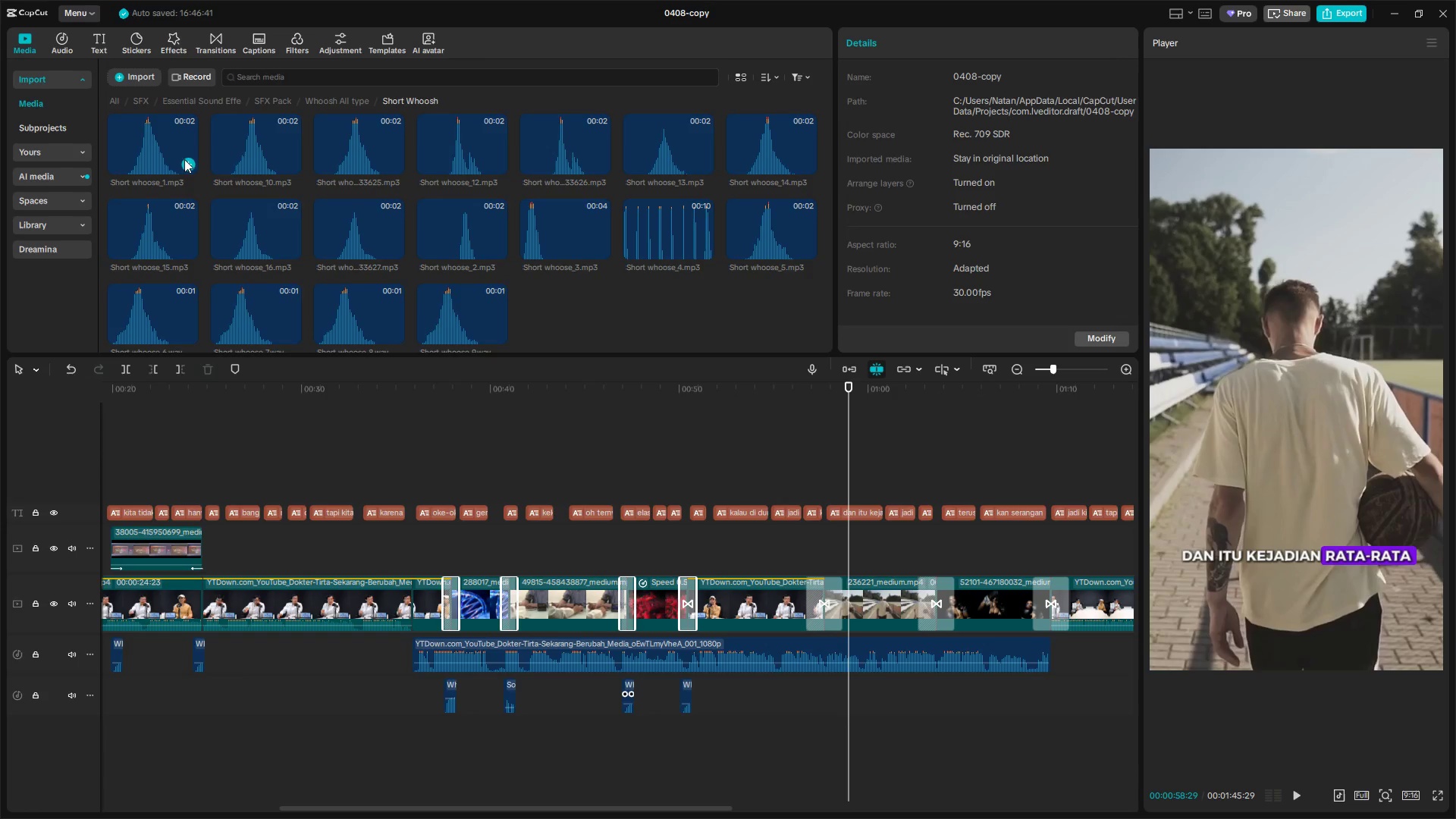 
left_click([270, 152])
 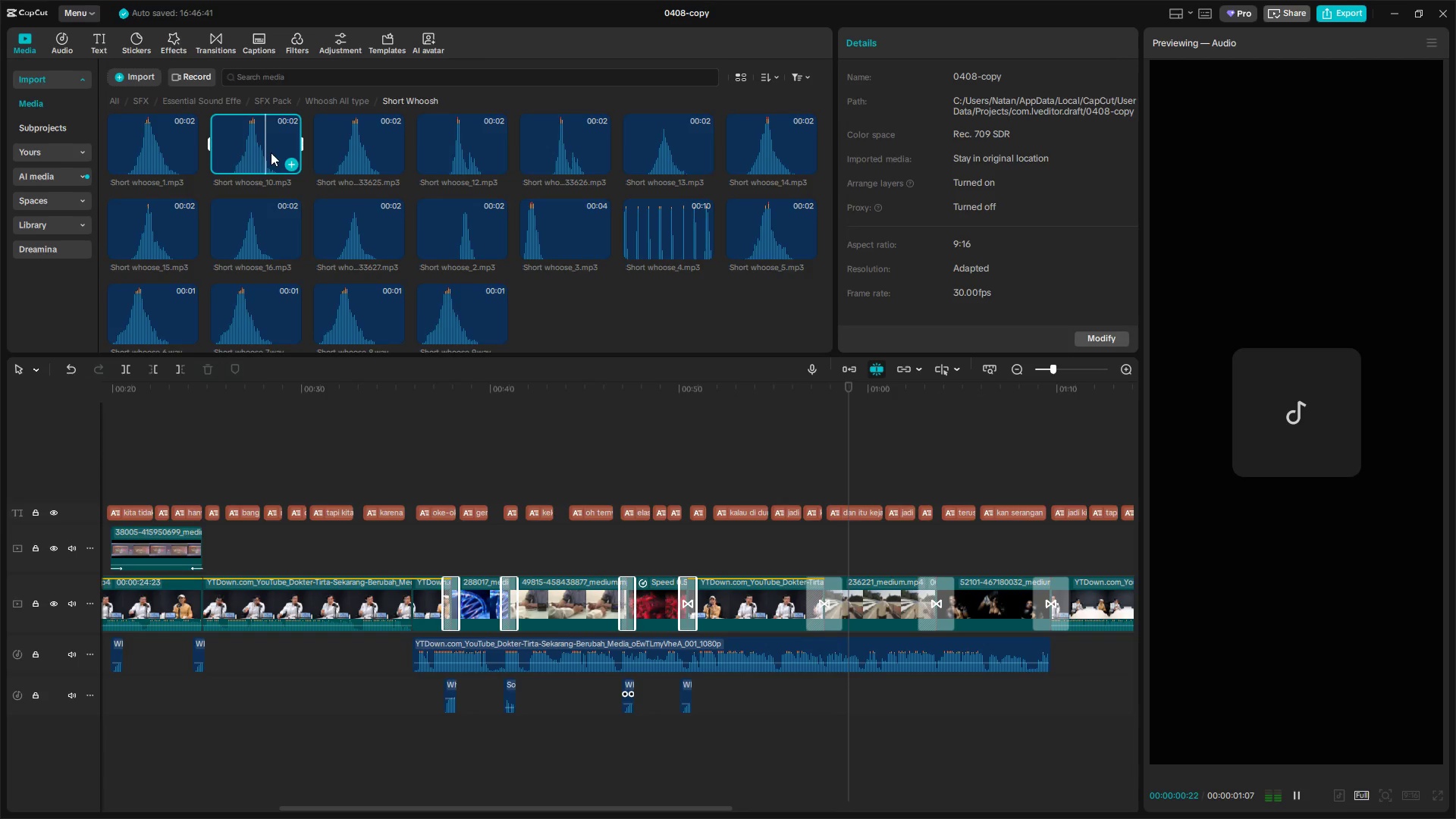 
left_click([475, 248])
 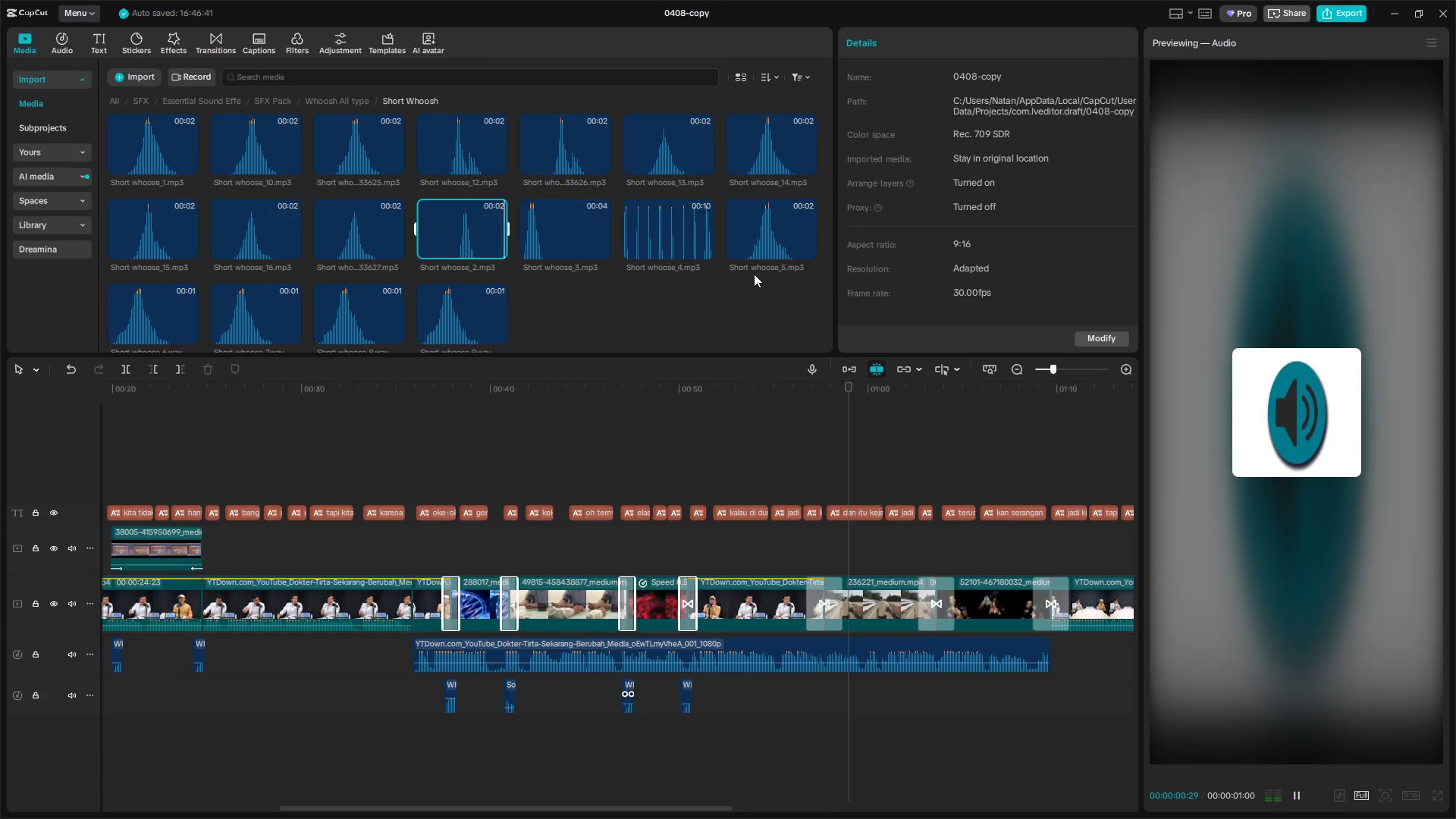 
left_click_drag(start_coordinate=[466, 234], to_coordinate=[816, 685])
 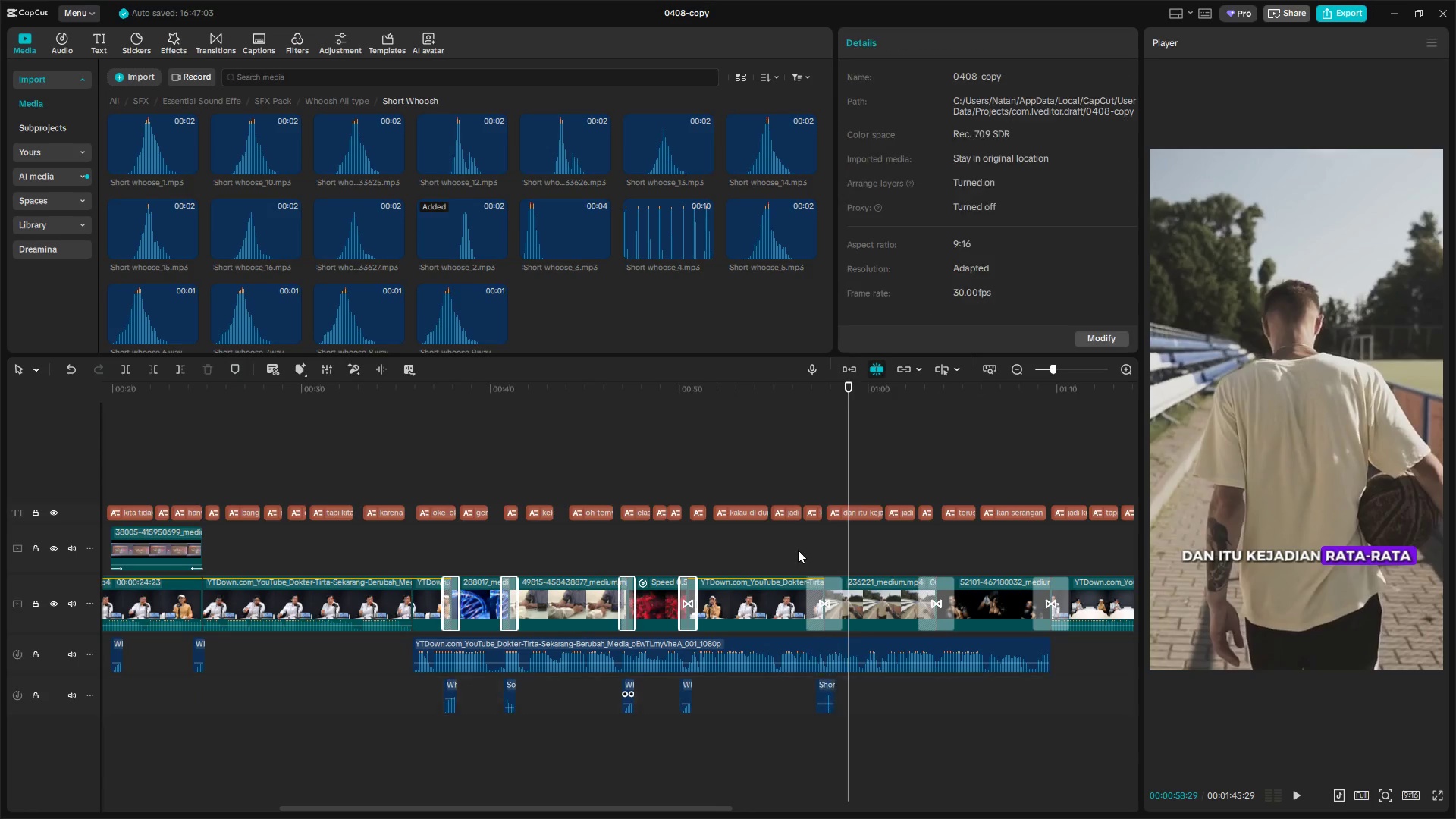 
key(Space)
 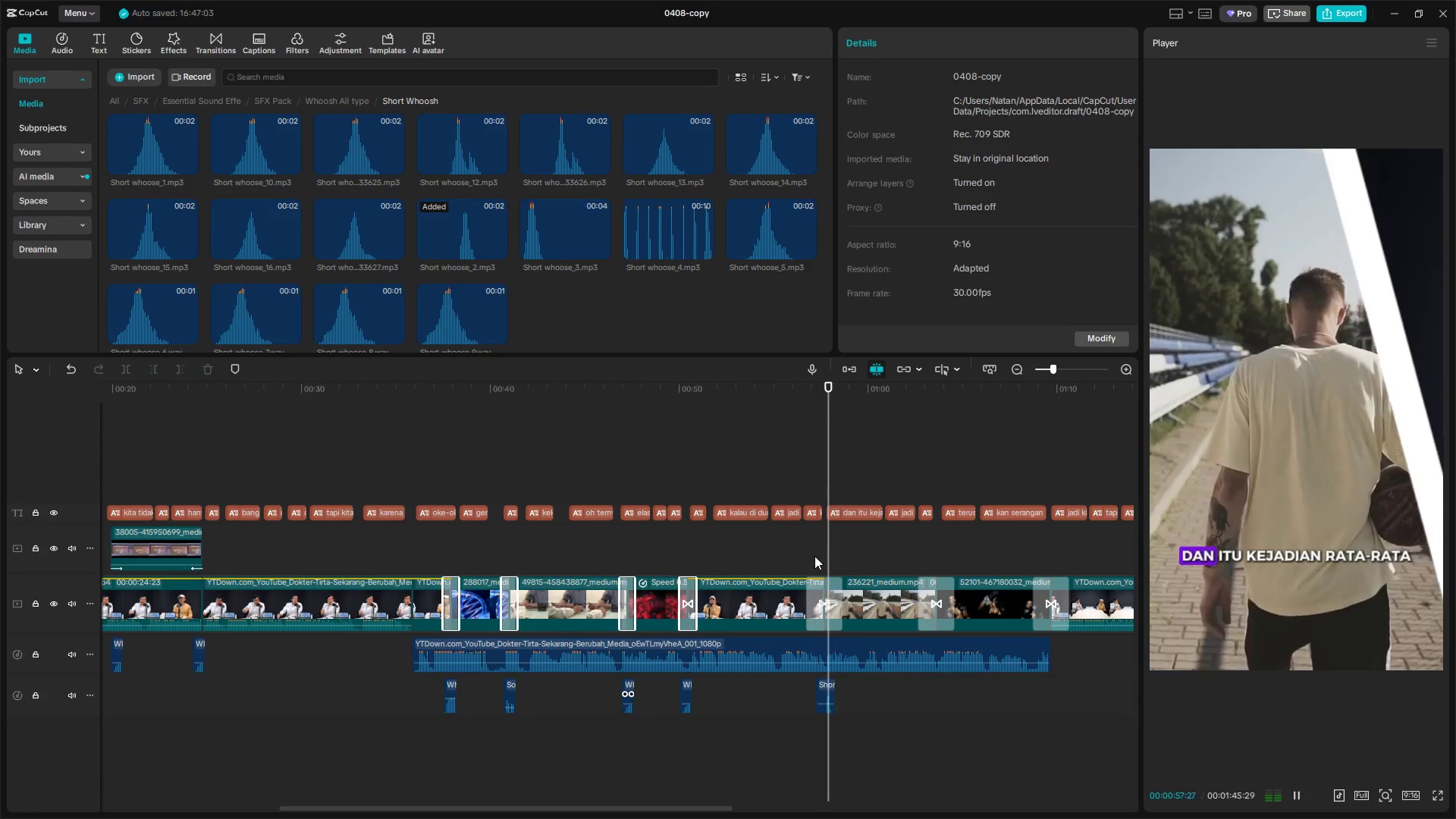 
hold_key(key=ControlLeft, duration=1.02)
 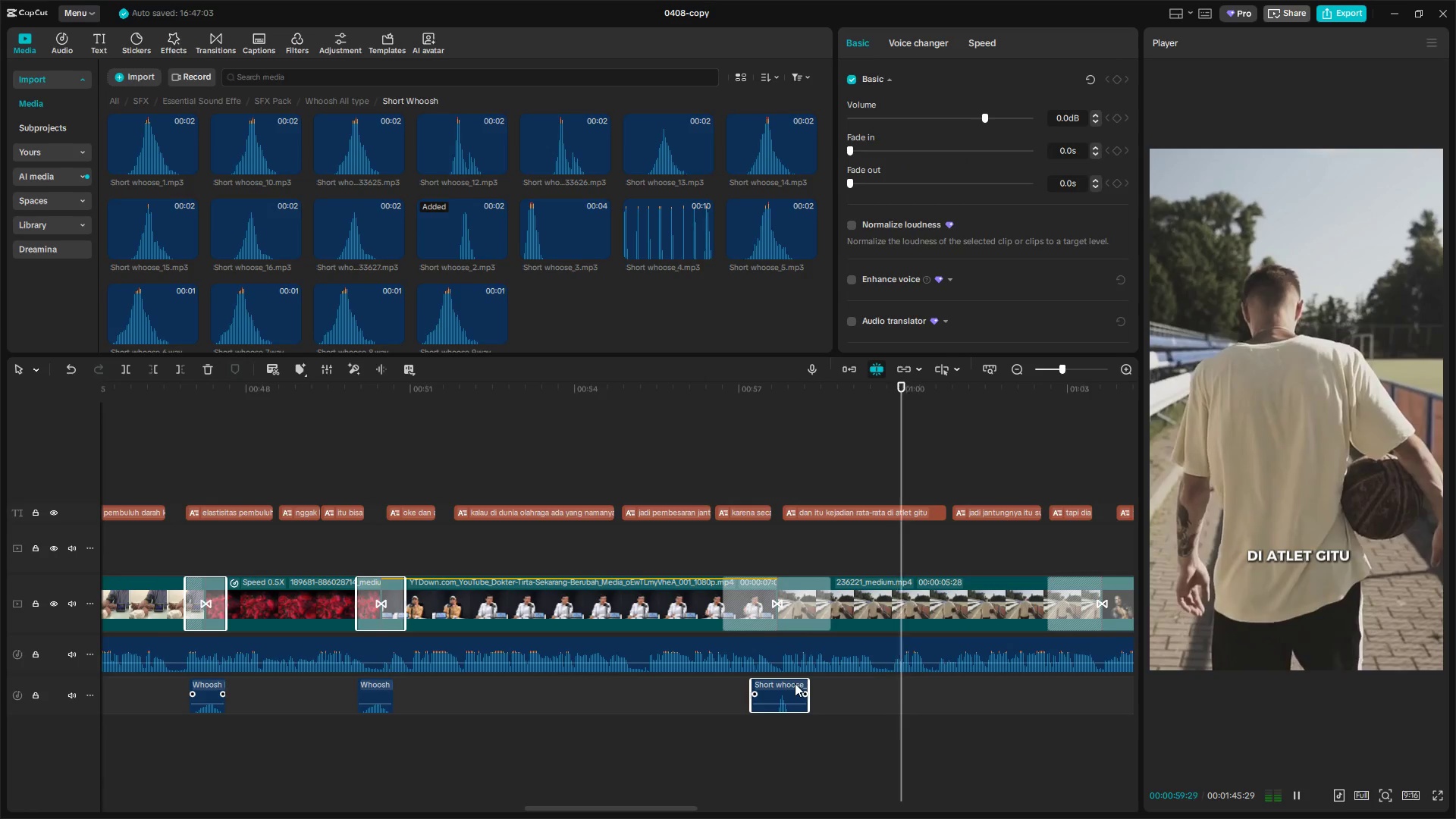 
left_click([793, 690])
 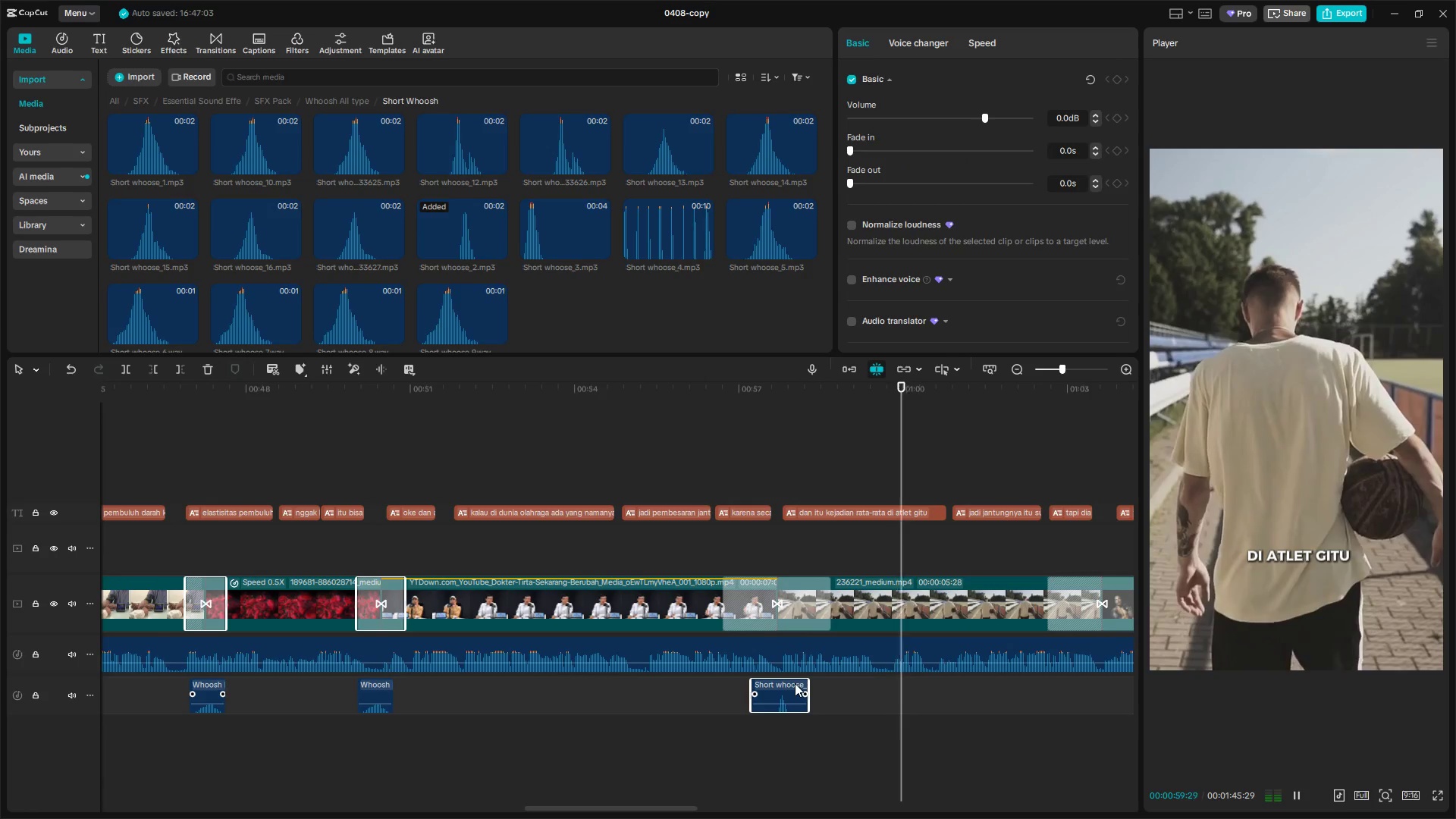 
scroll: coordinate [833, 665], scroll_direction: up, amount: 17.0
 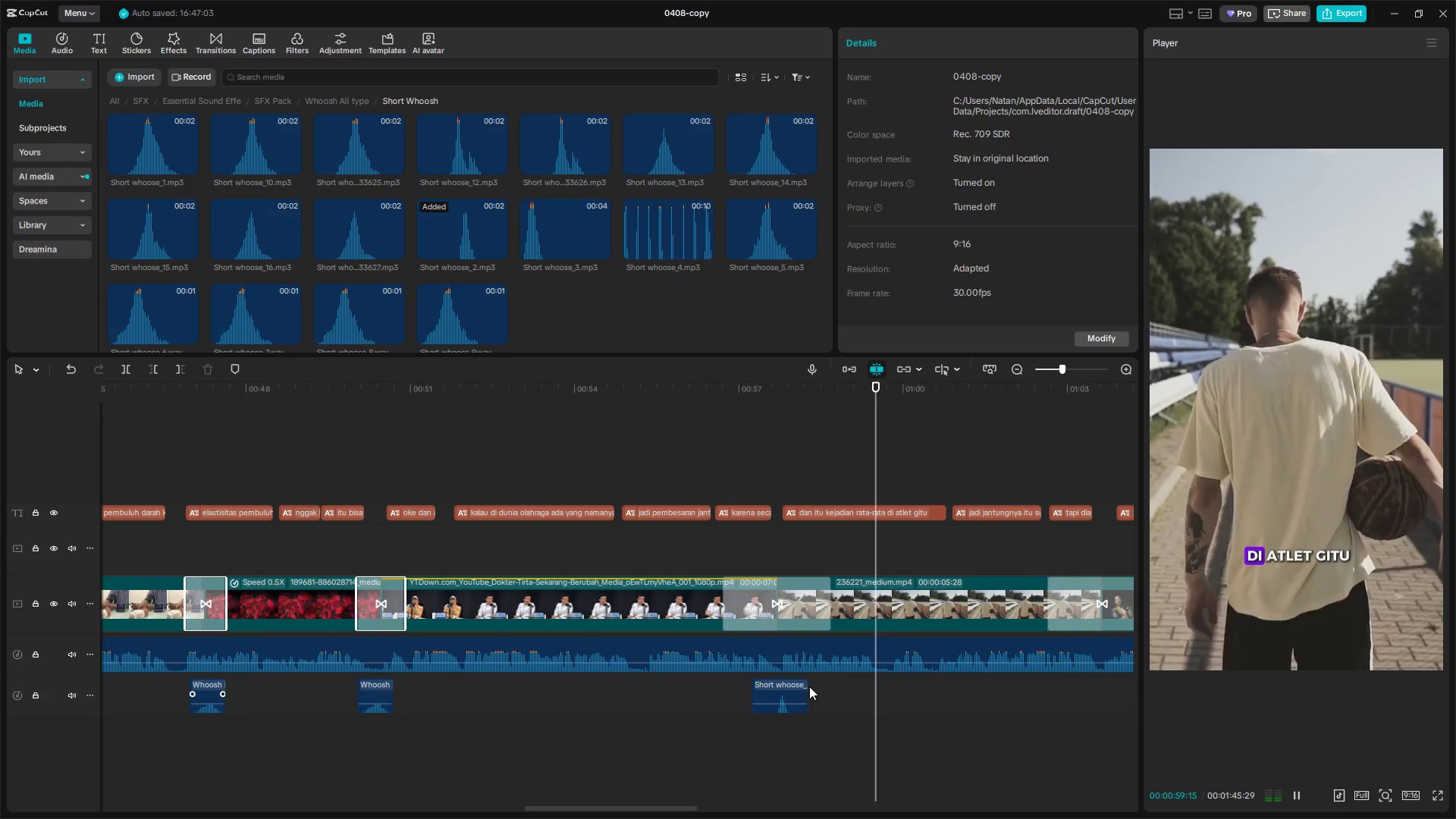 
key(Backspace)
 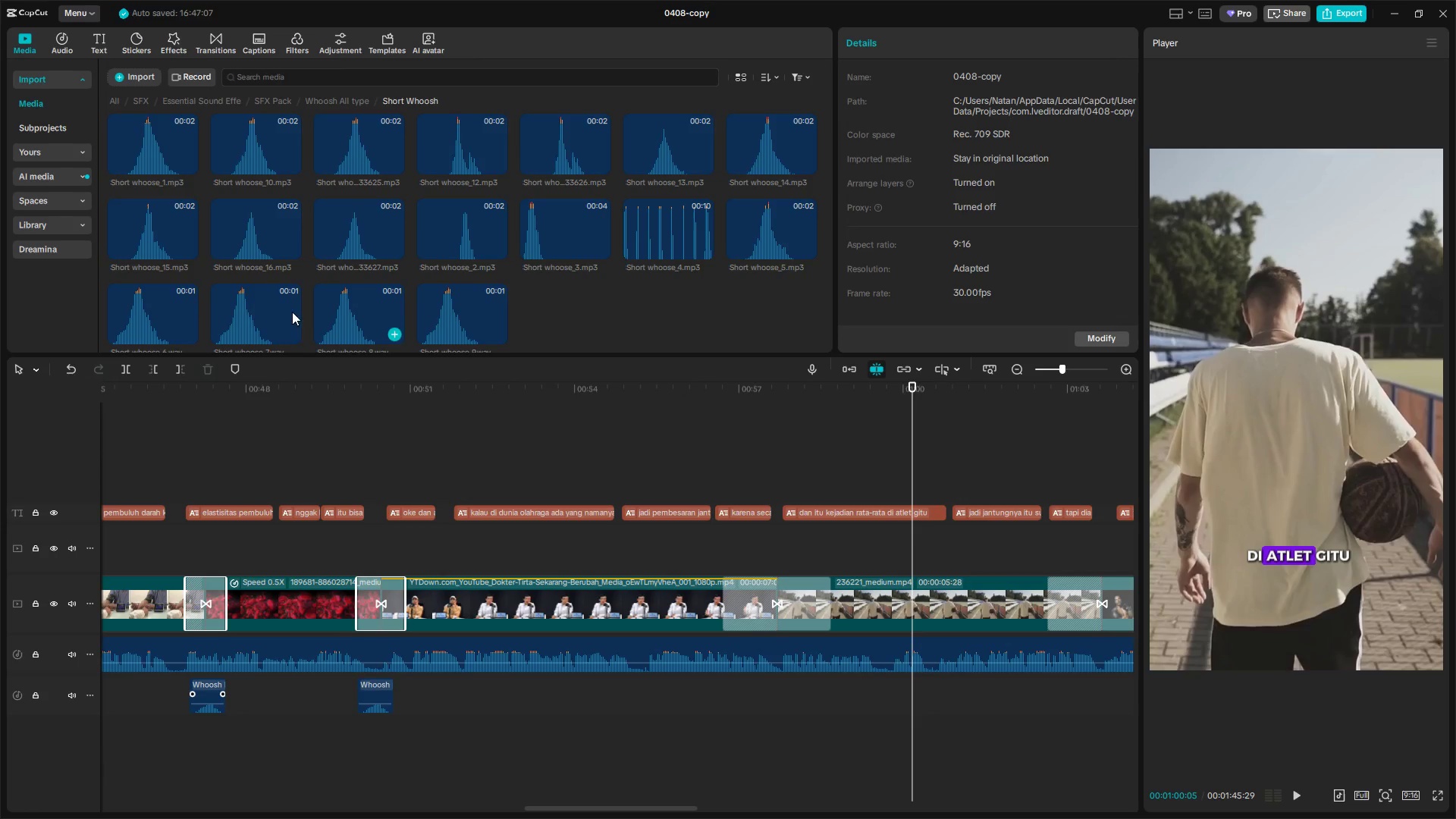 
left_click([145, 309])
 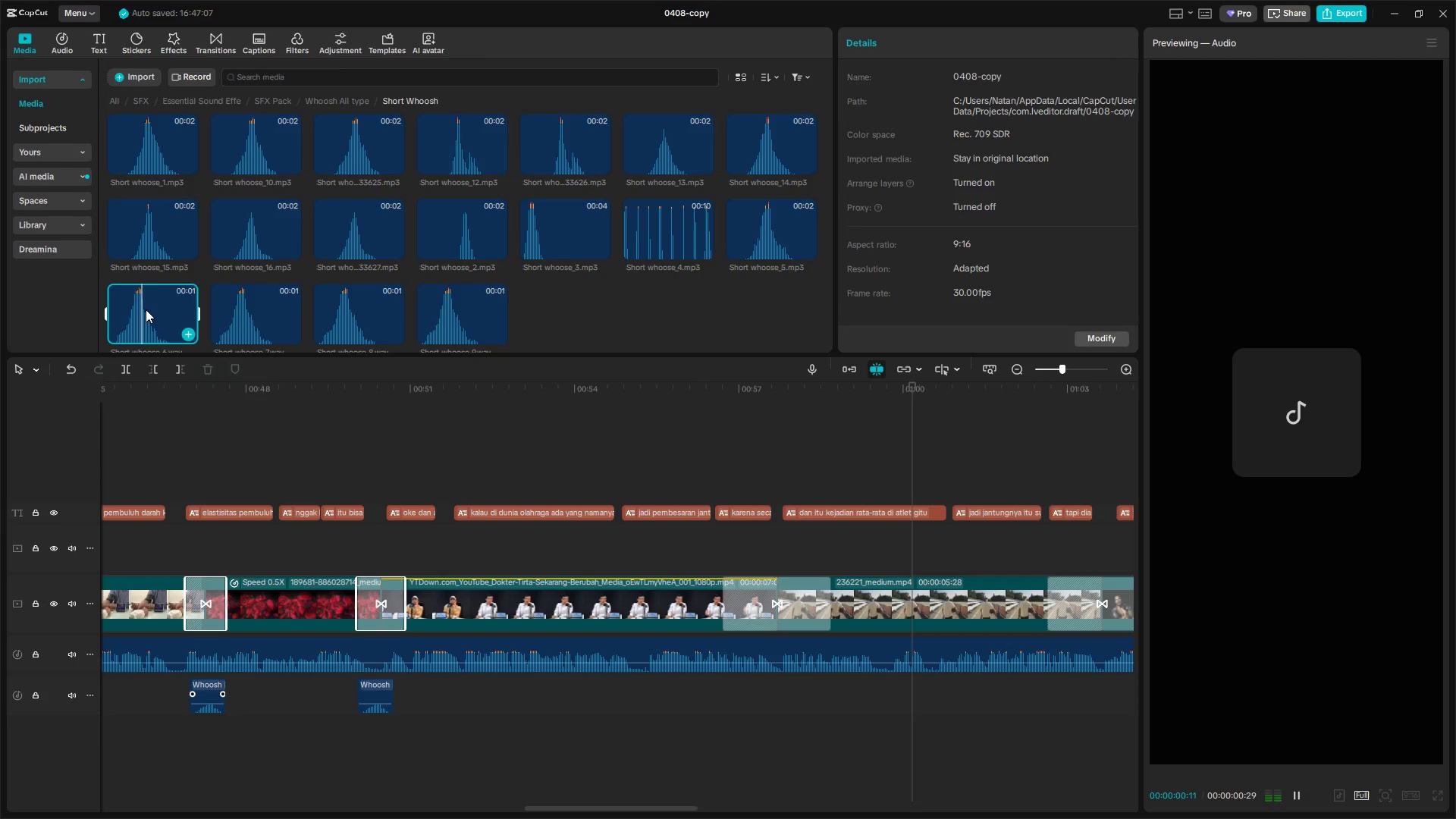 
left_click([220, 318])
 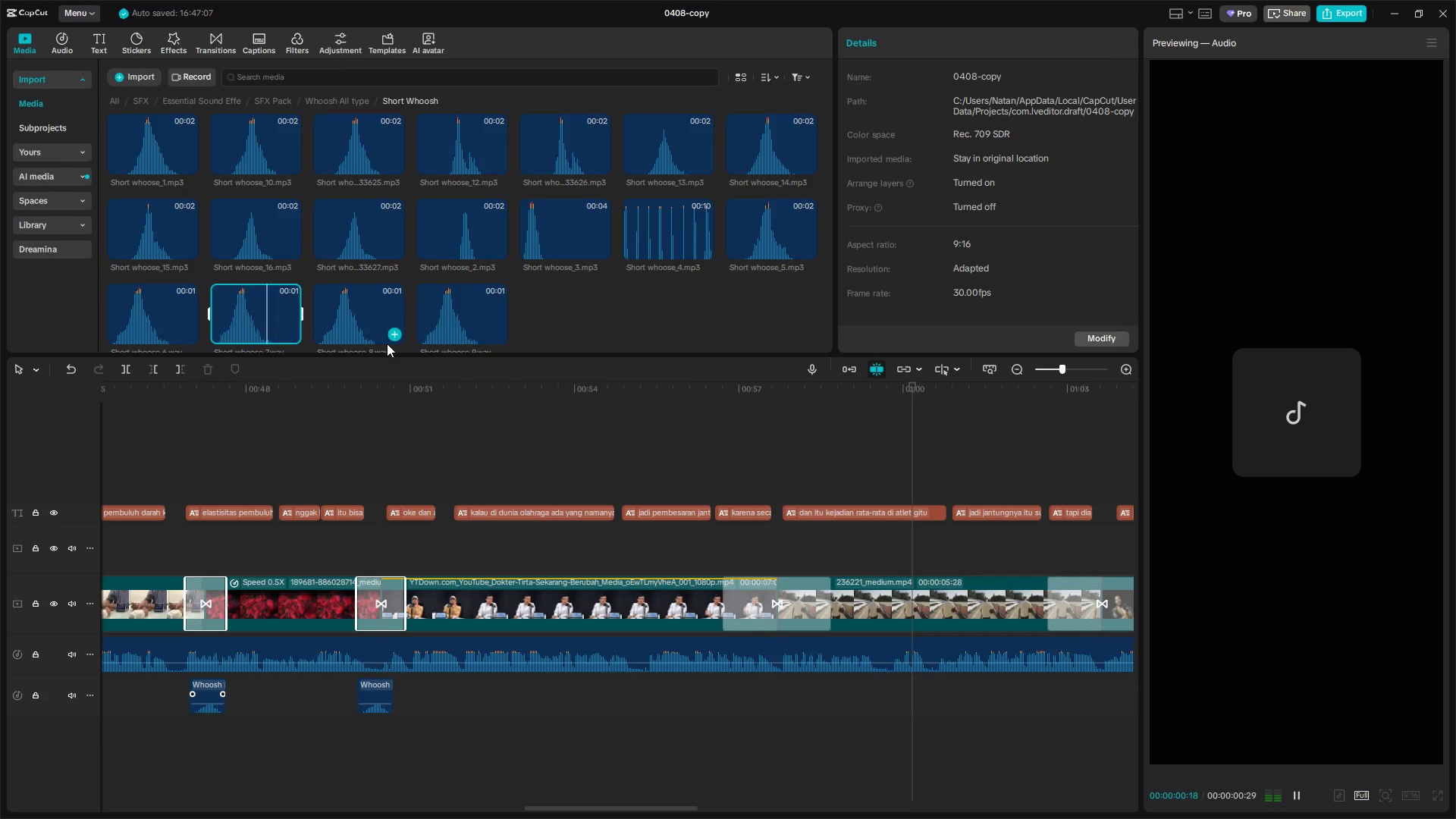 
left_click([350, 331])
 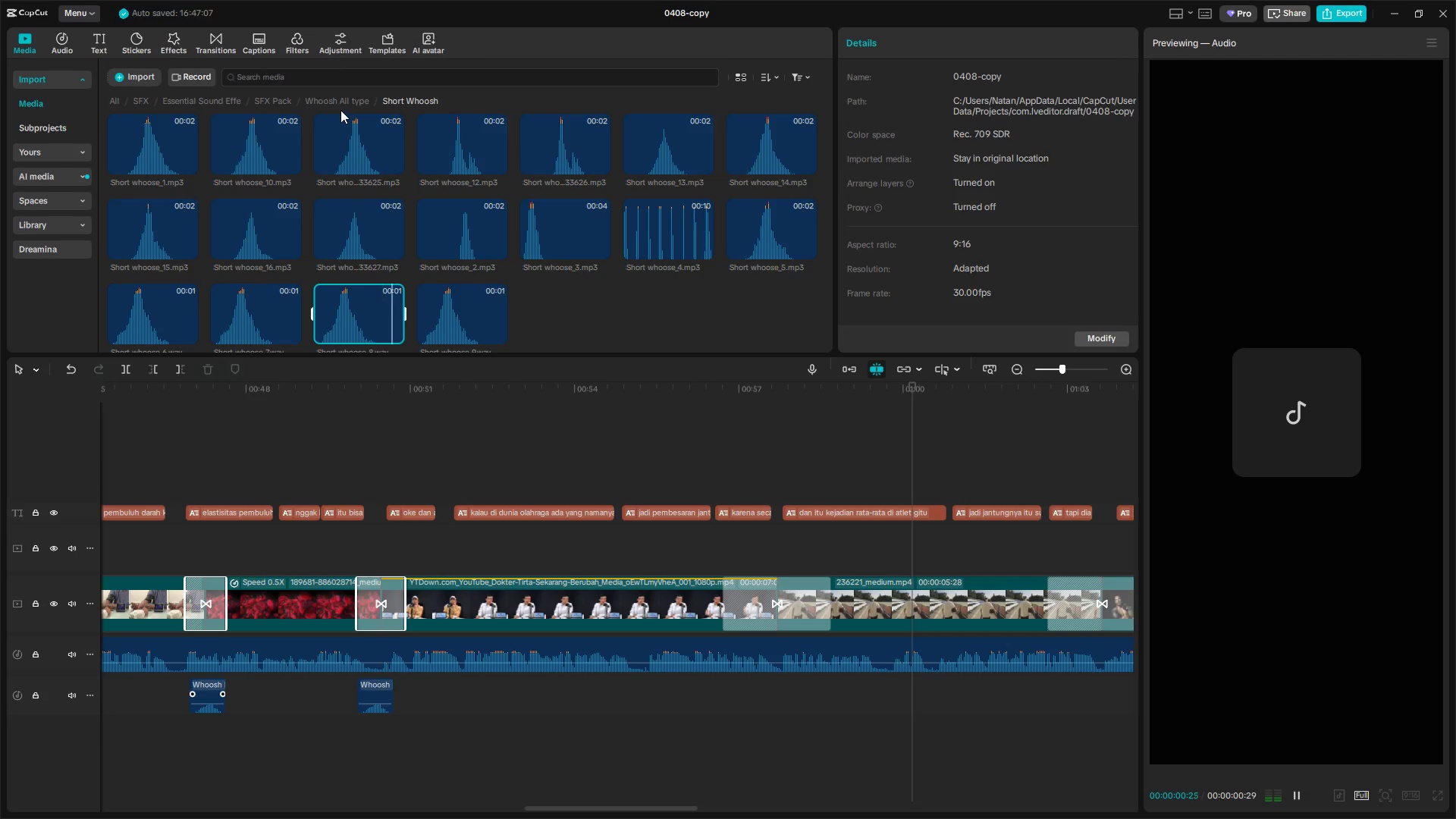 
double_click([335, 105])
 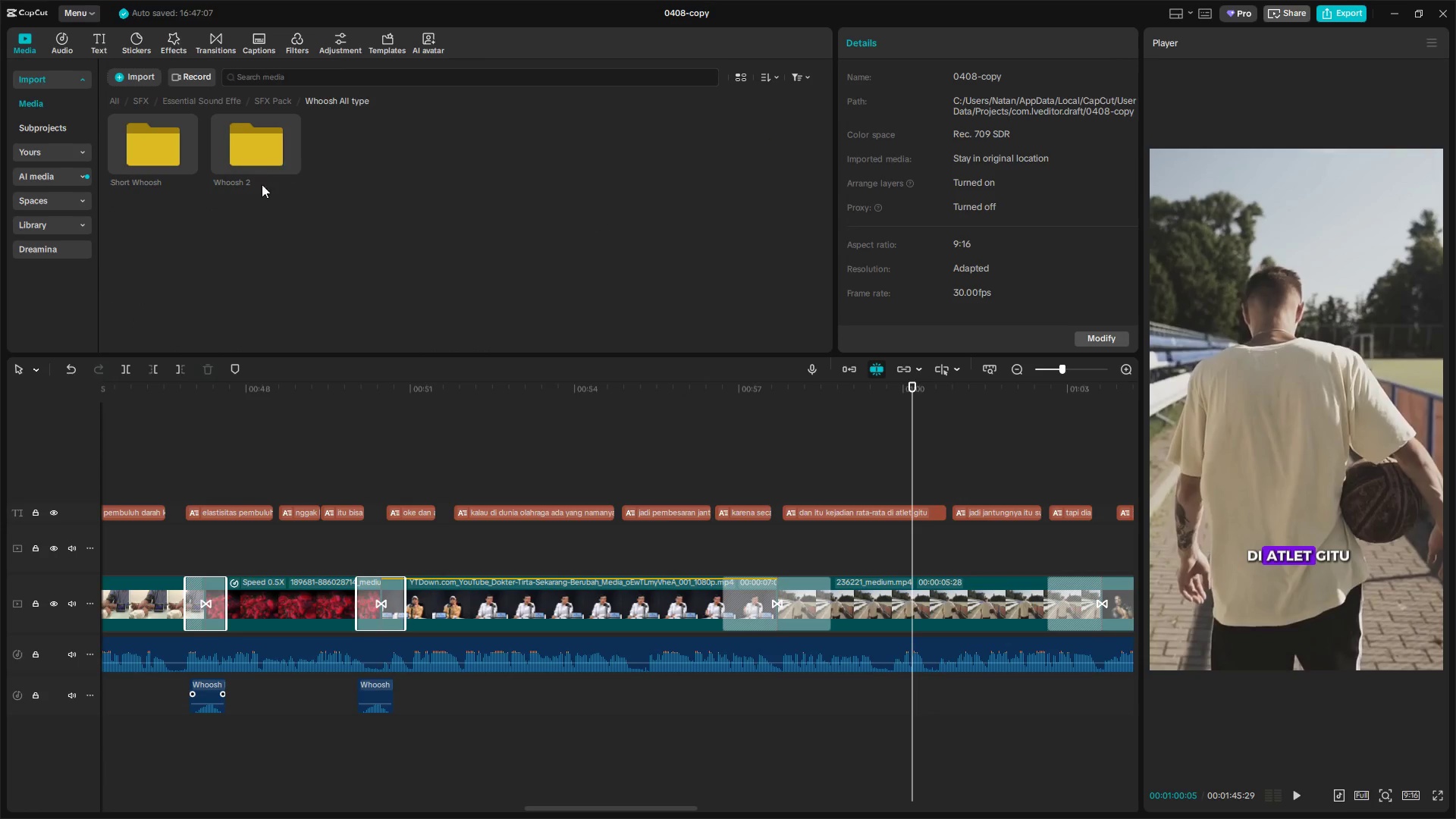 
triple_click([260, 165])
 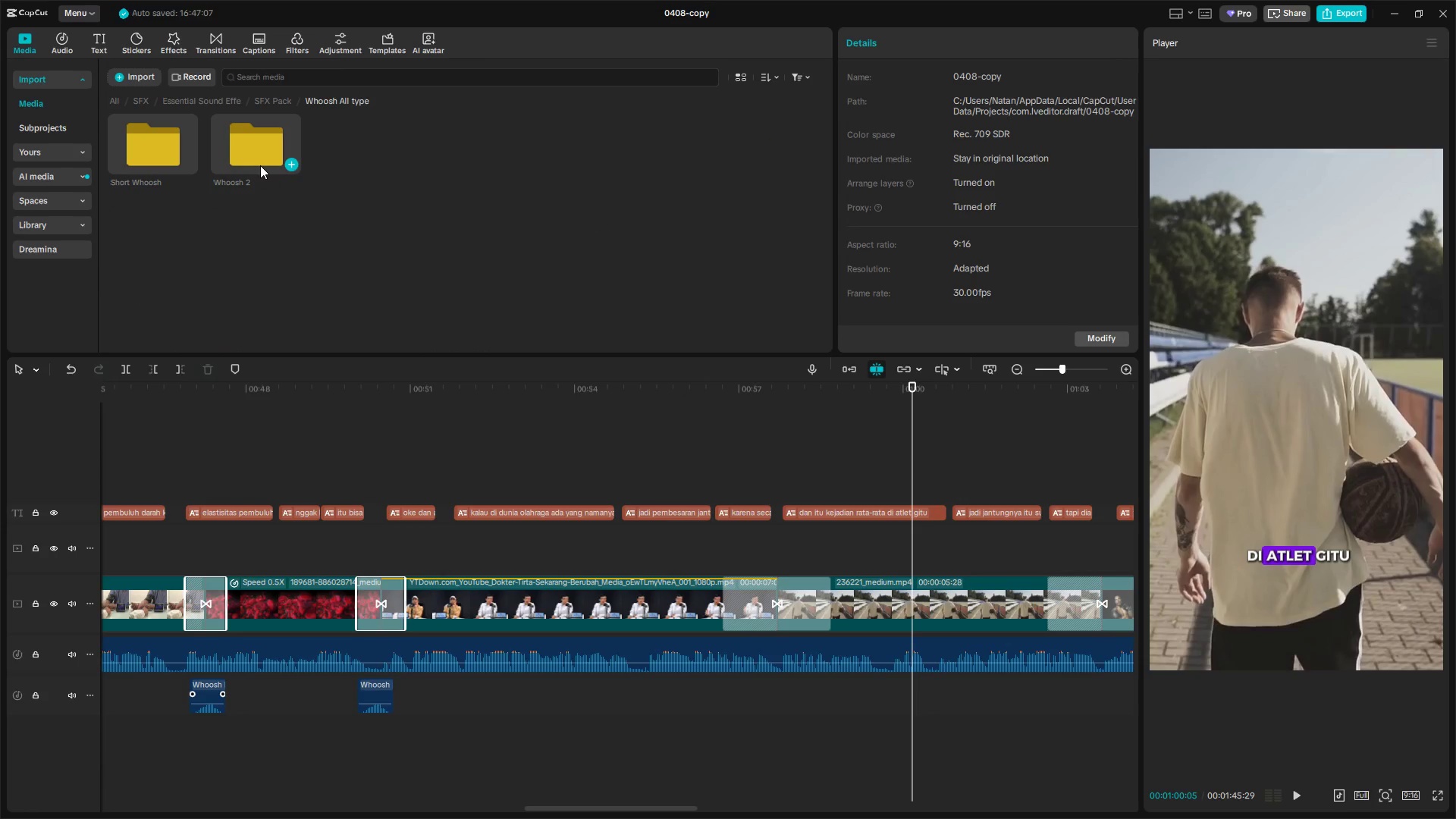 
triple_click([260, 165])
 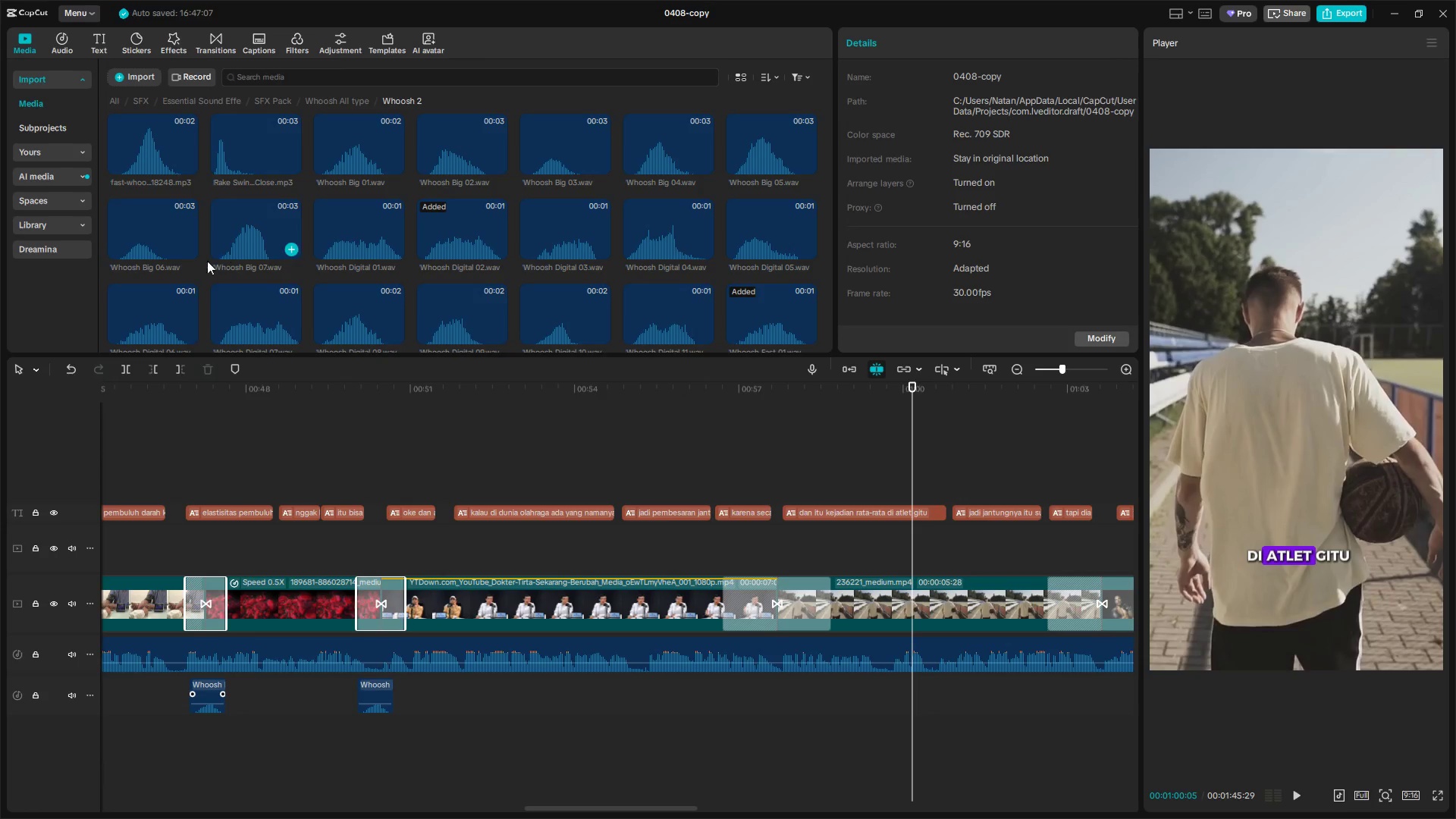 
left_click([159, 304])
 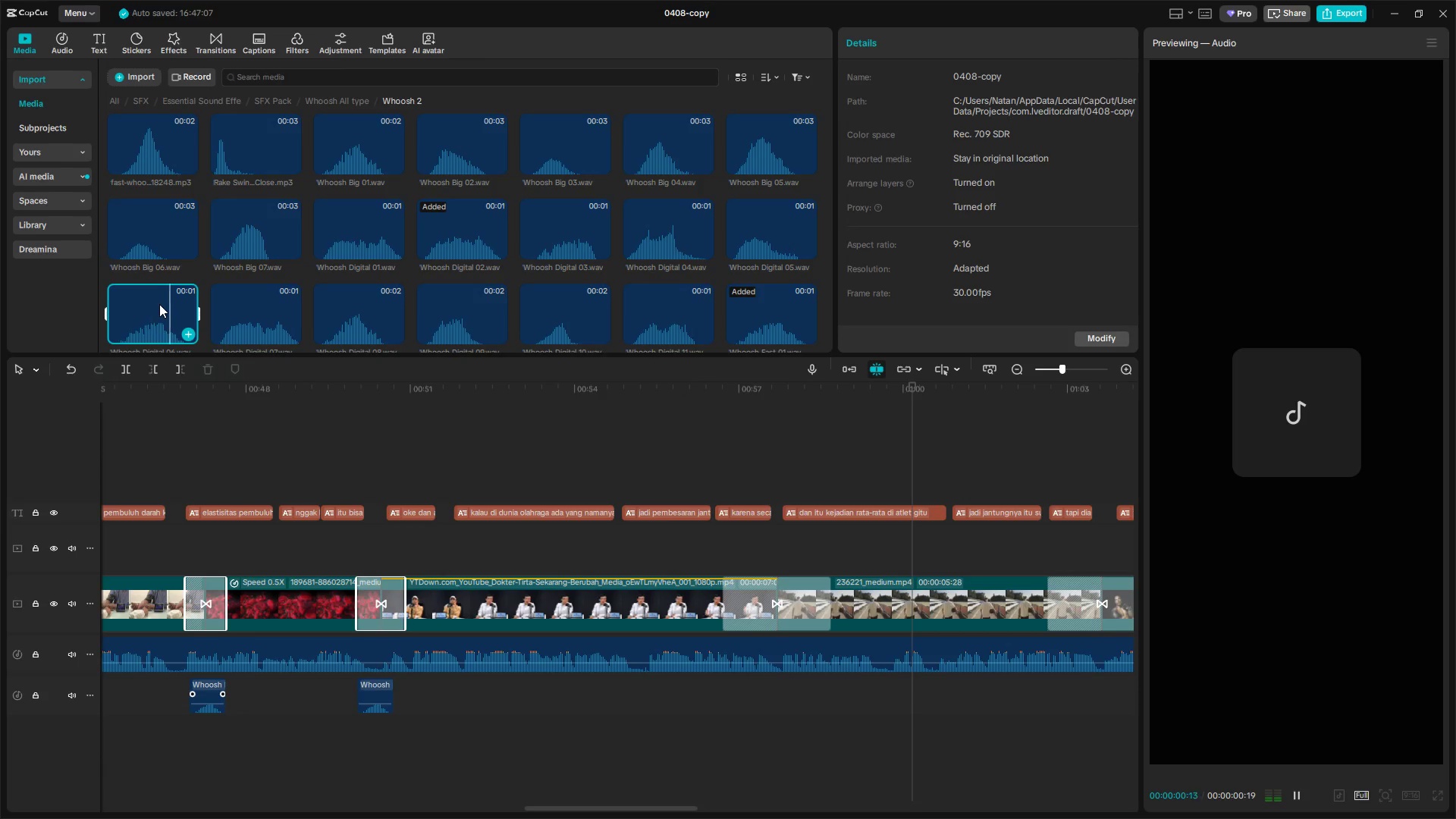 
left_click([262, 324])
 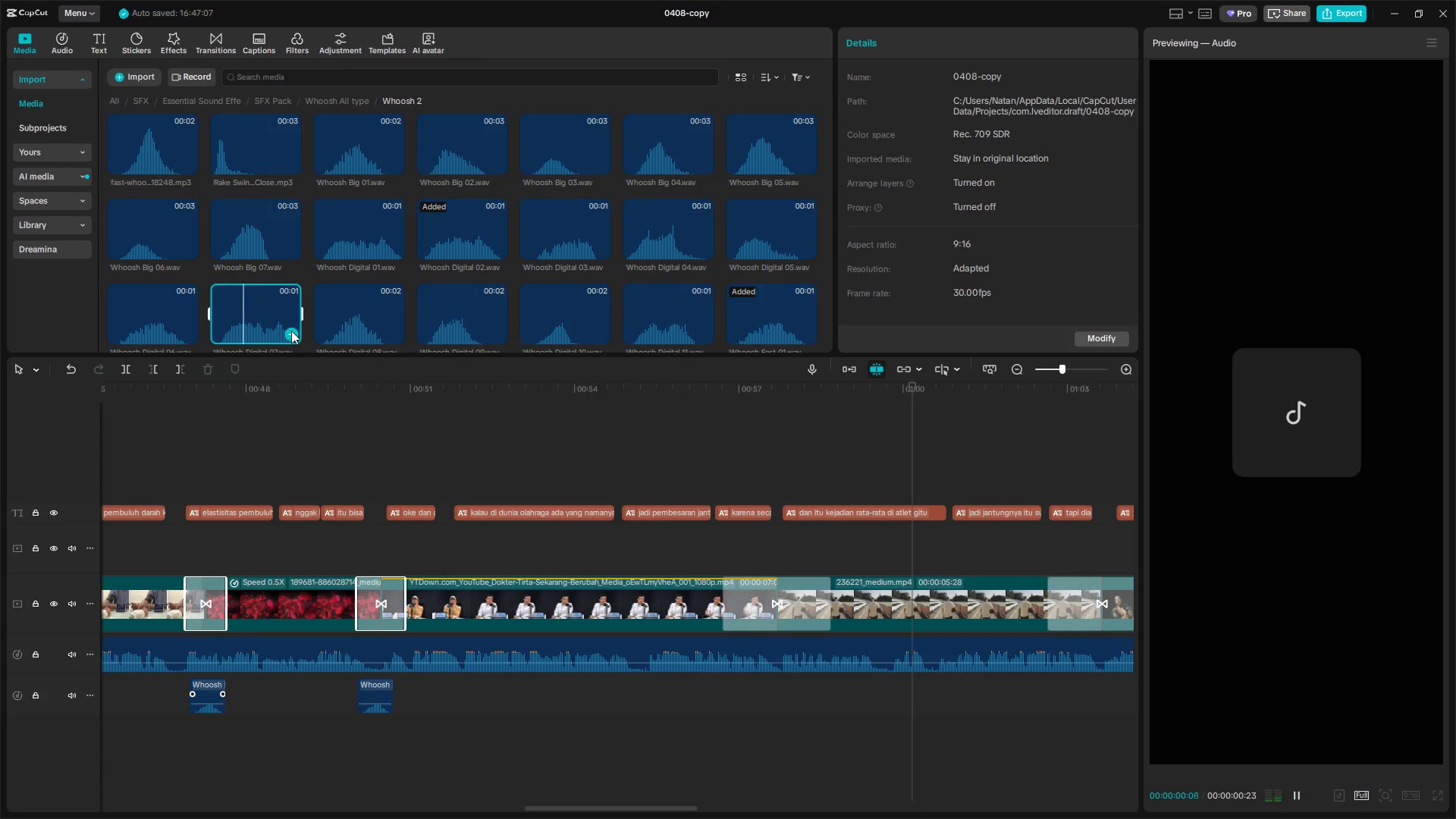 
left_click([359, 234])
 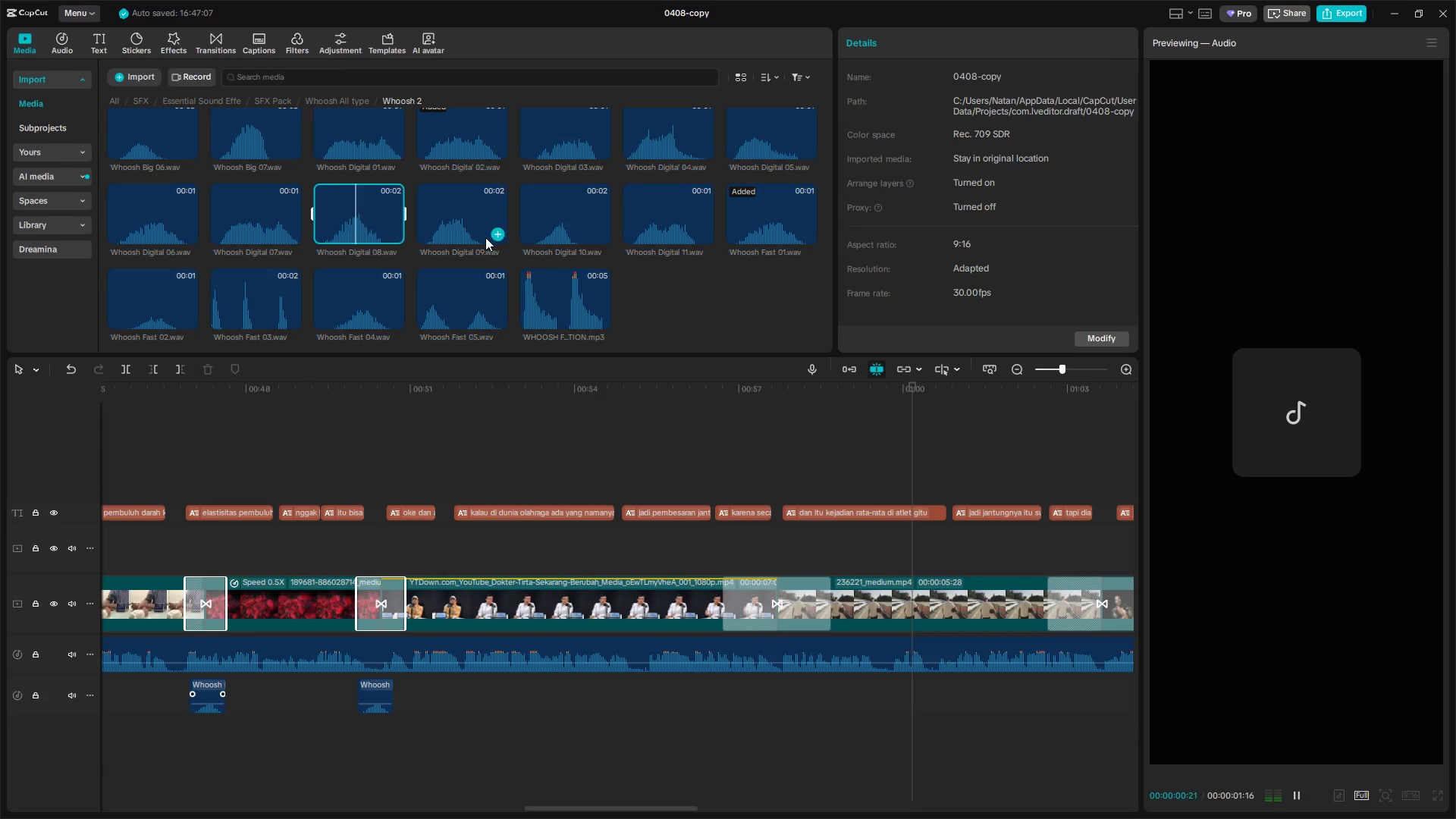 
scroll: coordinate [331, 325], scroll_direction: down, amount: 2.0
 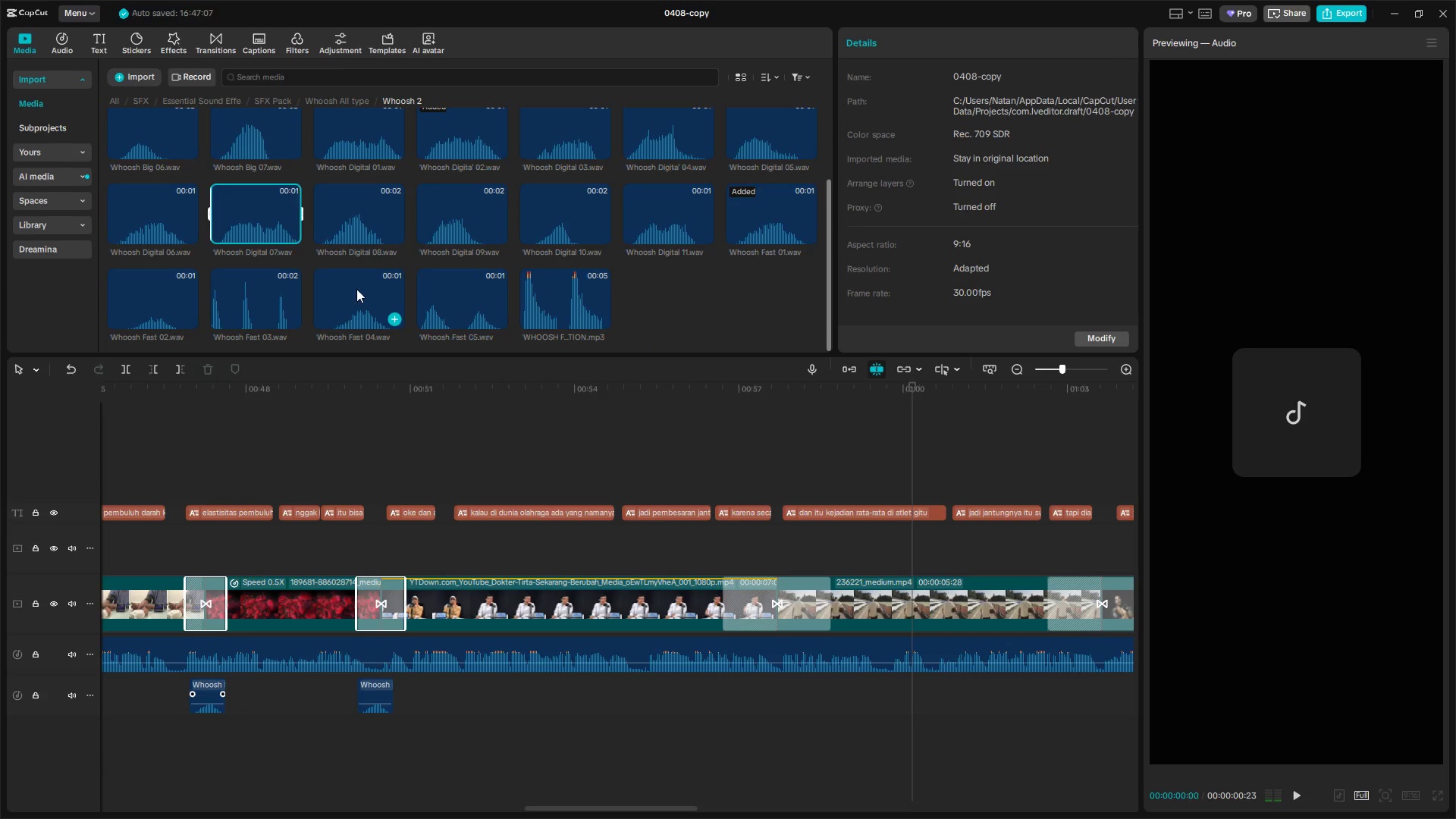 
left_click([566, 130])
 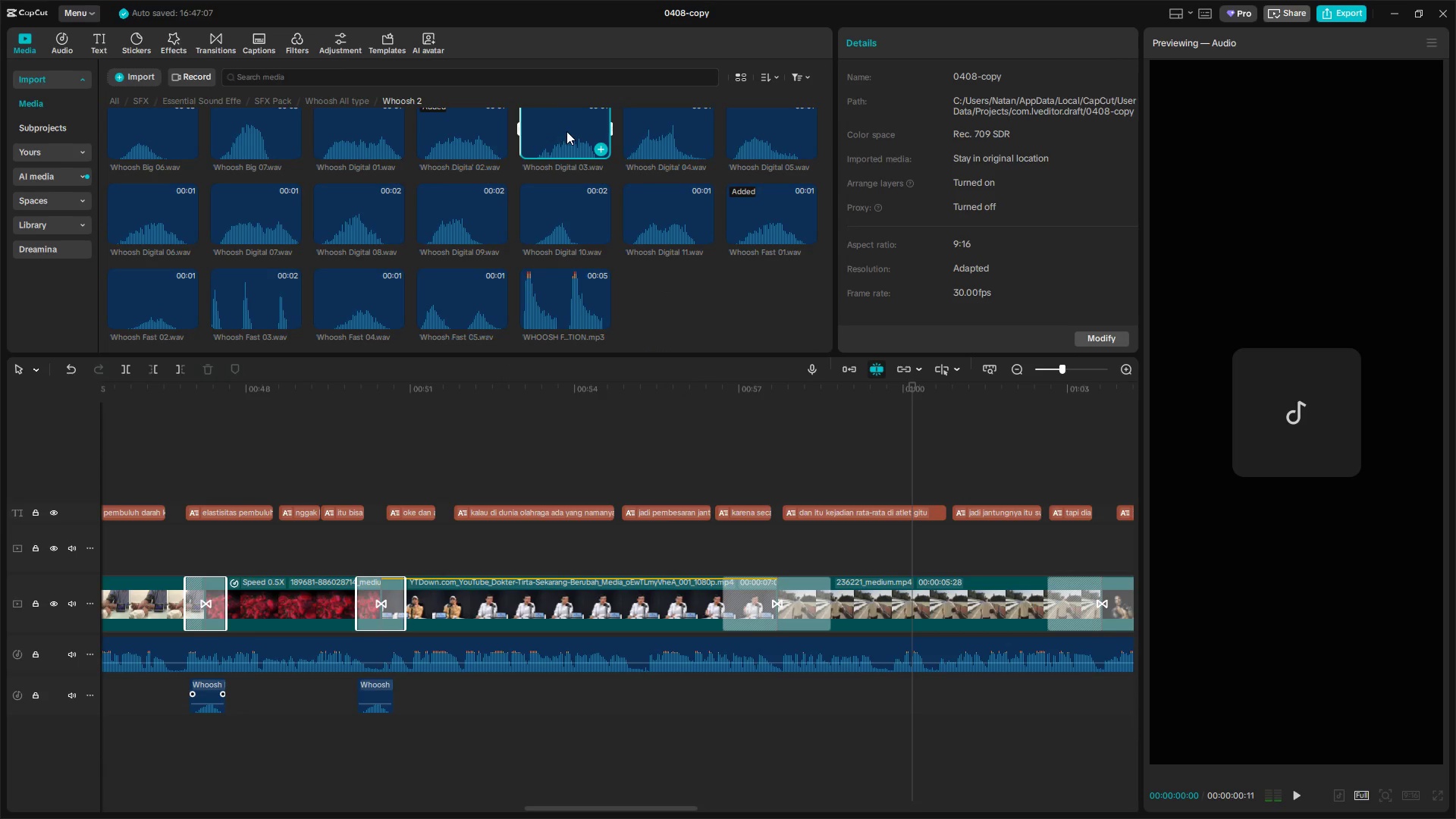 
left_click([457, 146])
 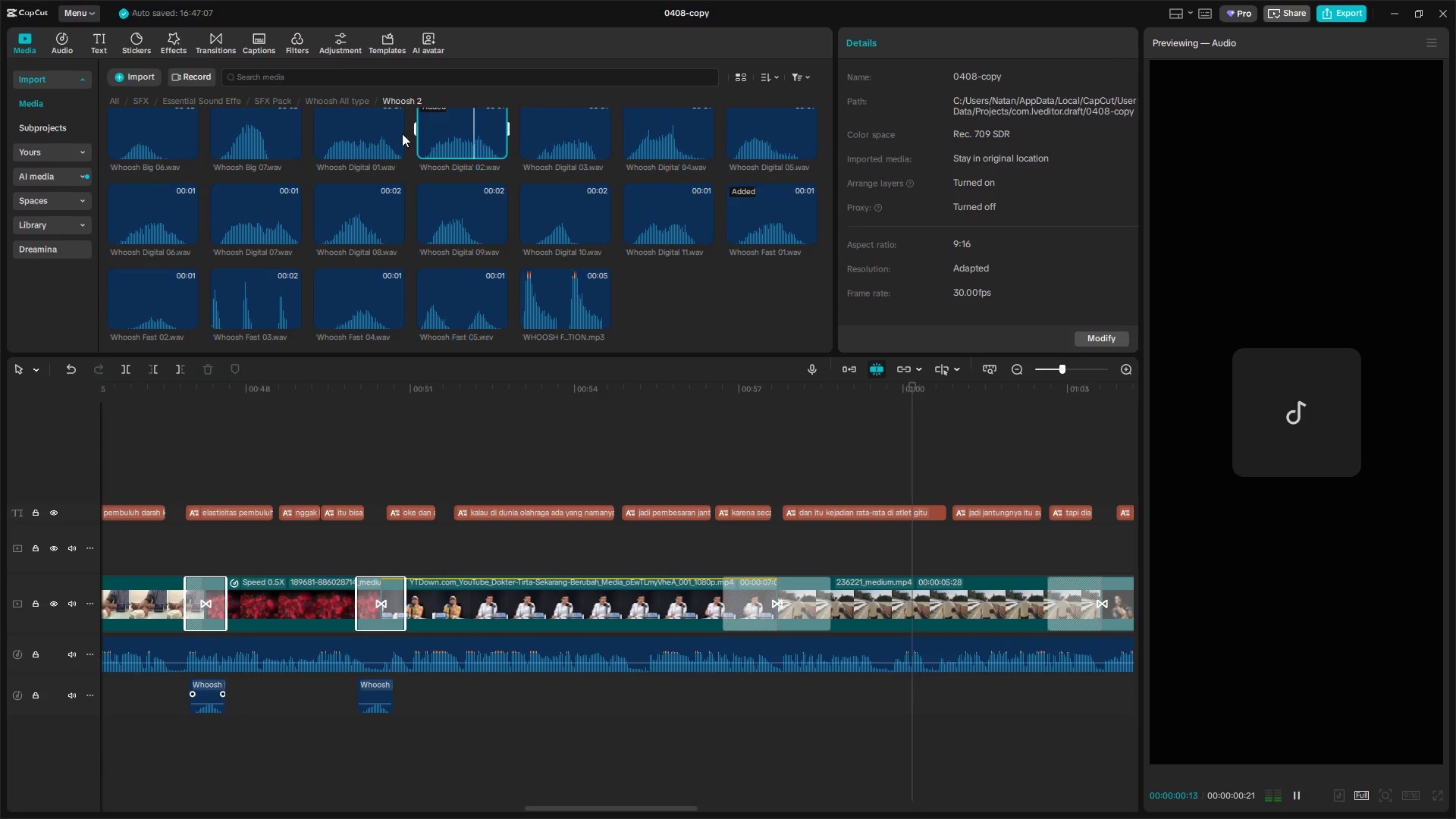 
left_click([356, 125])
 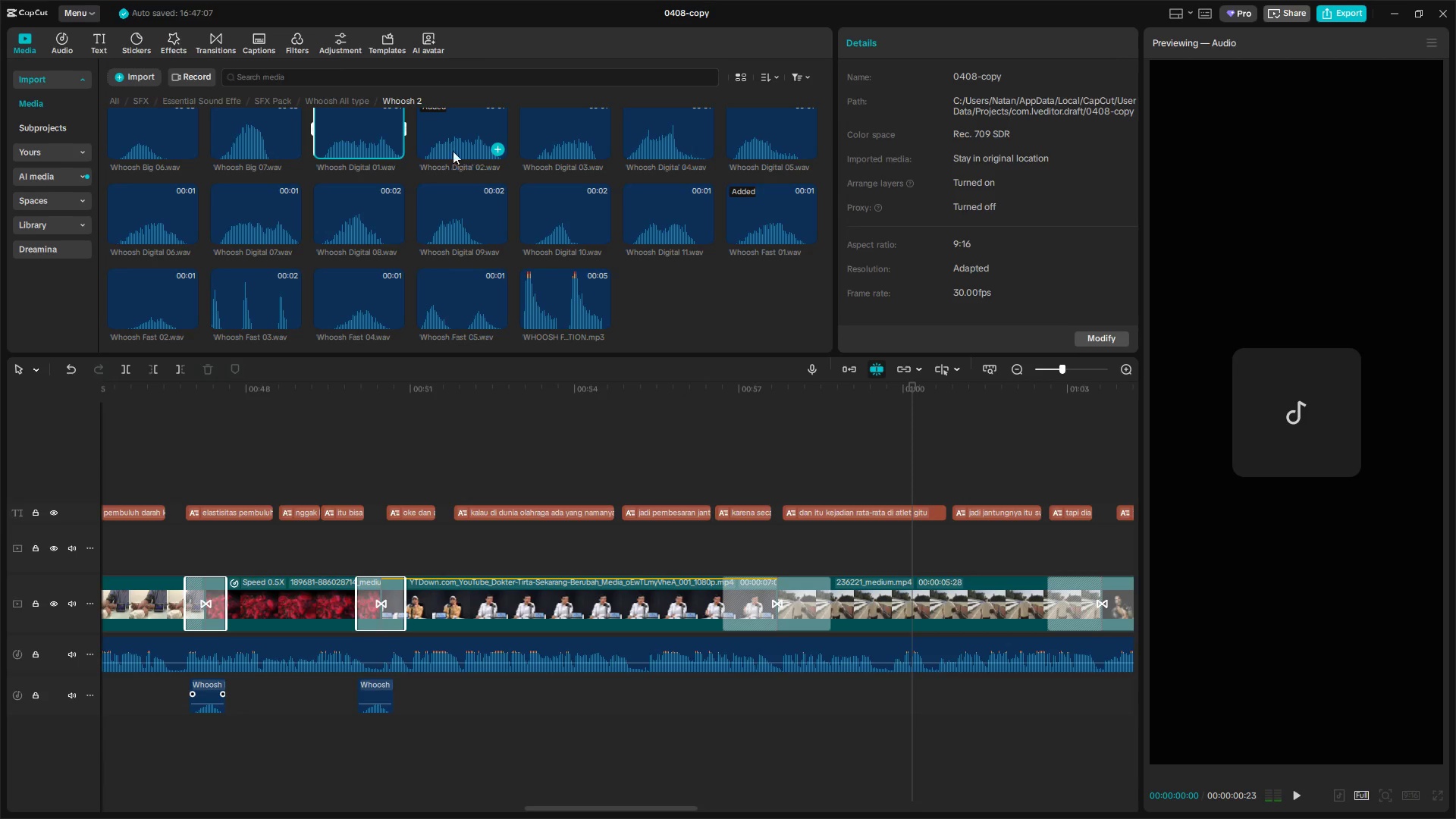 
left_click_drag(start_coordinate=[353, 135], to_coordinate=[751, 686])
 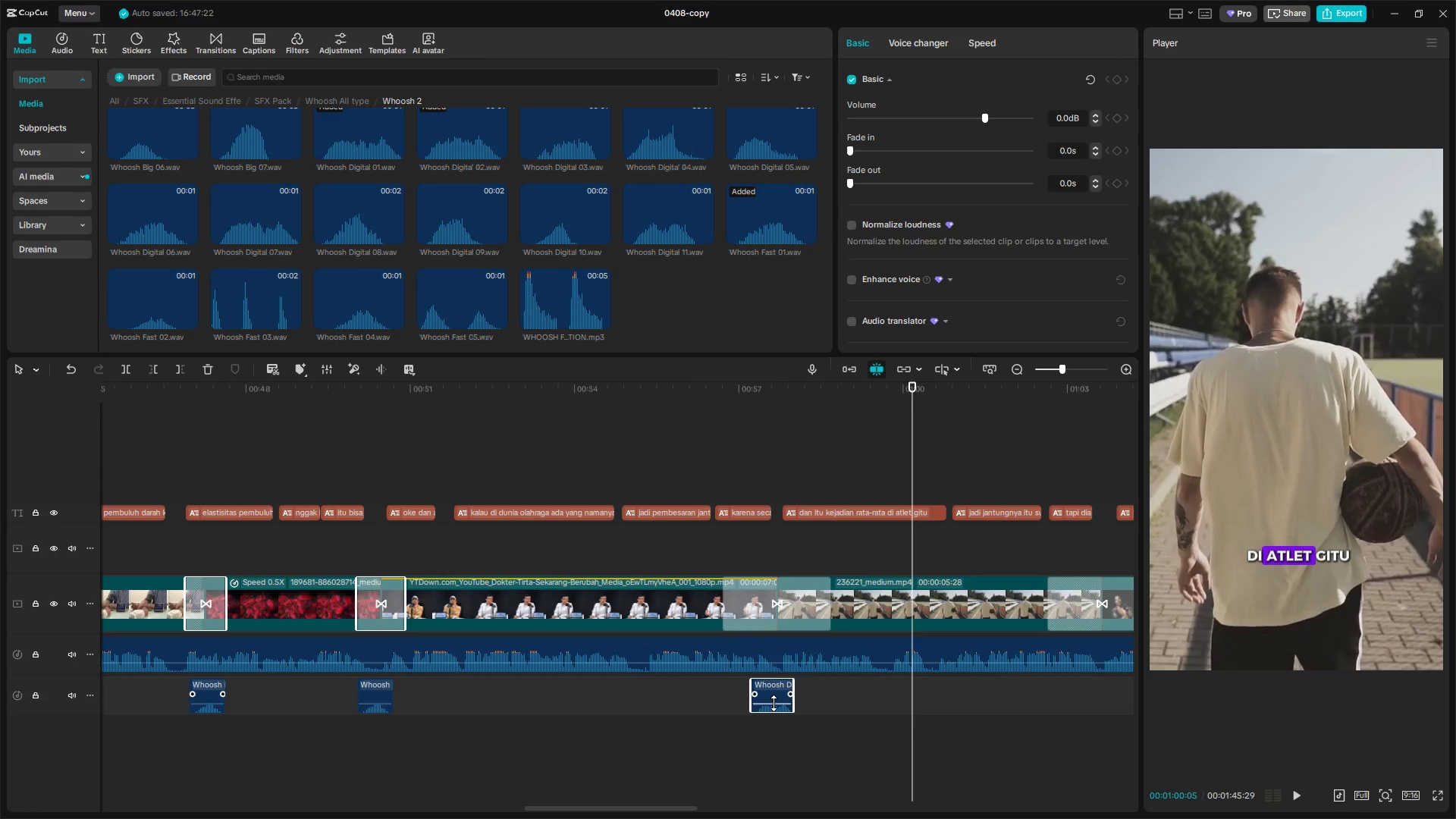 
left_click_drag(start_coordinate=[778, 689], to_coordinate=[769, 688])
 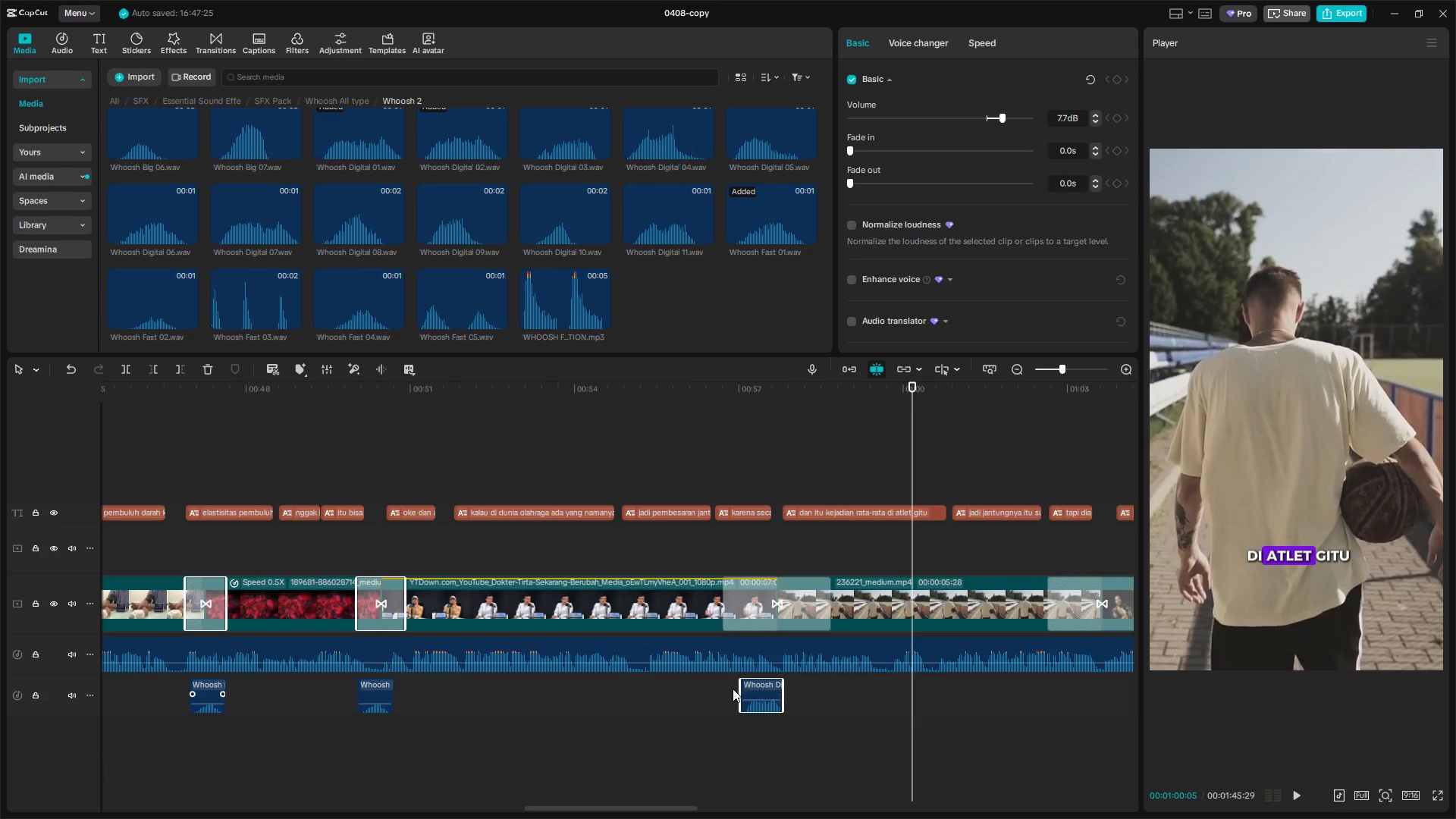 
left_click([721, 695])
 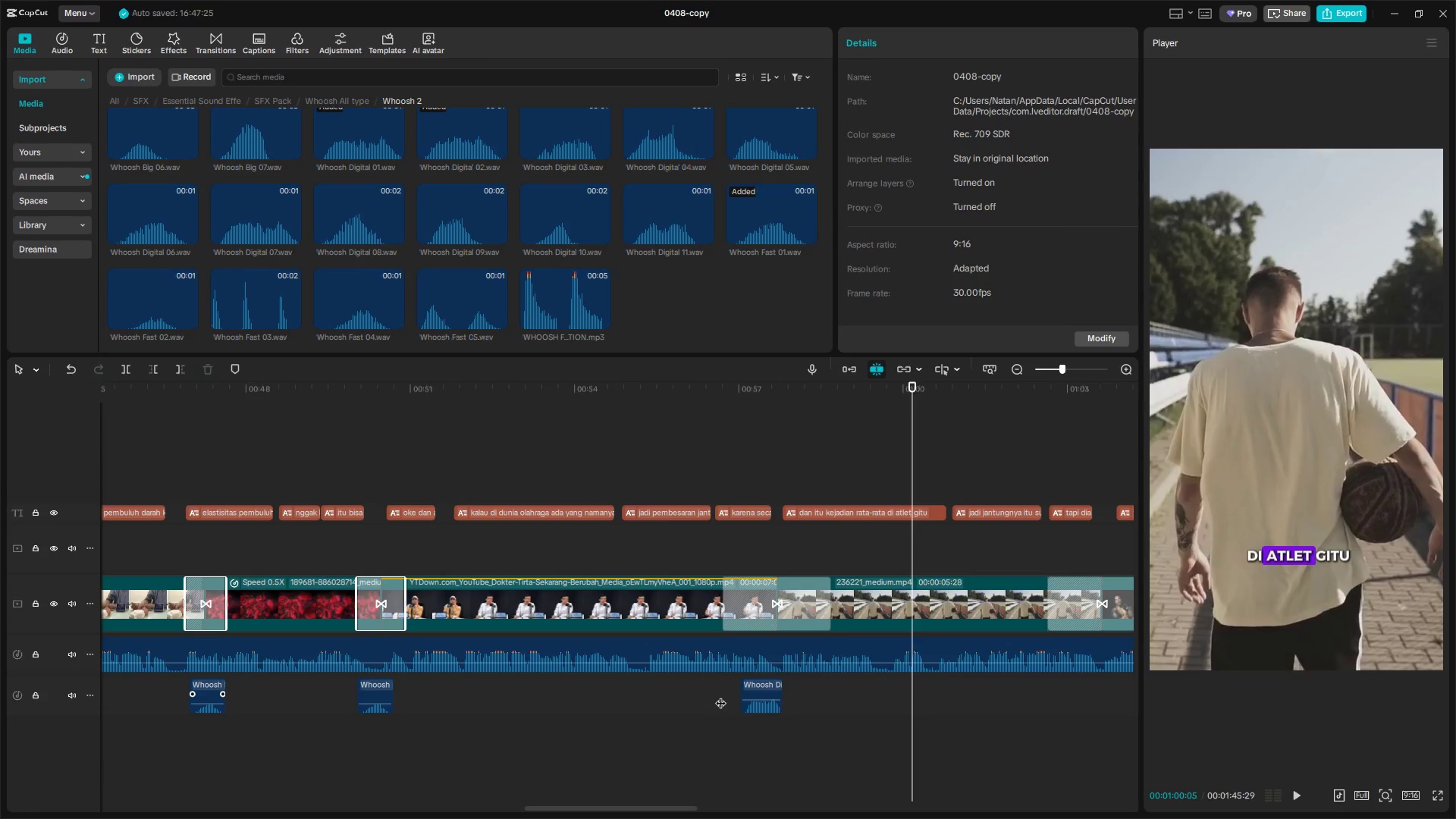 
key(Space)
 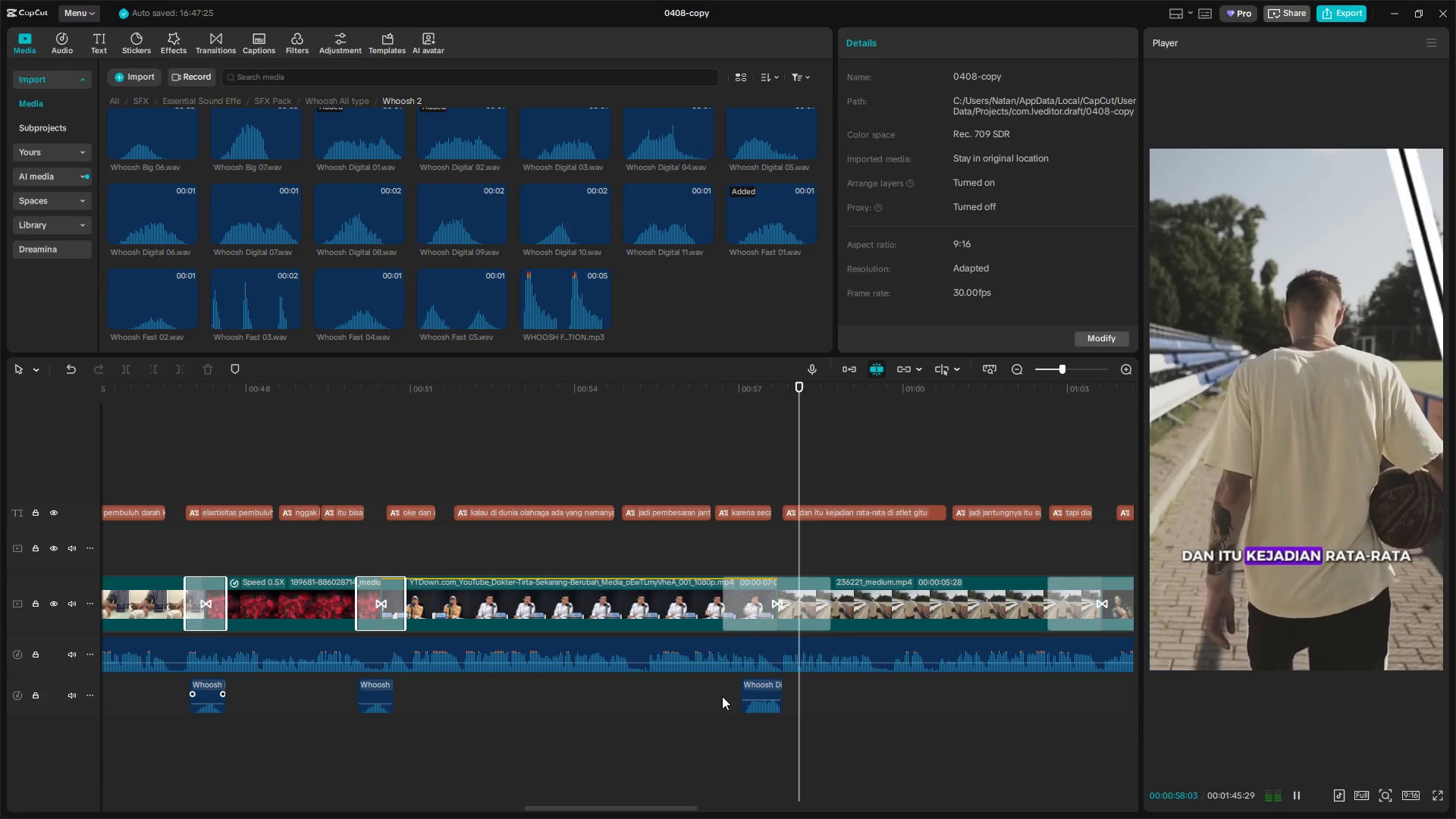 
key(Space)
 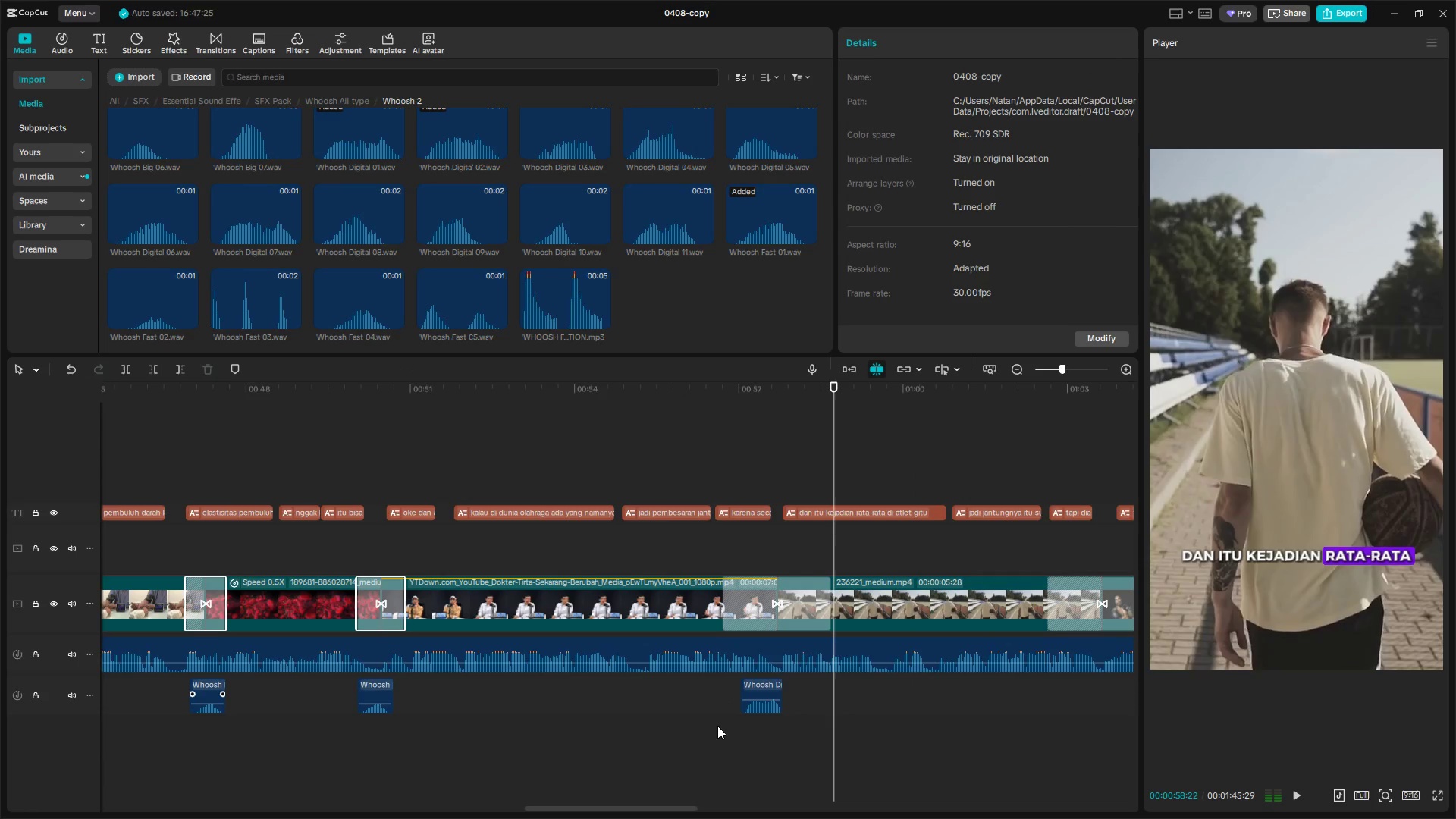 
left_click([717, 725])
 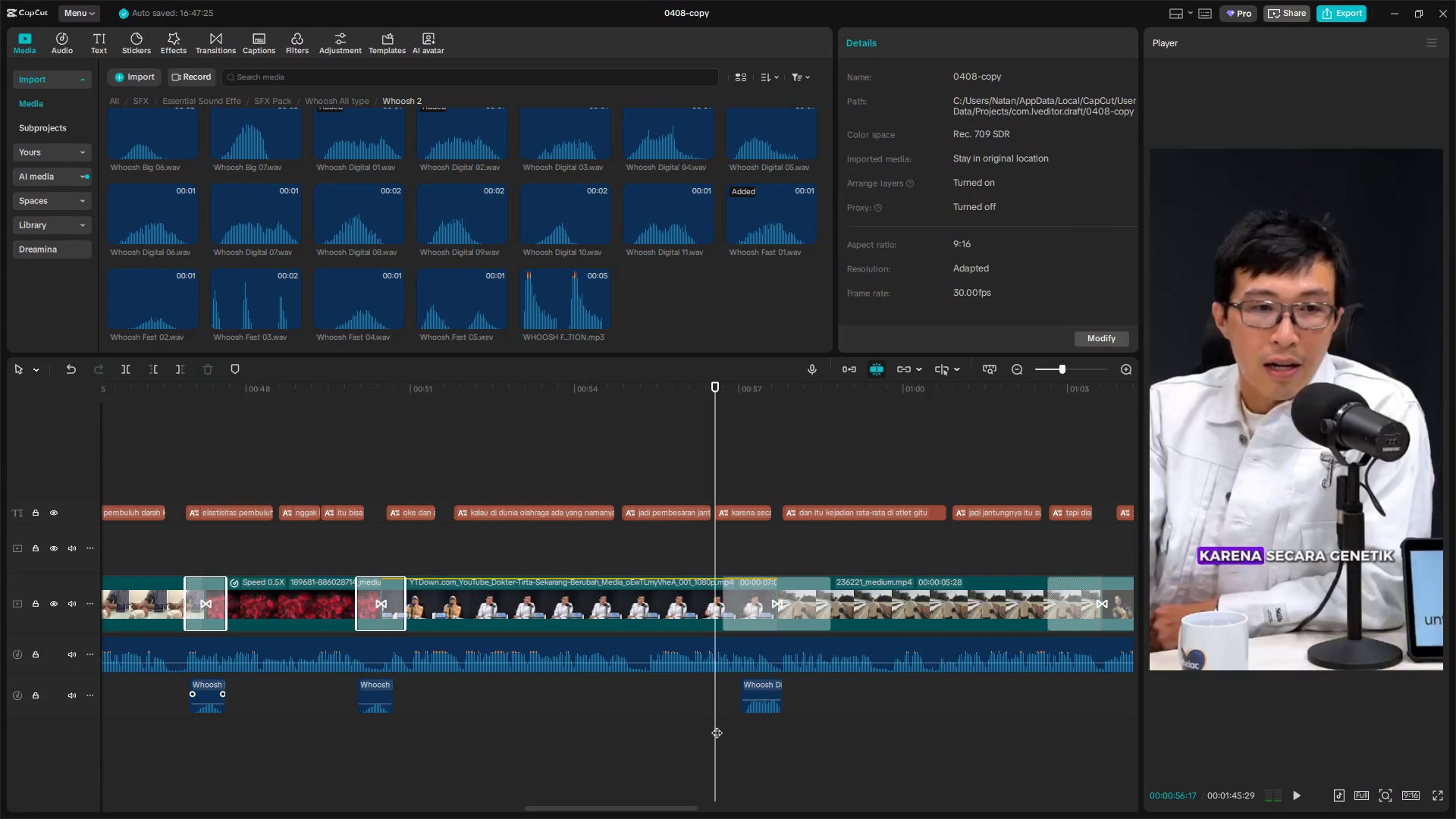 
key(Space)
 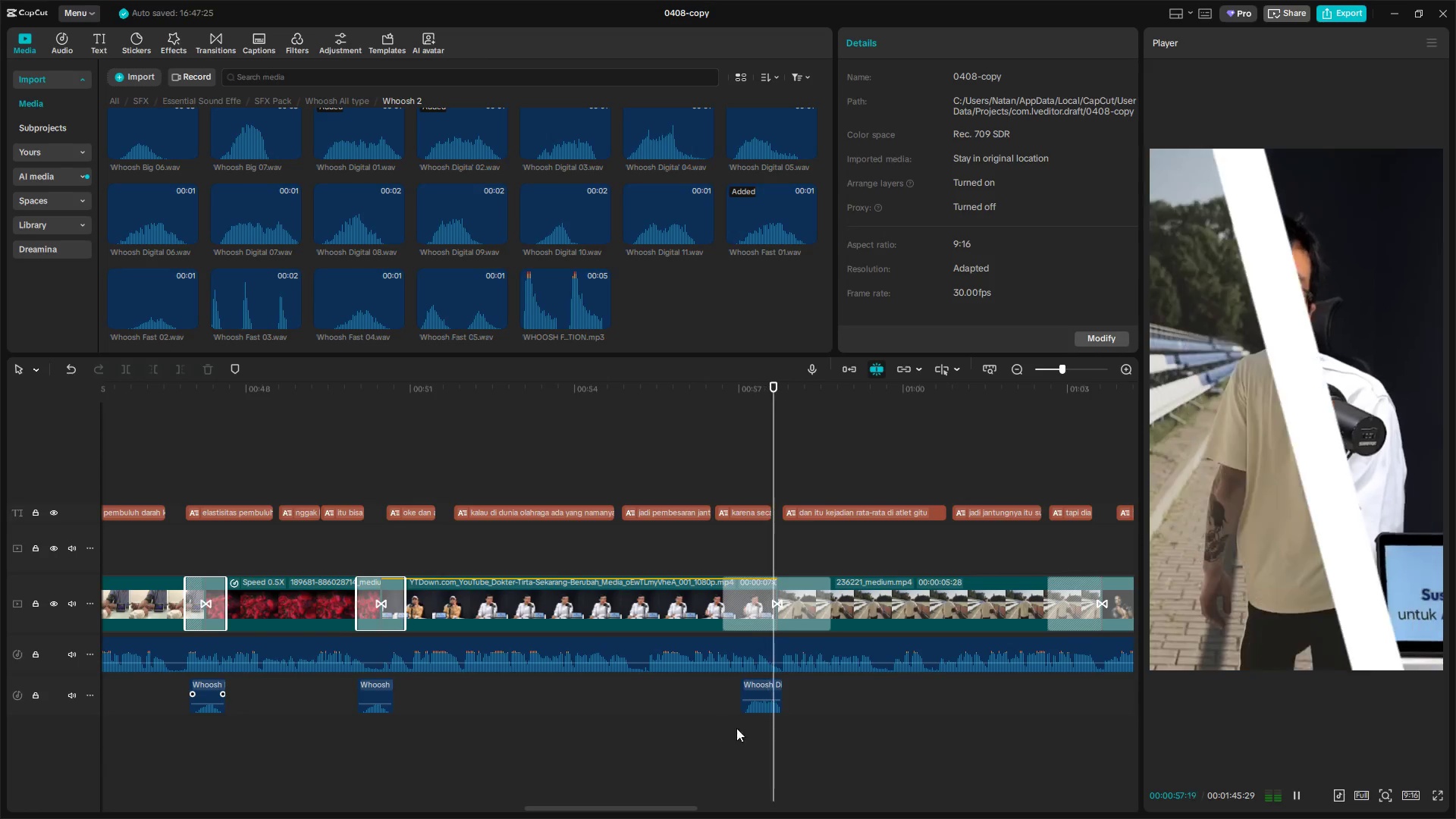 
hold_key(key=ControlLeft, duration=0.31)
scroll: coordinate [772, 721], scroll_direction: up, amount: 4.0
 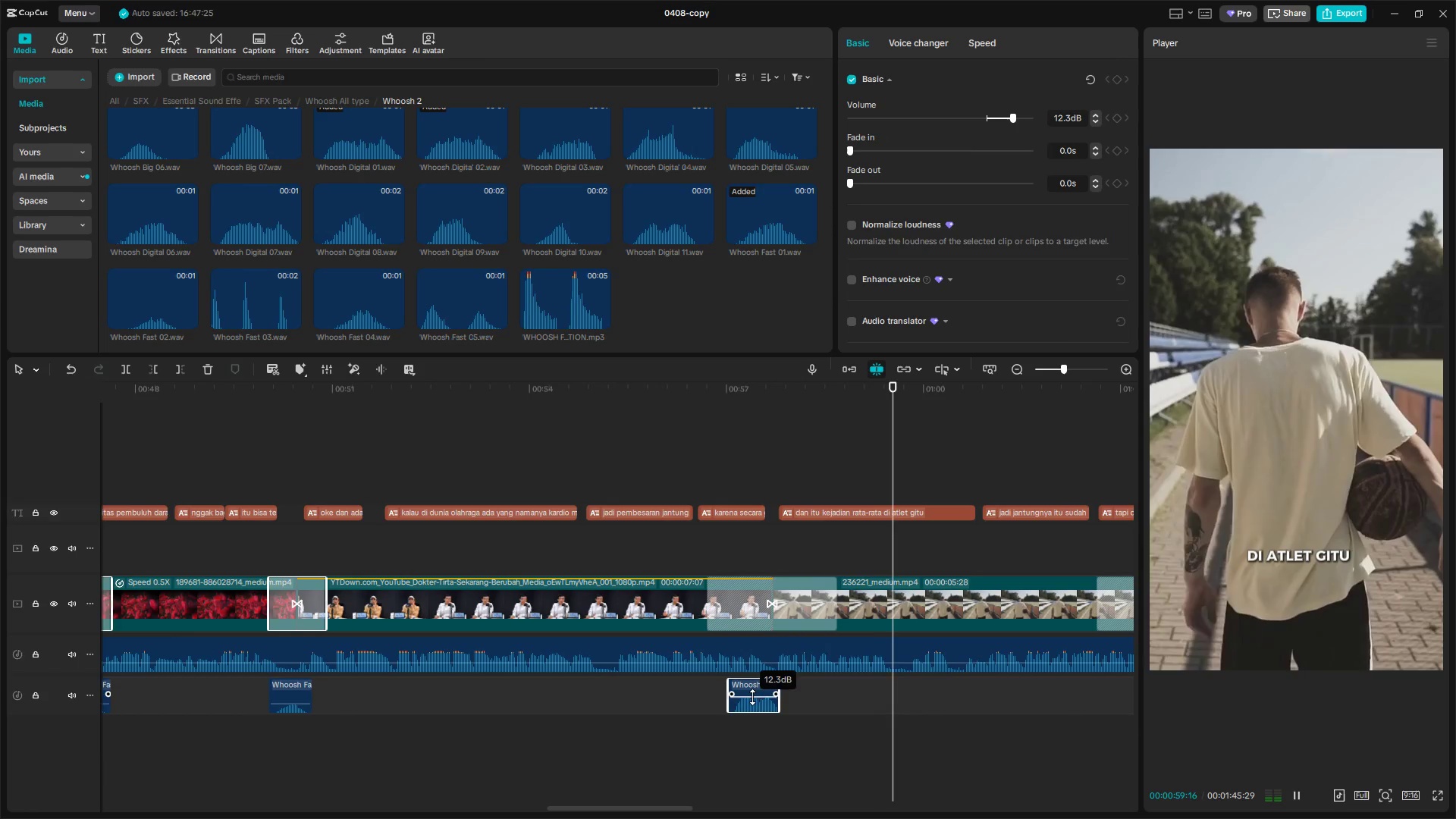 
key(Space)
 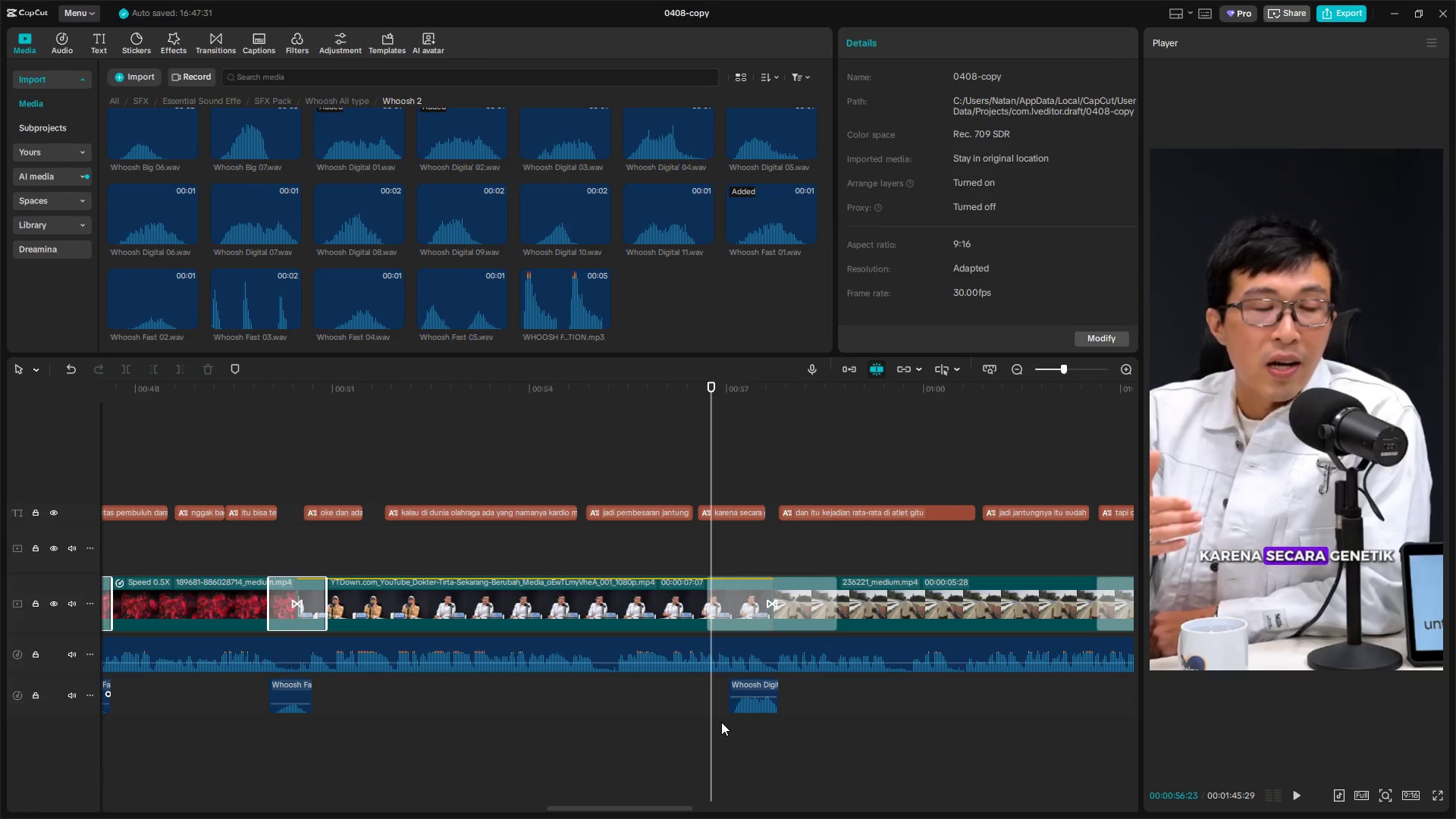 
key(Space)
 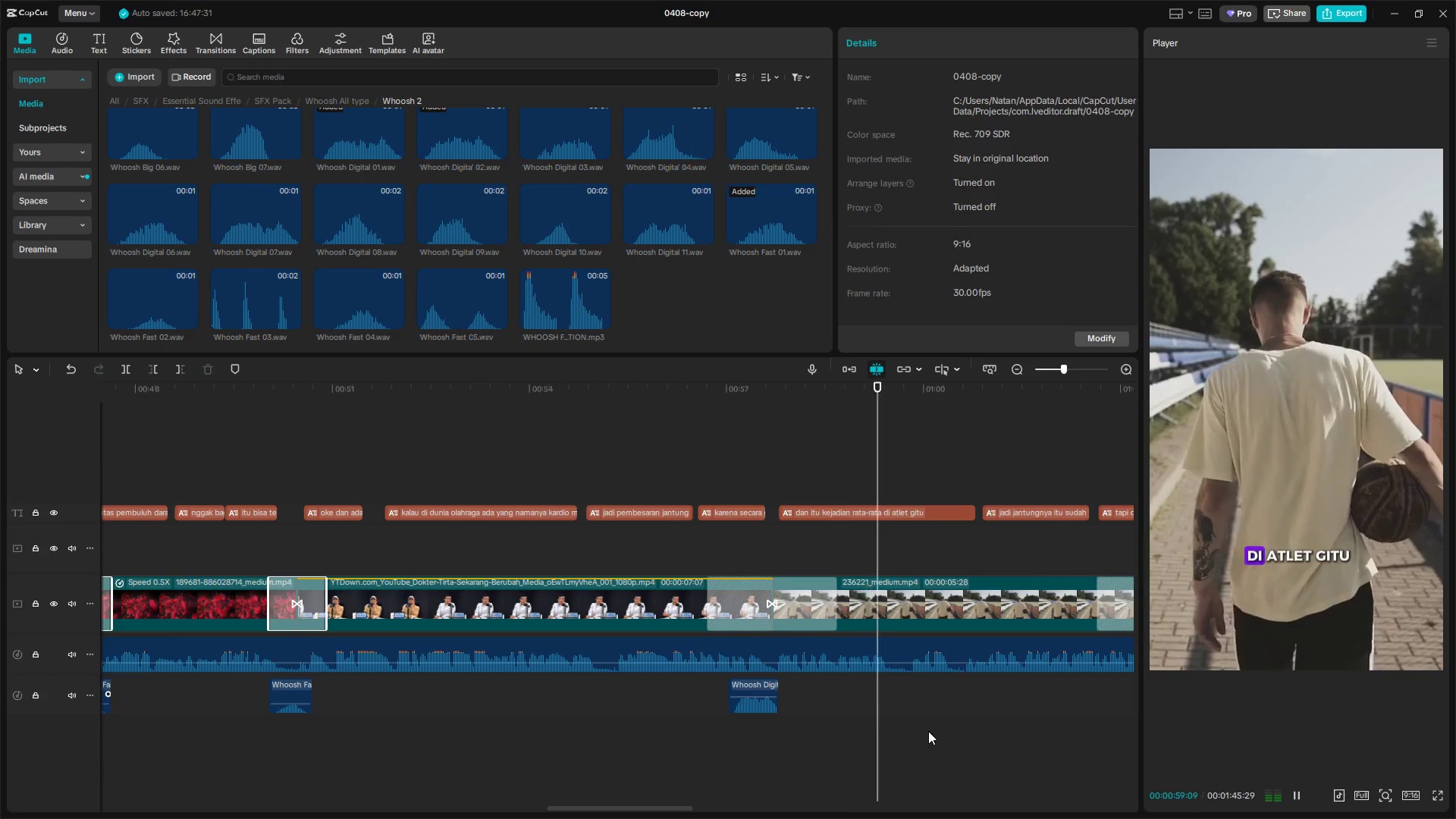 
hold_key(key=AltLeft, duration=1.48)
scroll: coordinate [923, 732], scroll_direction: down, amount: 5.0
 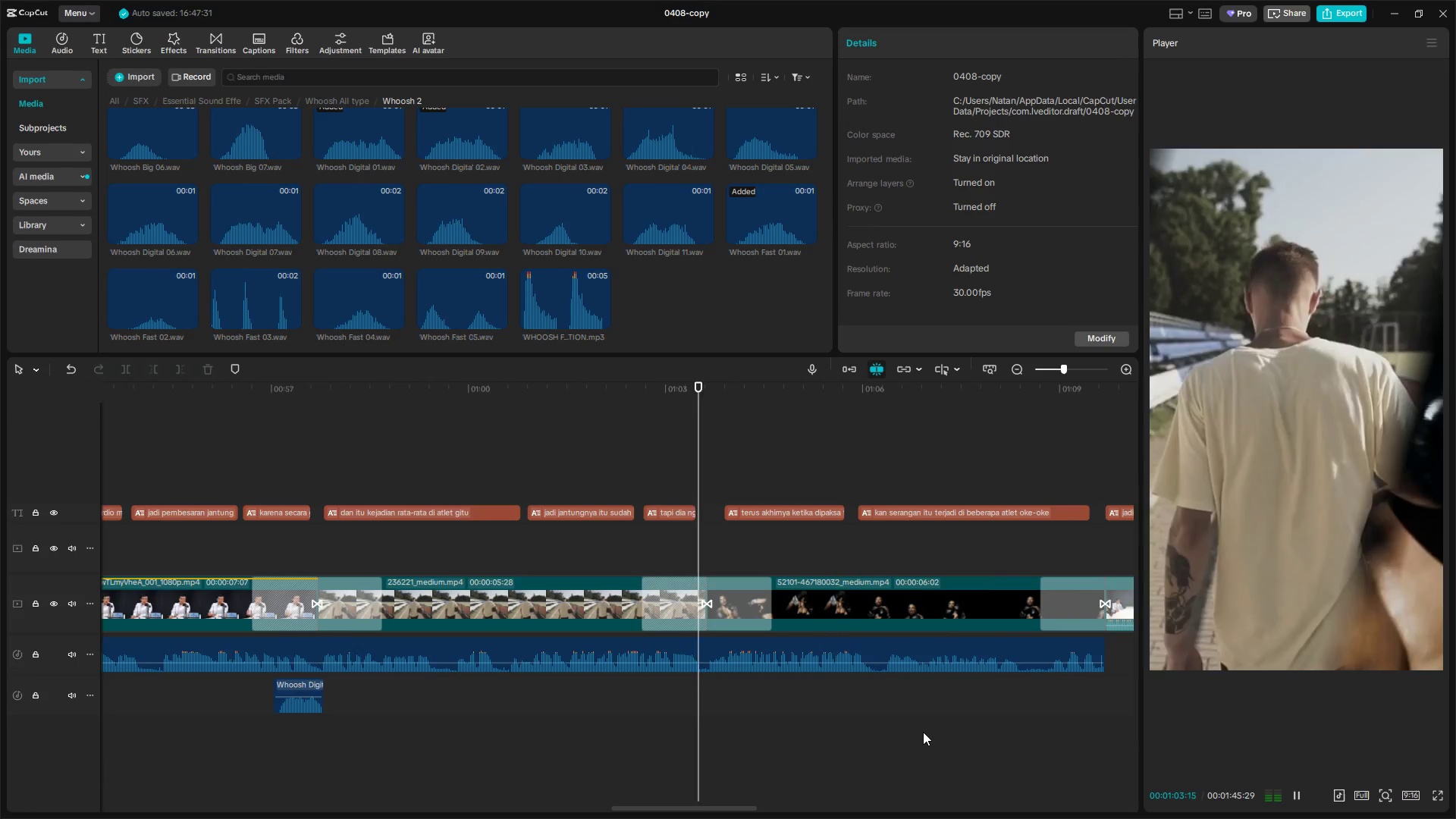 
key(Space)
 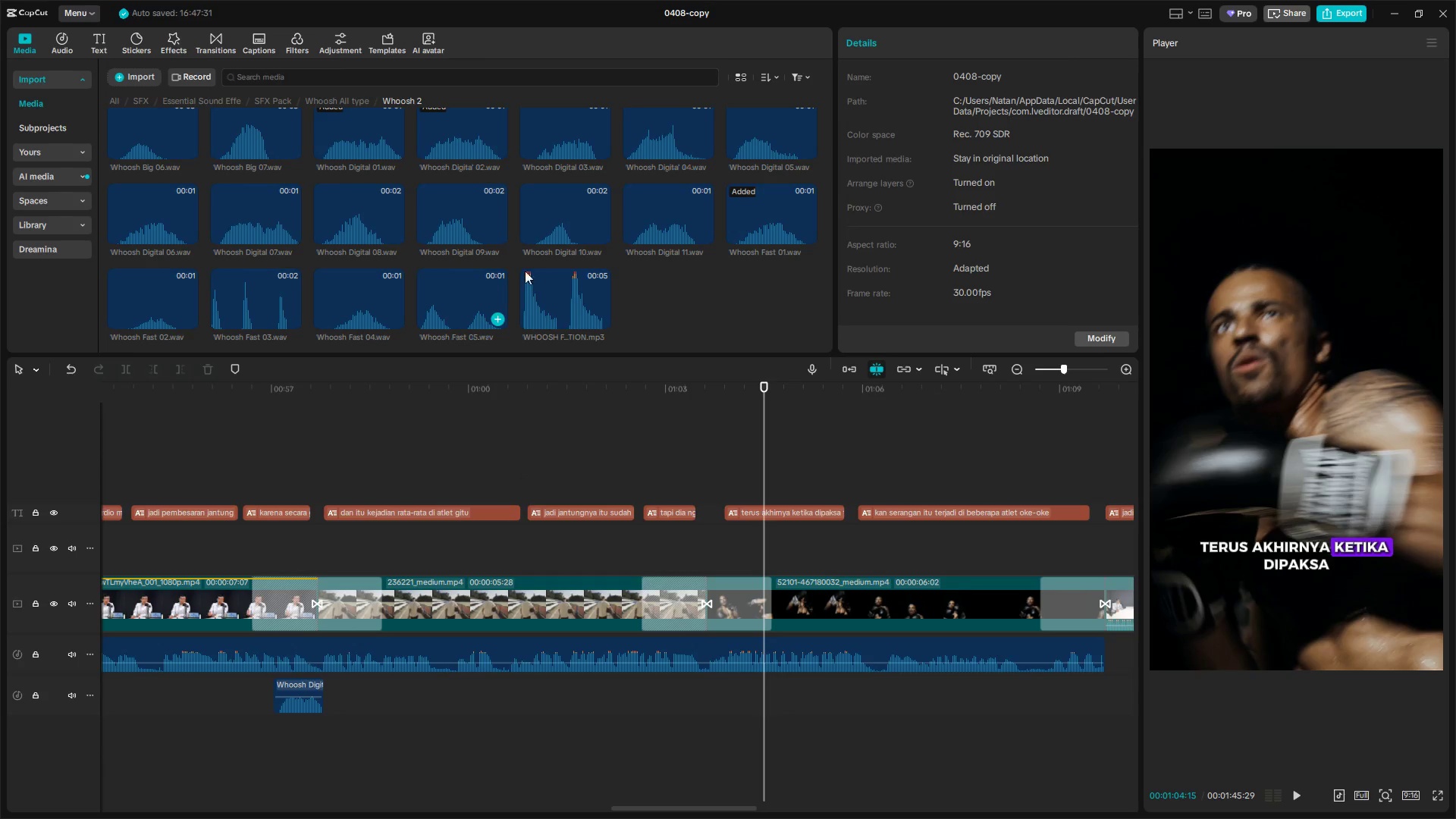 
left_click([537, 282])
 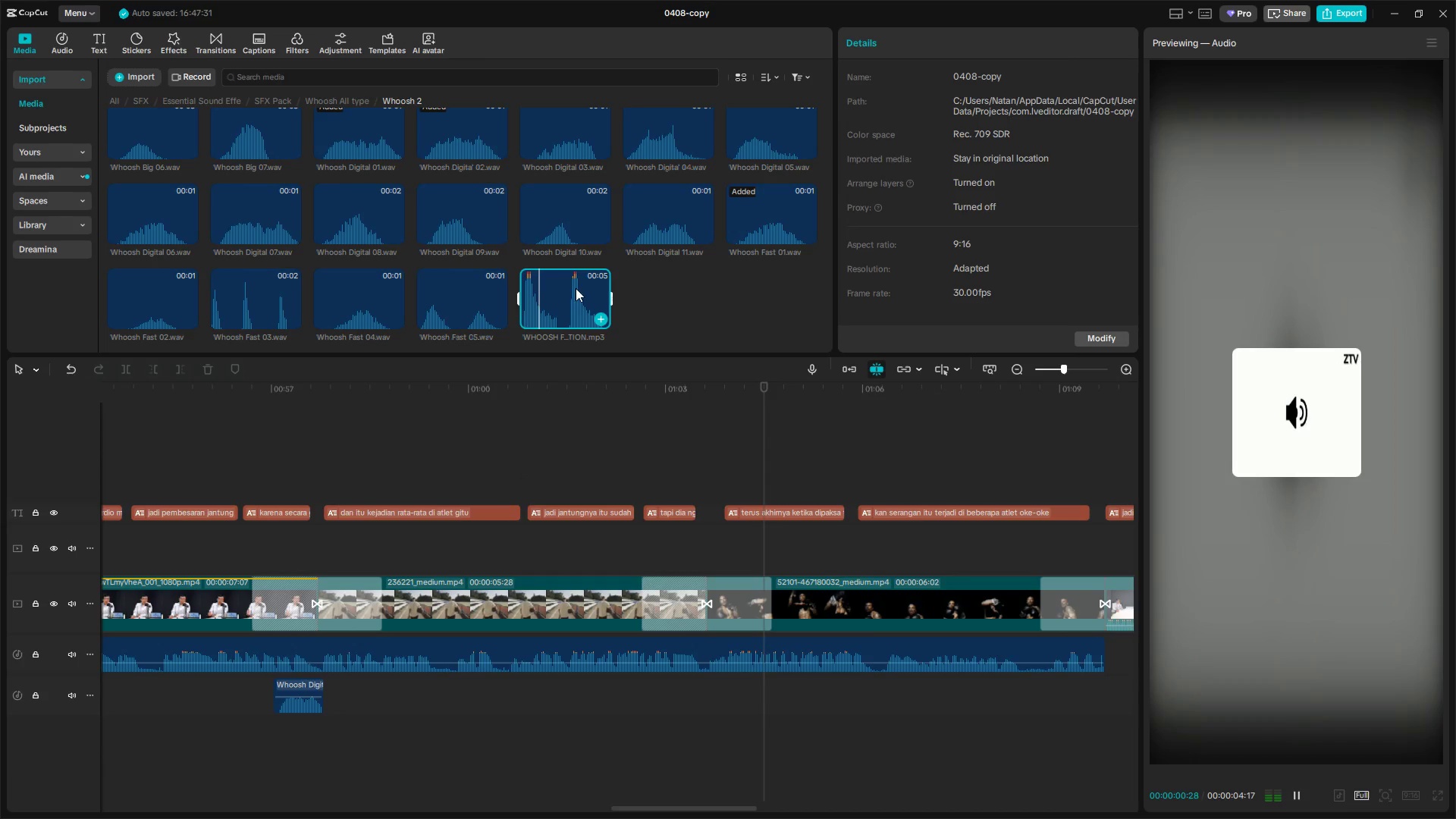 
double_click([670, 153])
 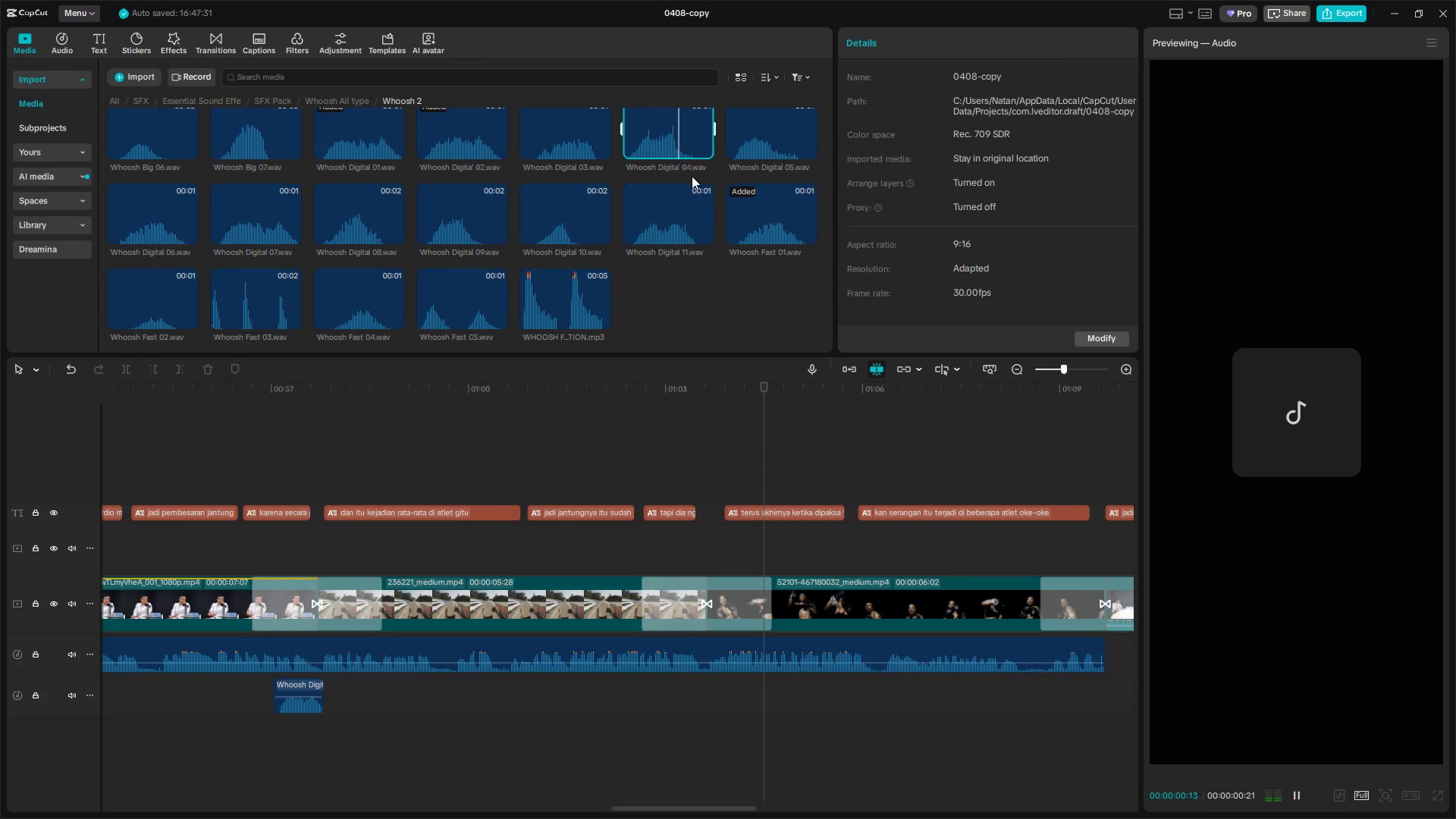 
left_click([763, 142])
 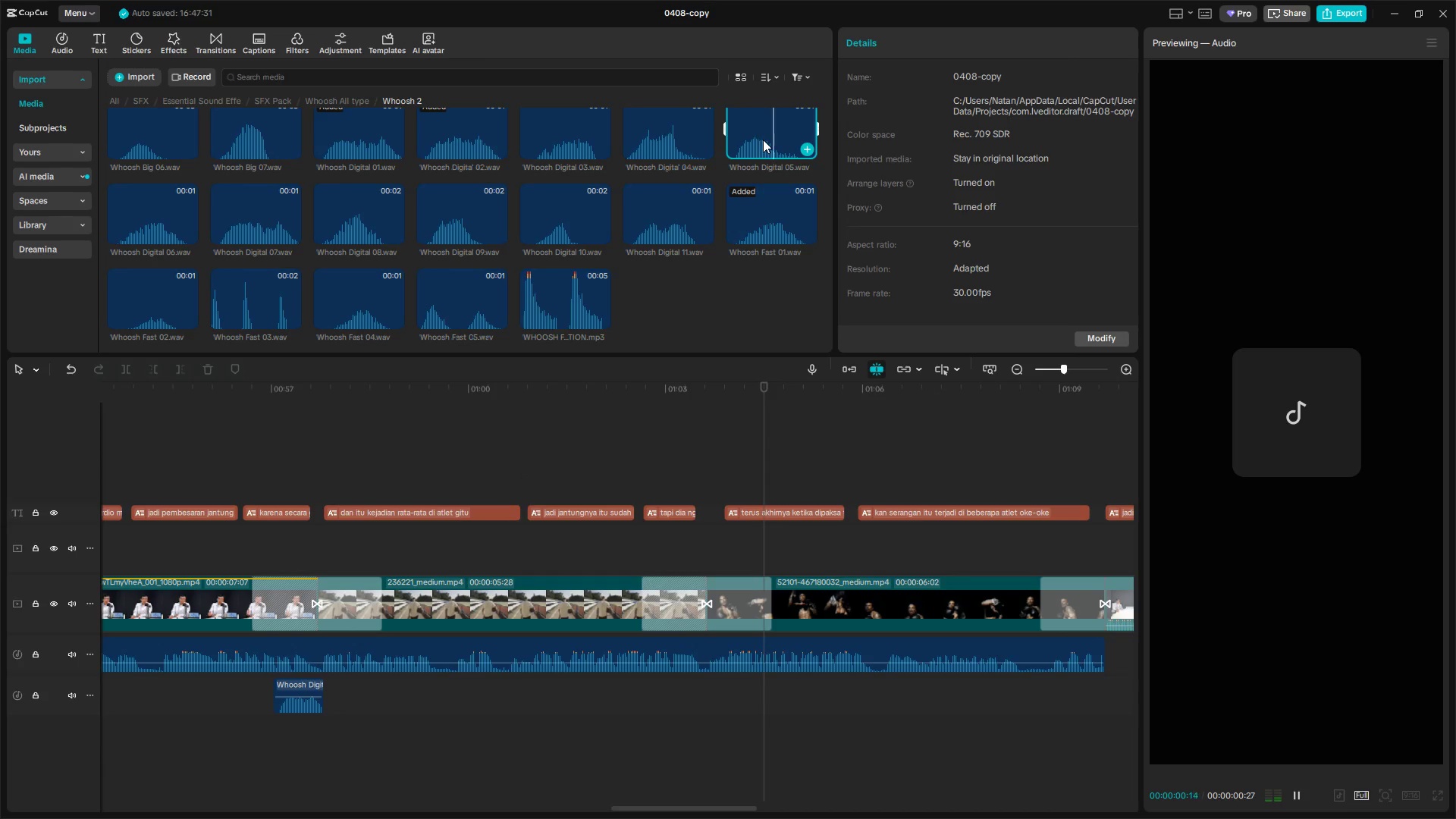 
left_click_drag(start_coordinate=[668, 133], to_coordinate=[672, 695])
 